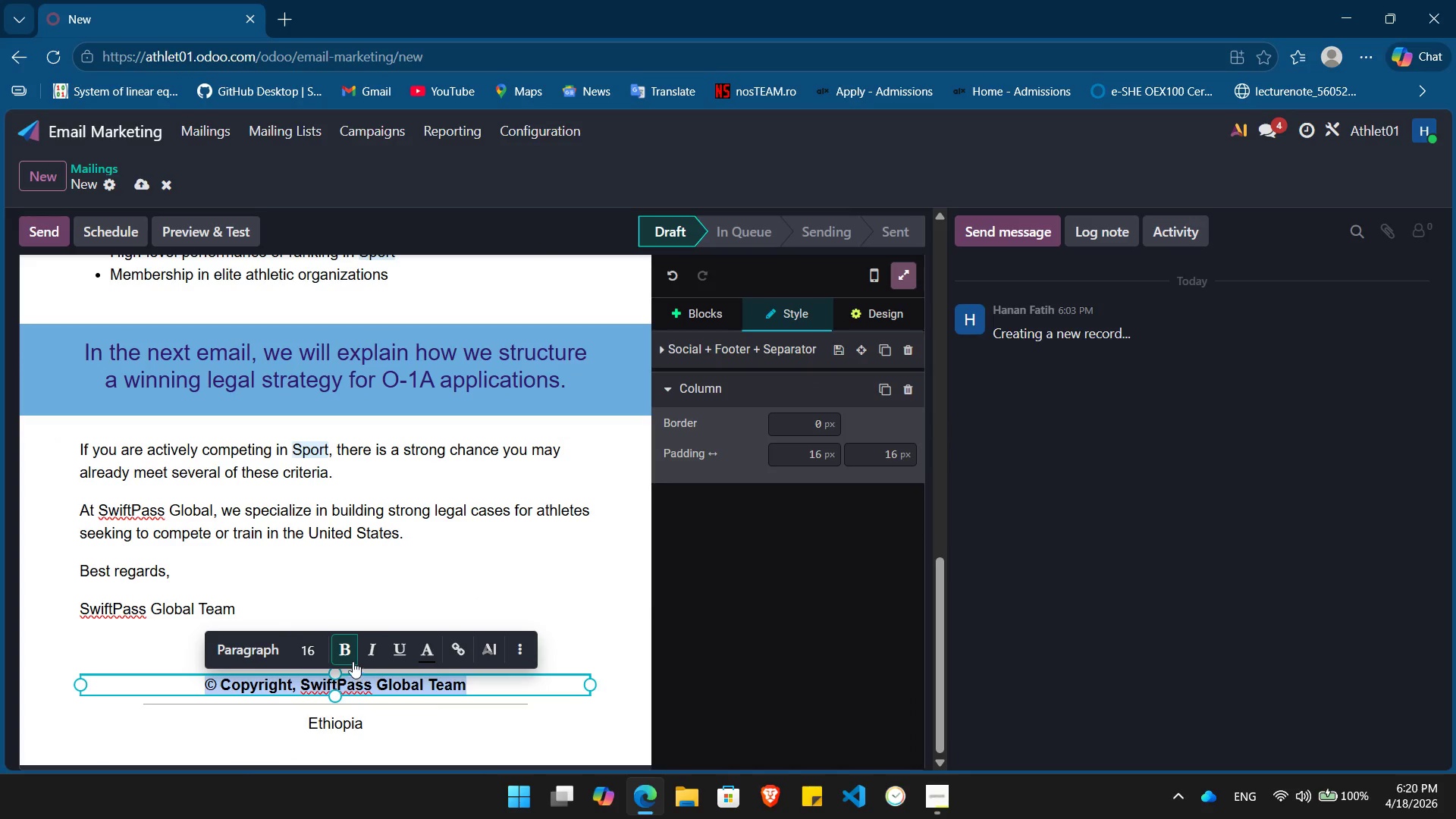 
left_click([344, 657])
 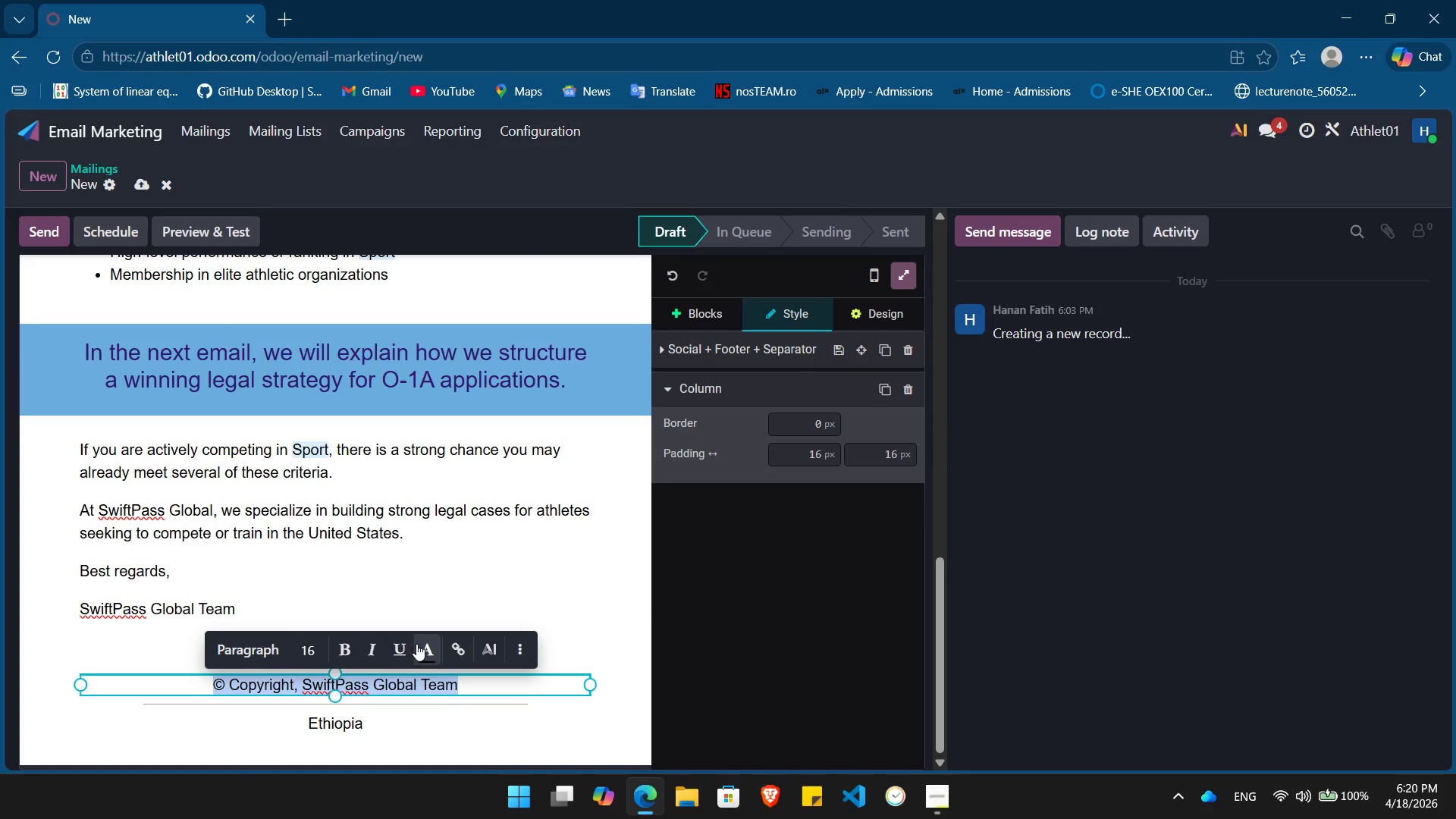 
left_click([419, 644])
 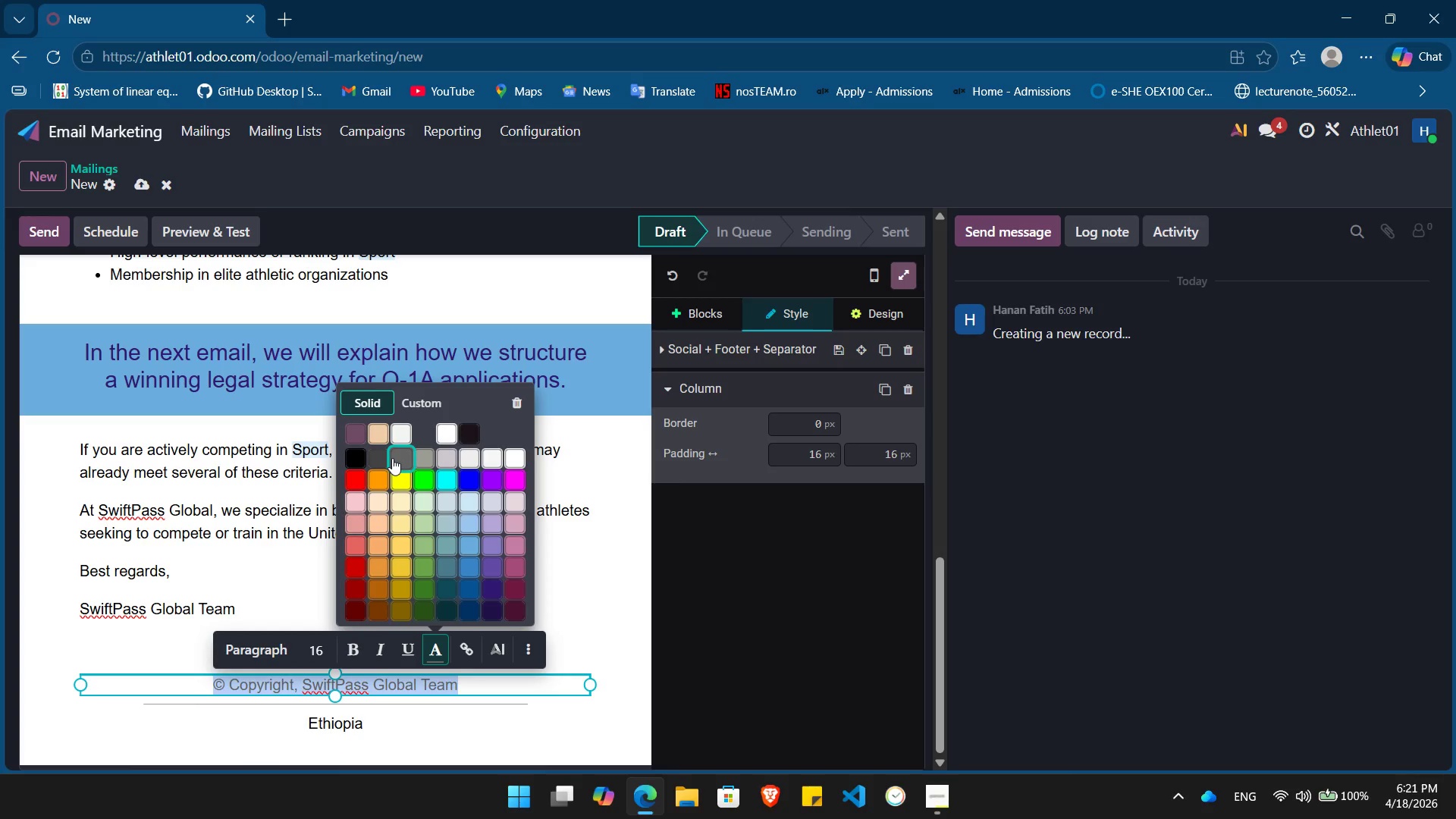 
left_click([392, 458])
 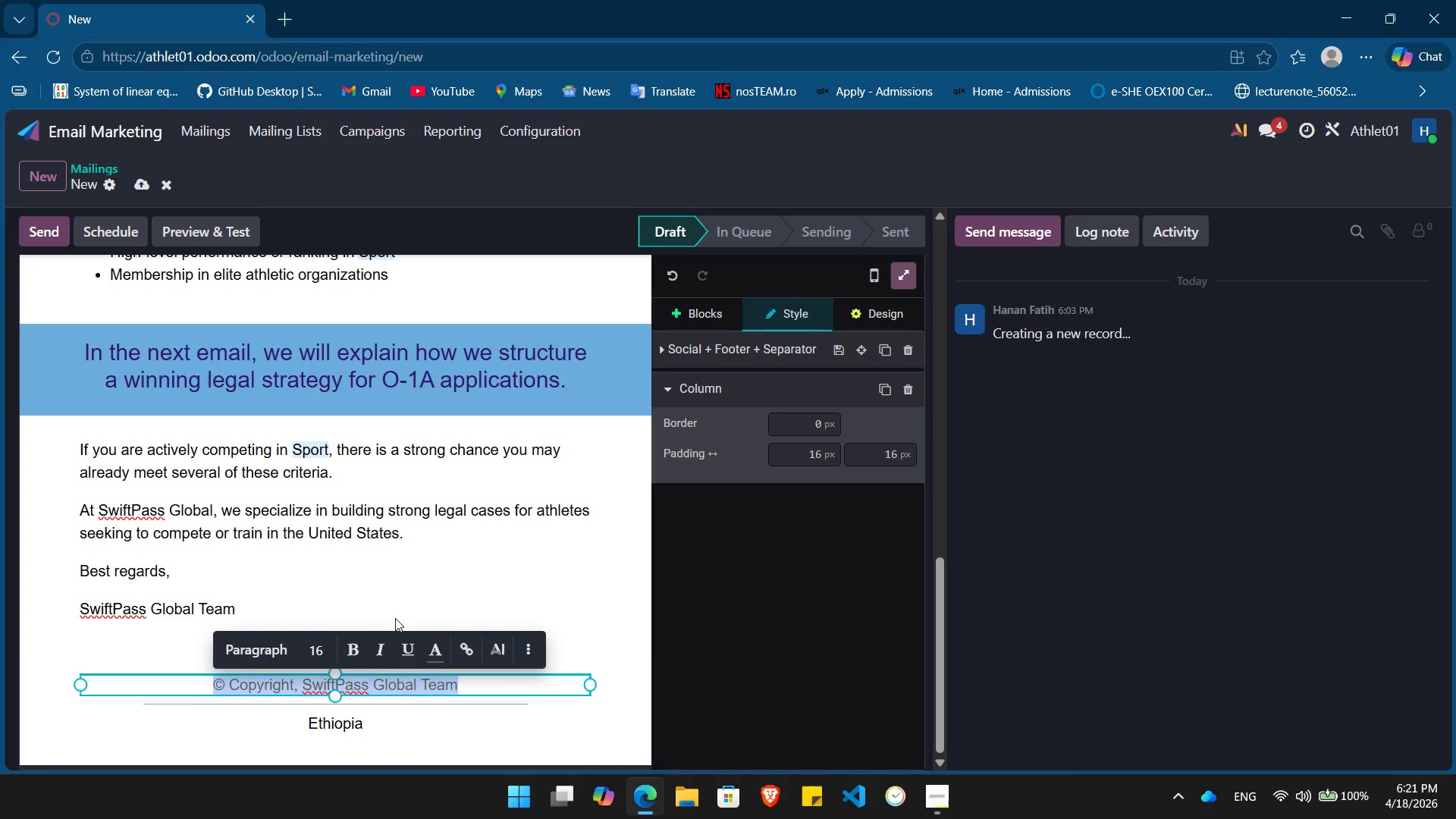 
left_click([400, 598])
 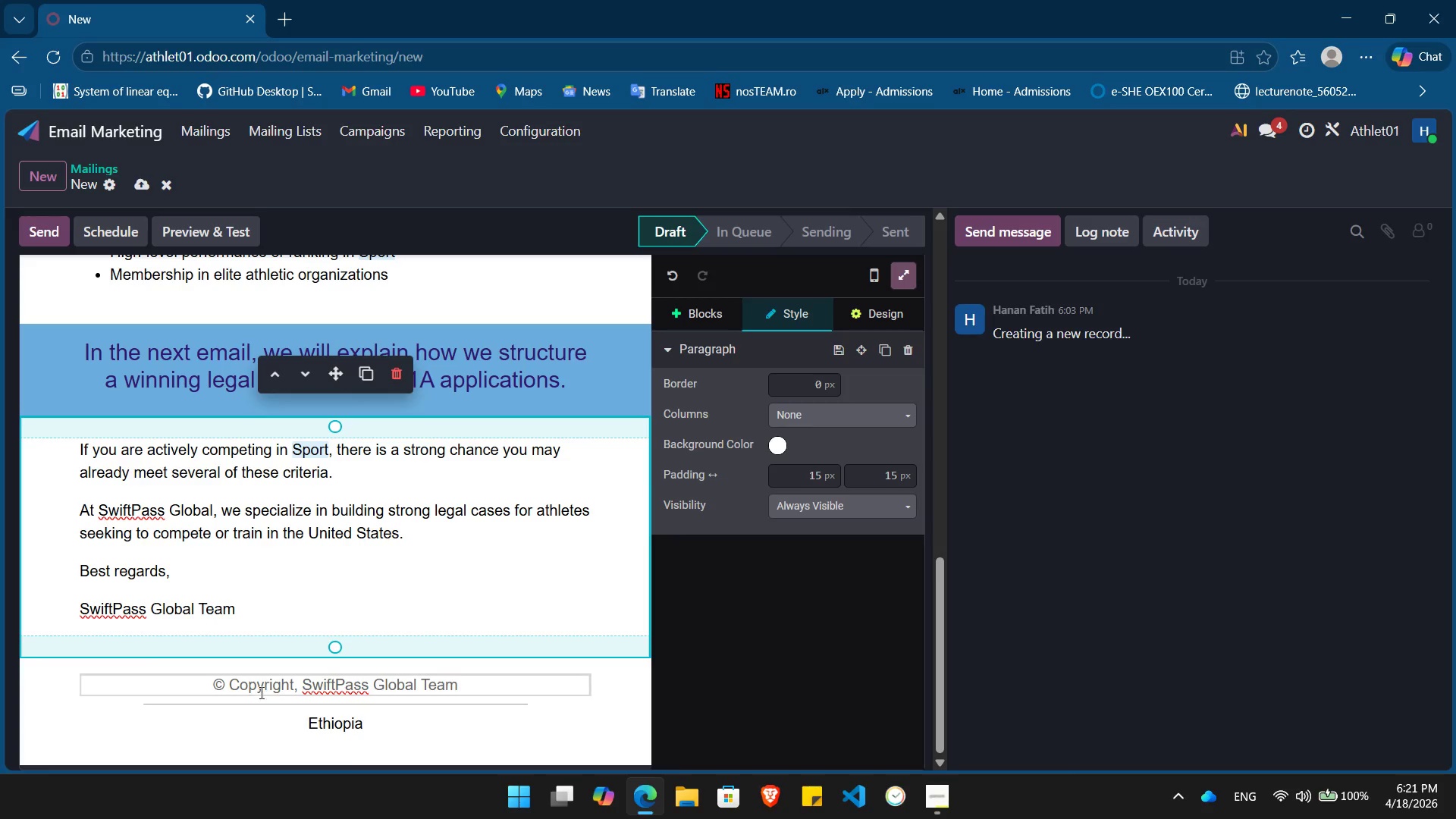 
left_click([227, 689])
 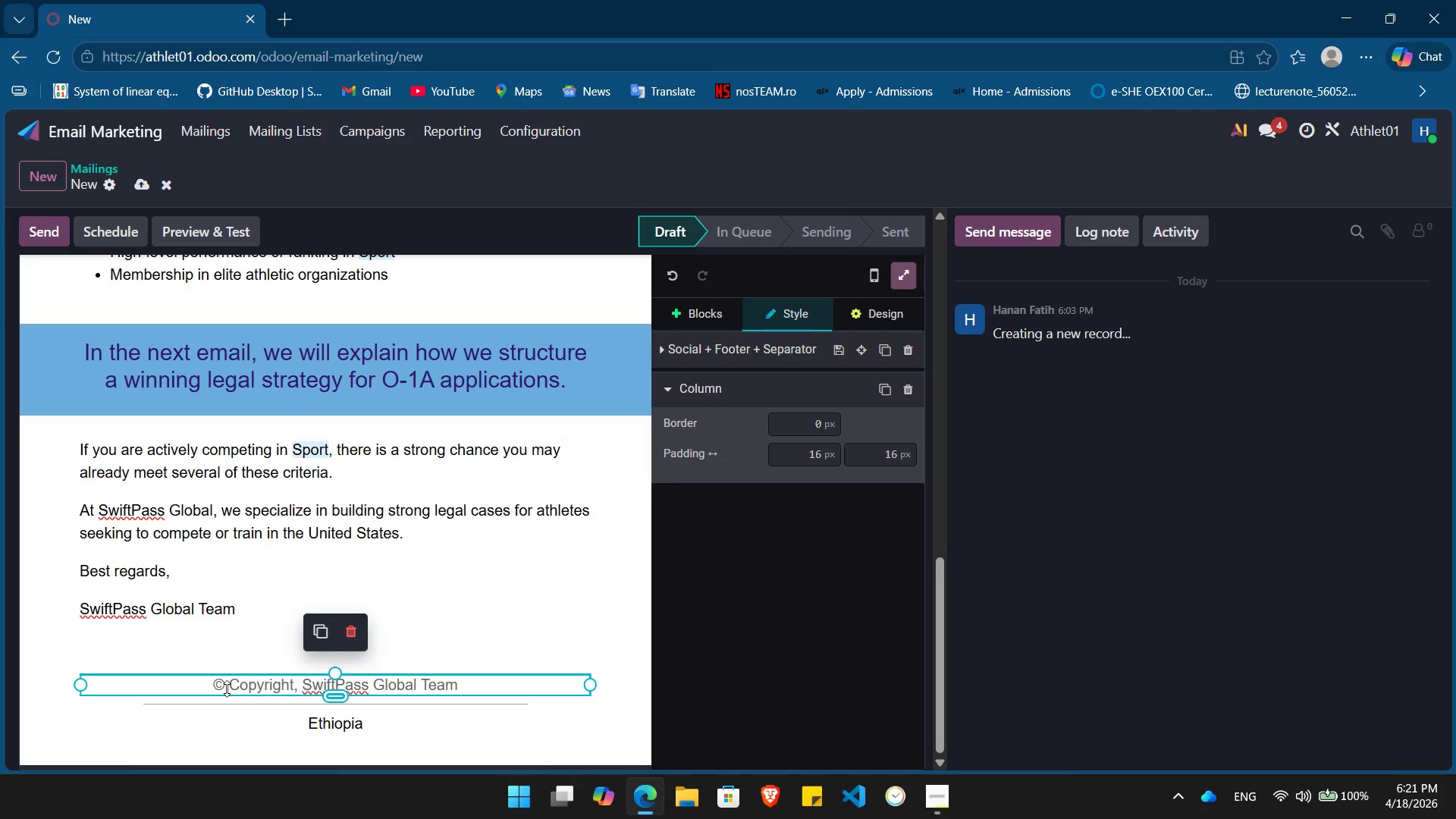 
key(Numpad2)
 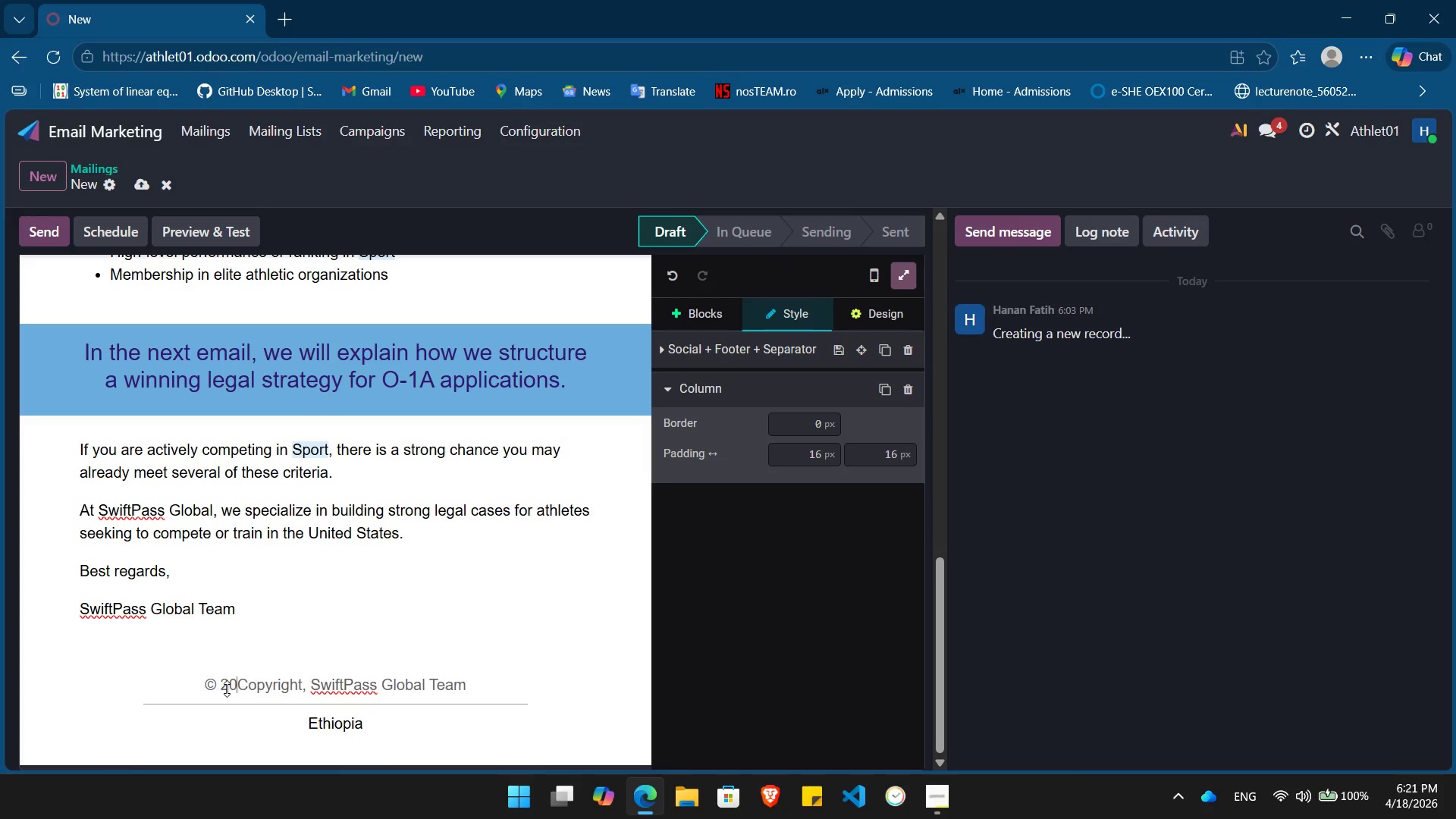 
key(Numpad0)
 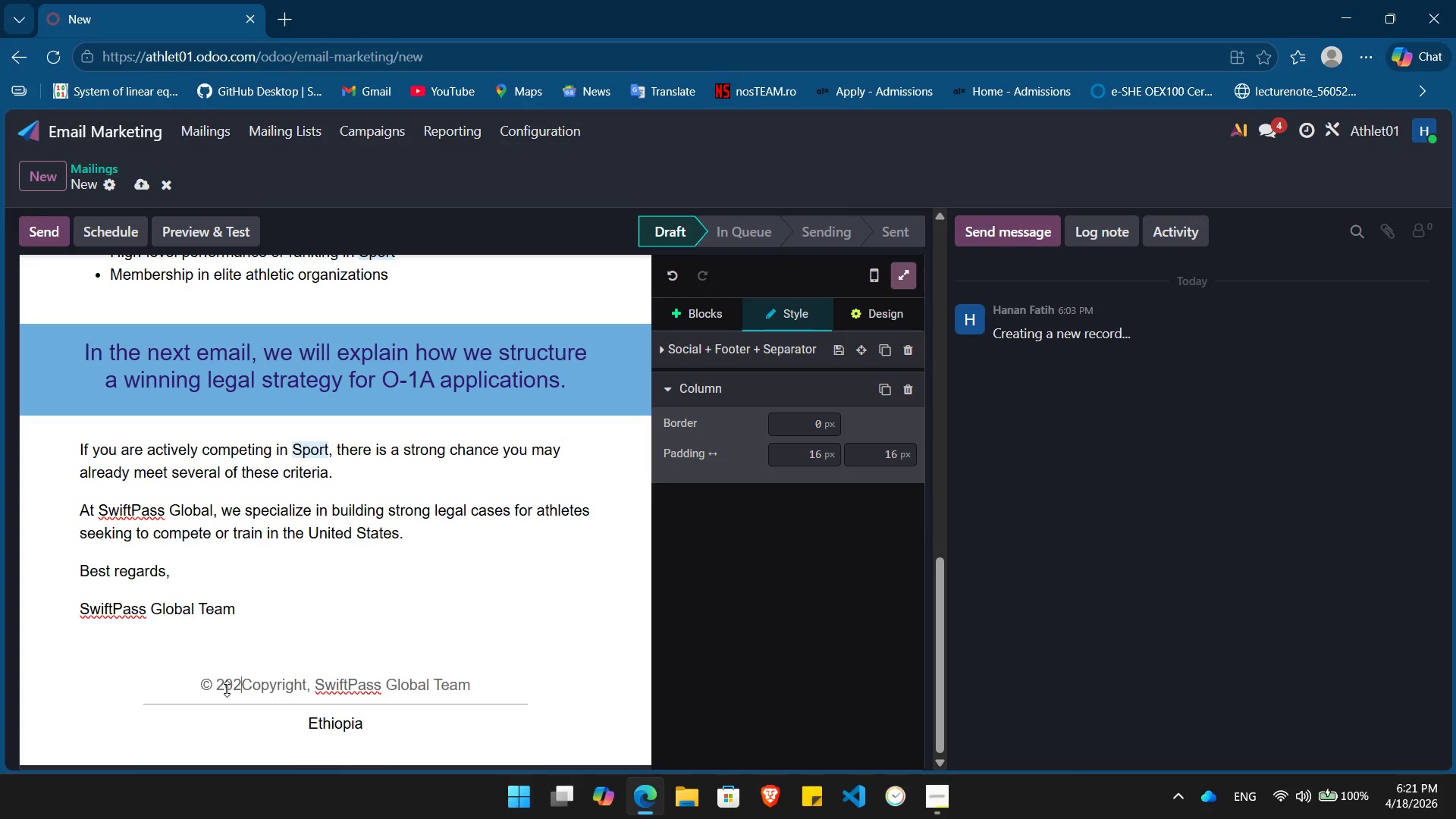 
key(Numpad2)
 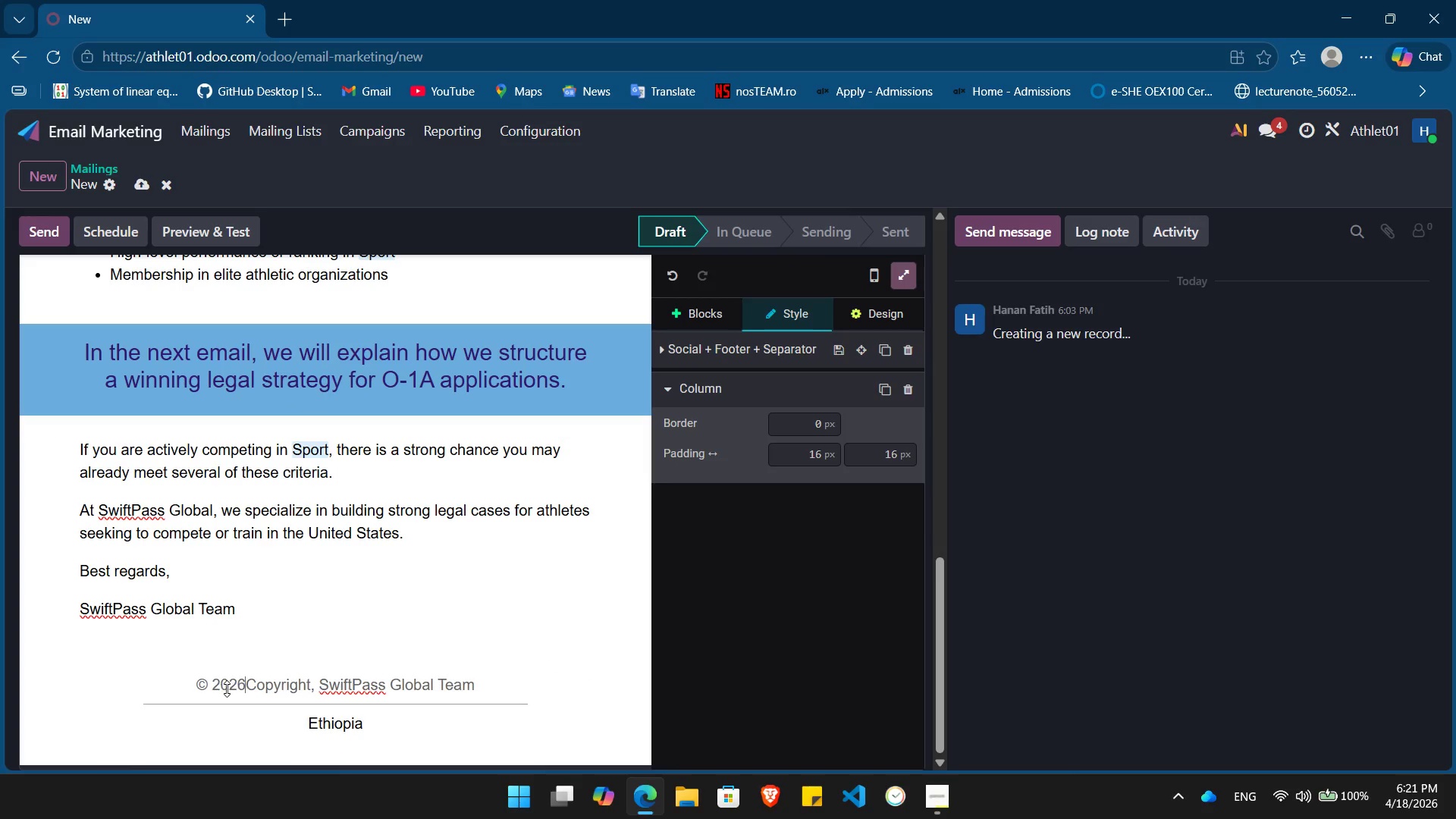 
key(Numpad6)
 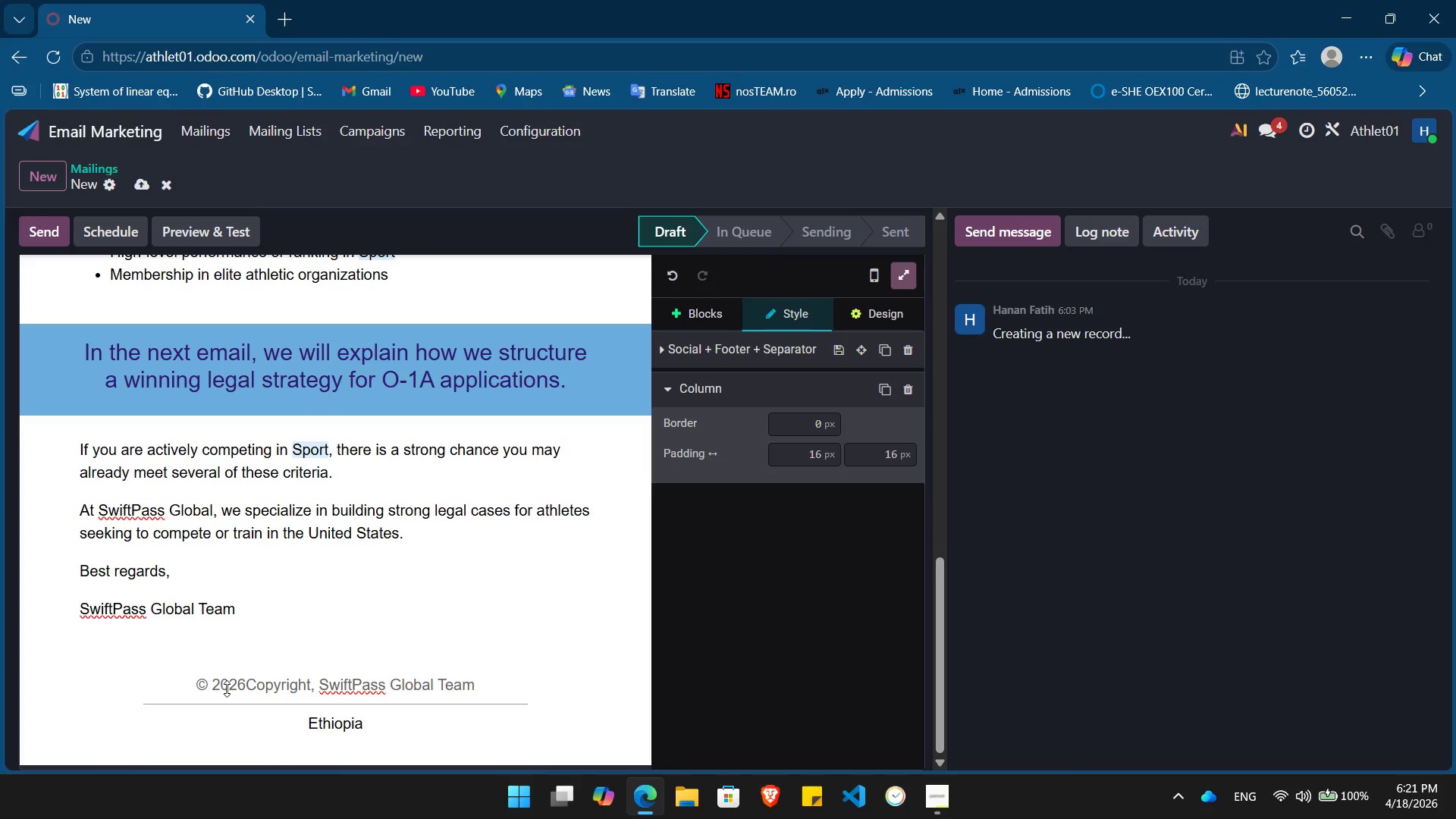 
key(Space)
 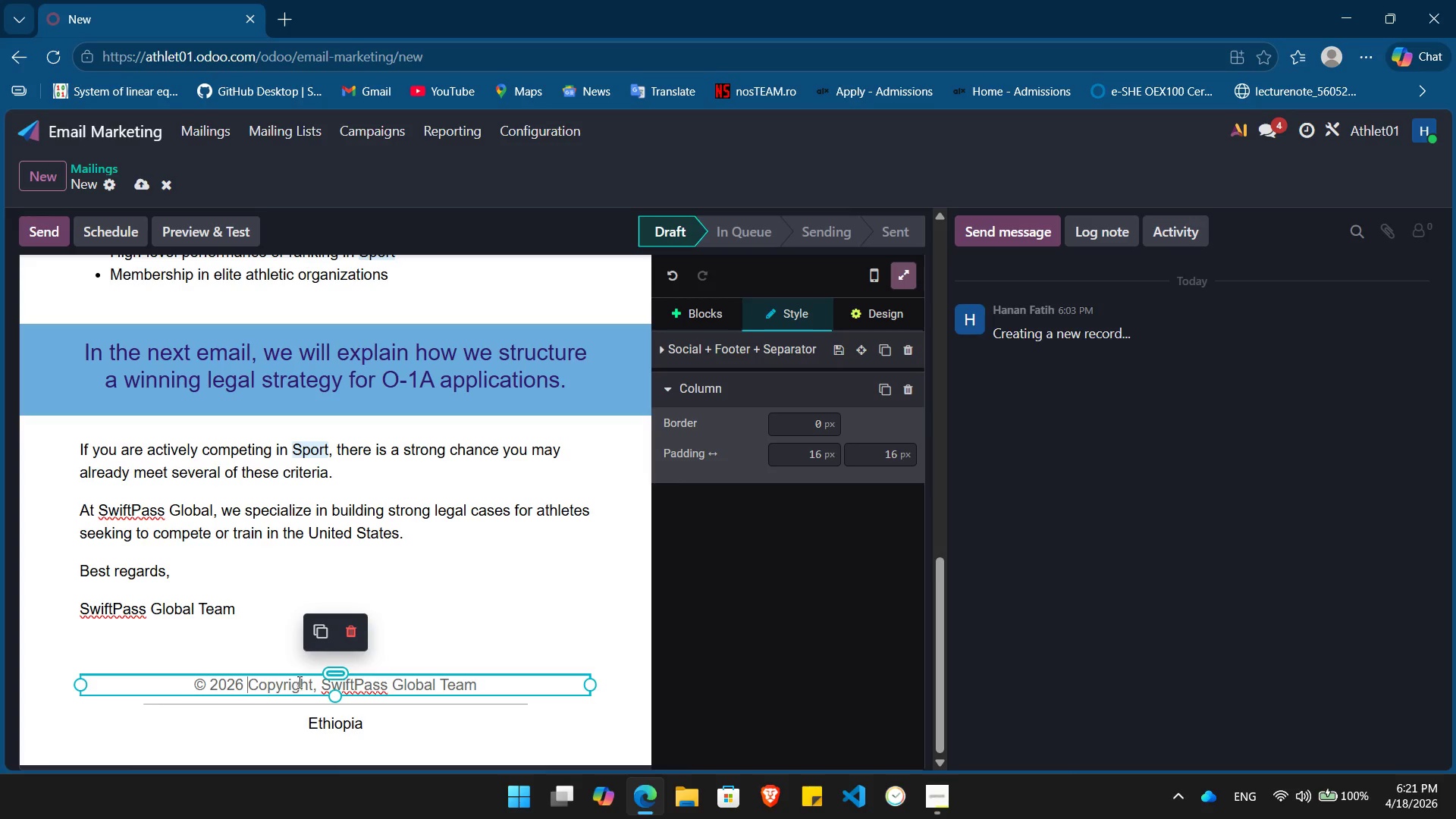 
double_click([297, 682])
 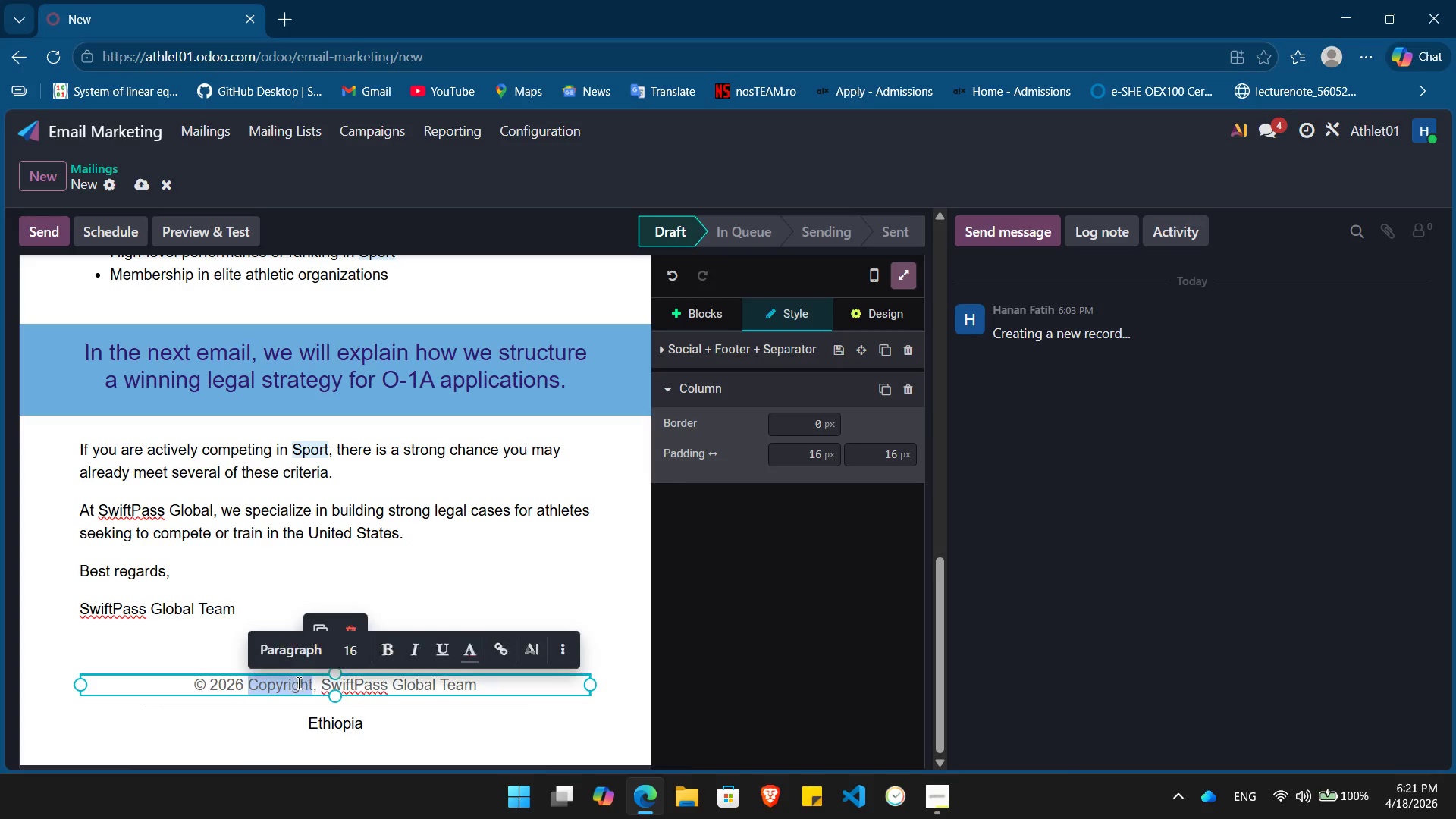 
triple_click([297, 682])
 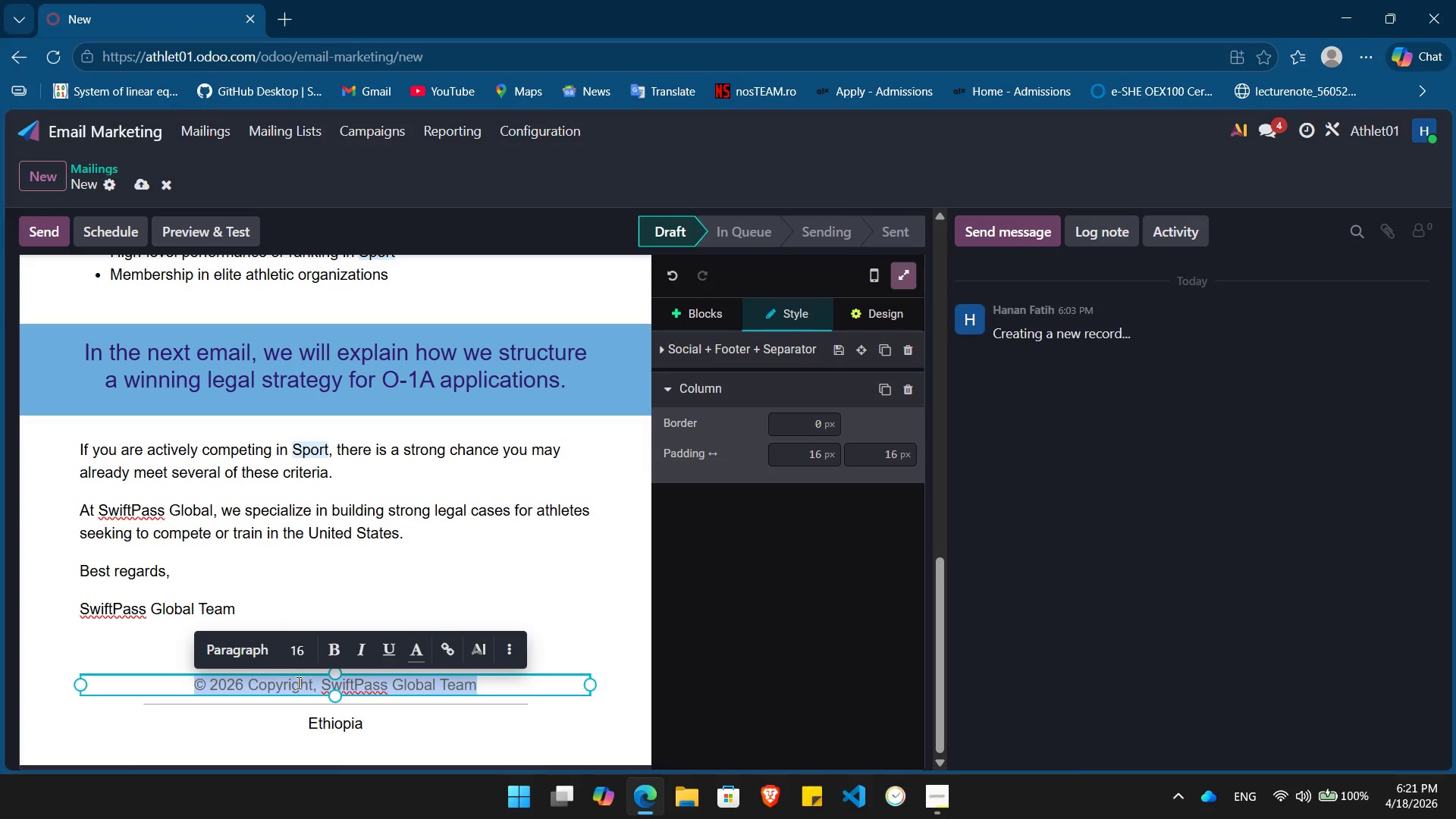 
key(Control+C)
 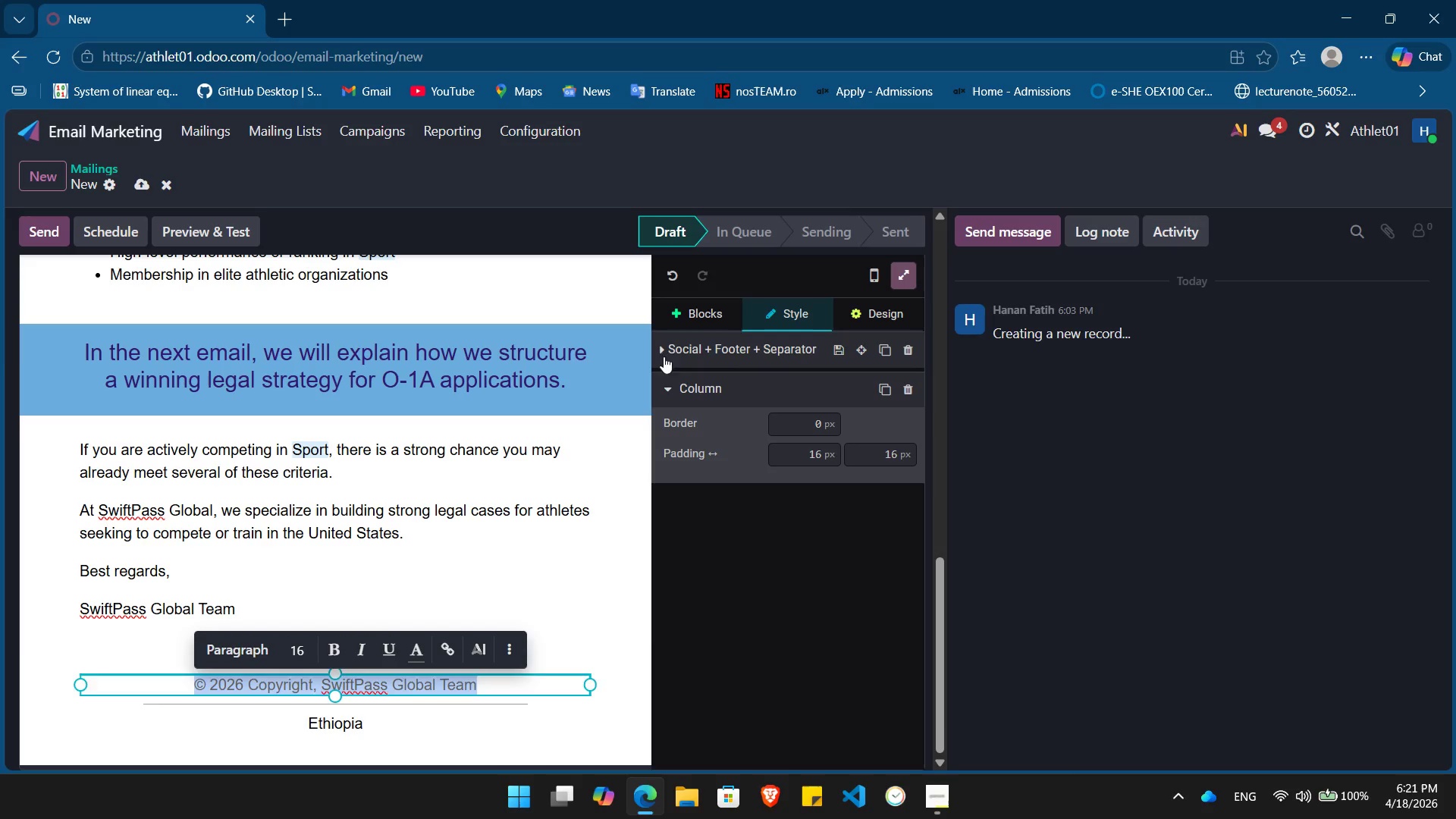 
left_click([422, 587])
 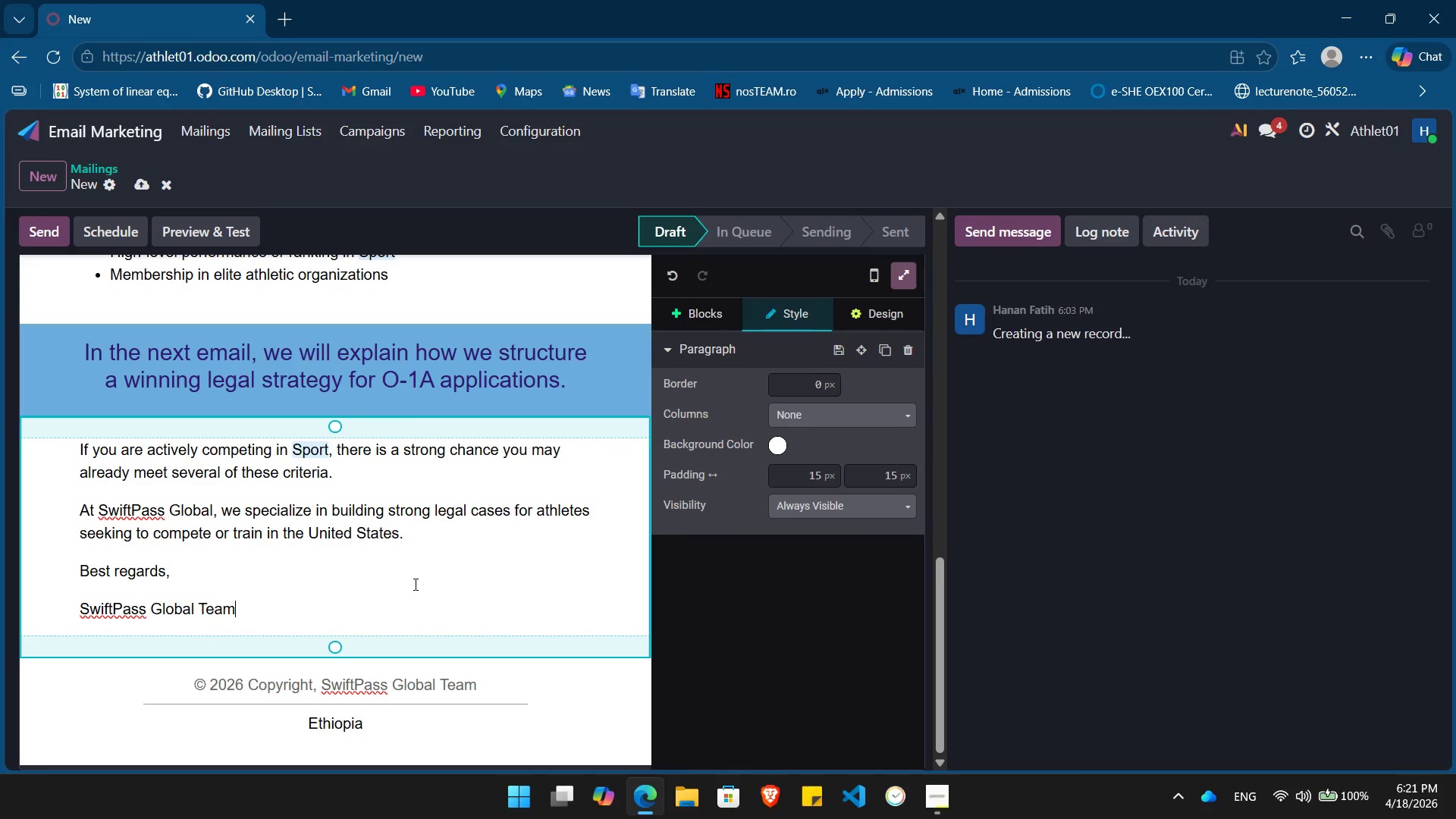 
scroll: coordinate [414, 583], scroll_direction: up, amount: 12.0
 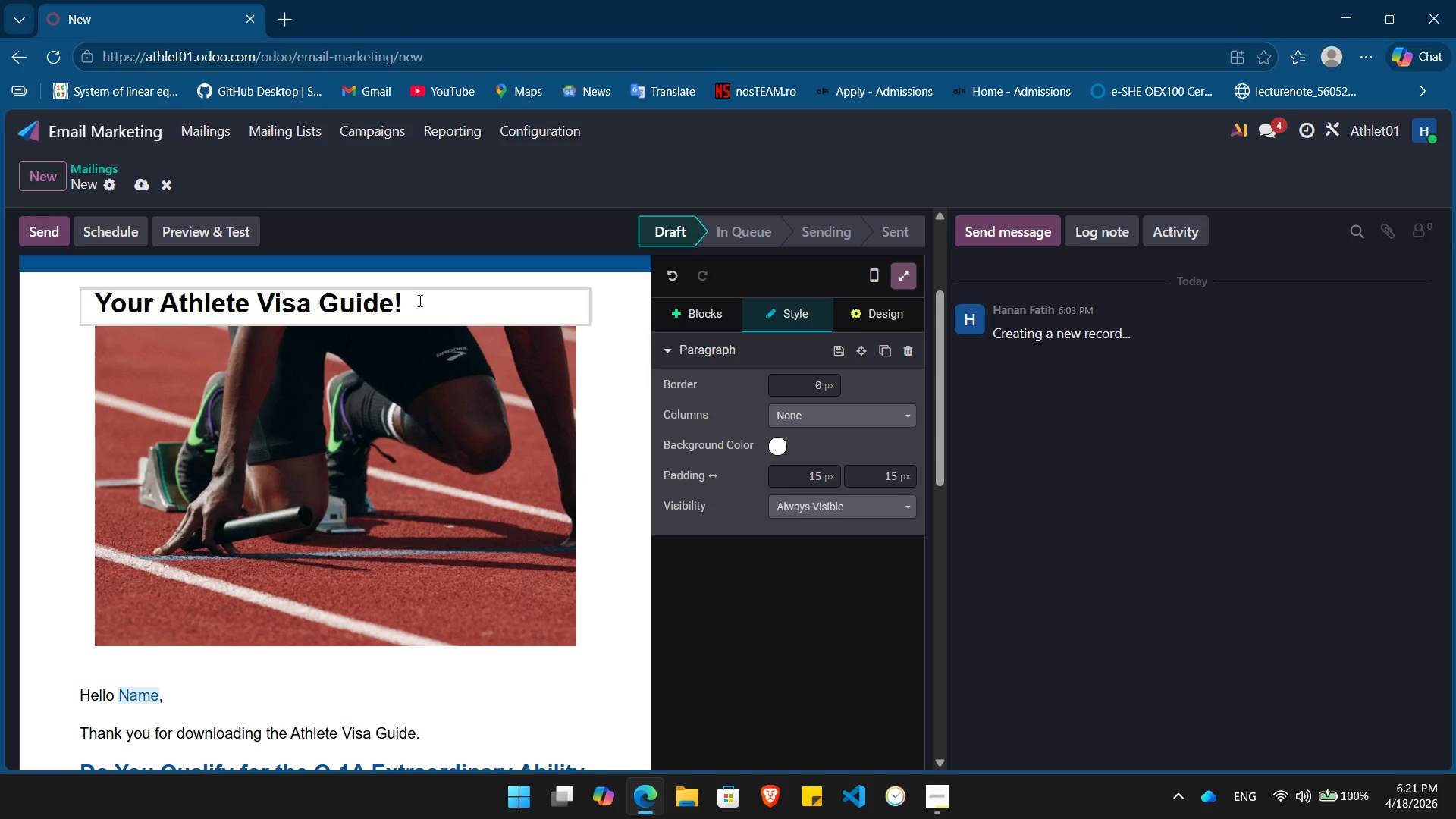 
scroll: coordinate [328, 548], scroll_direction: down, amount: 3.0
 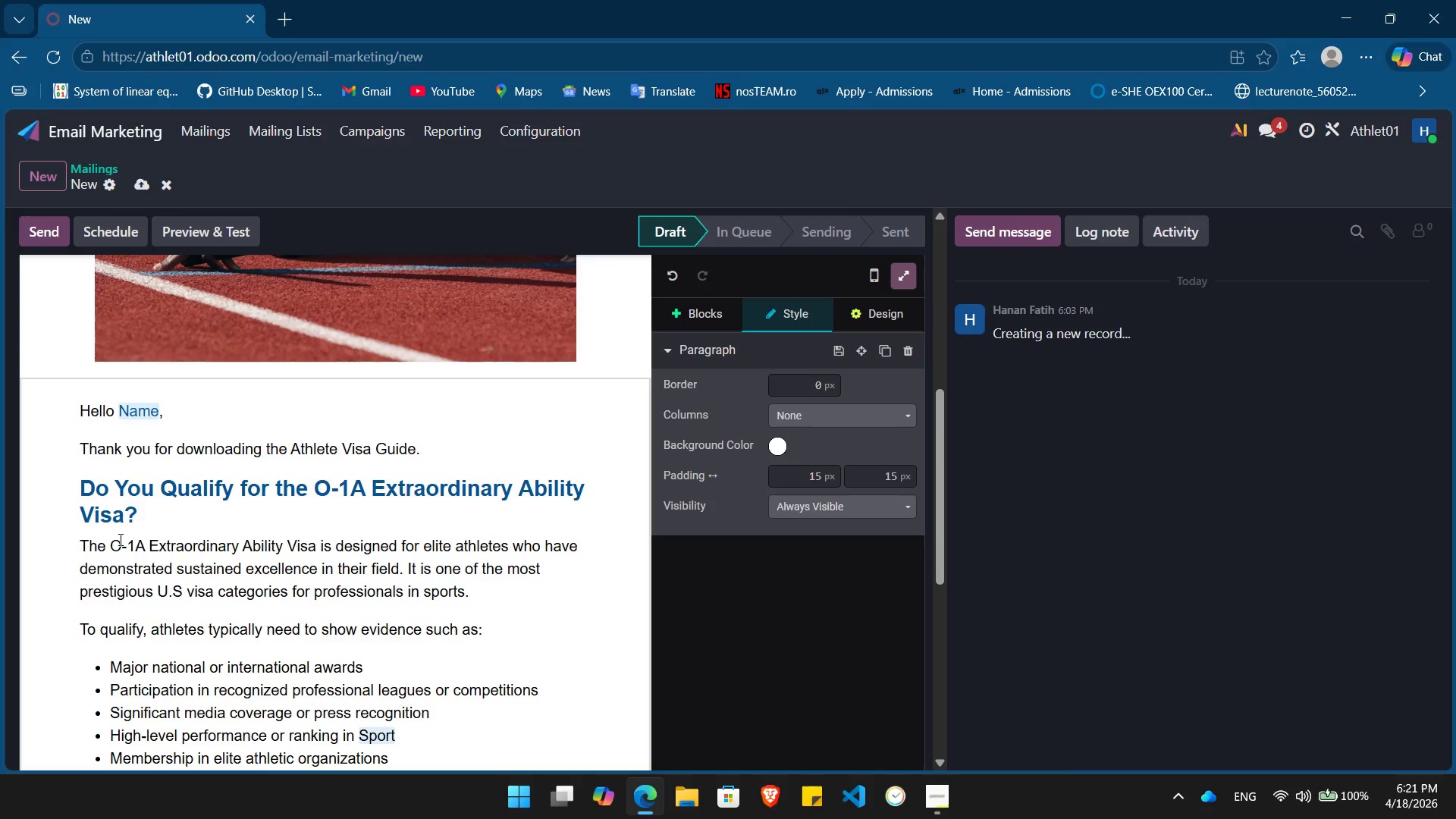 
wait(6.01)
 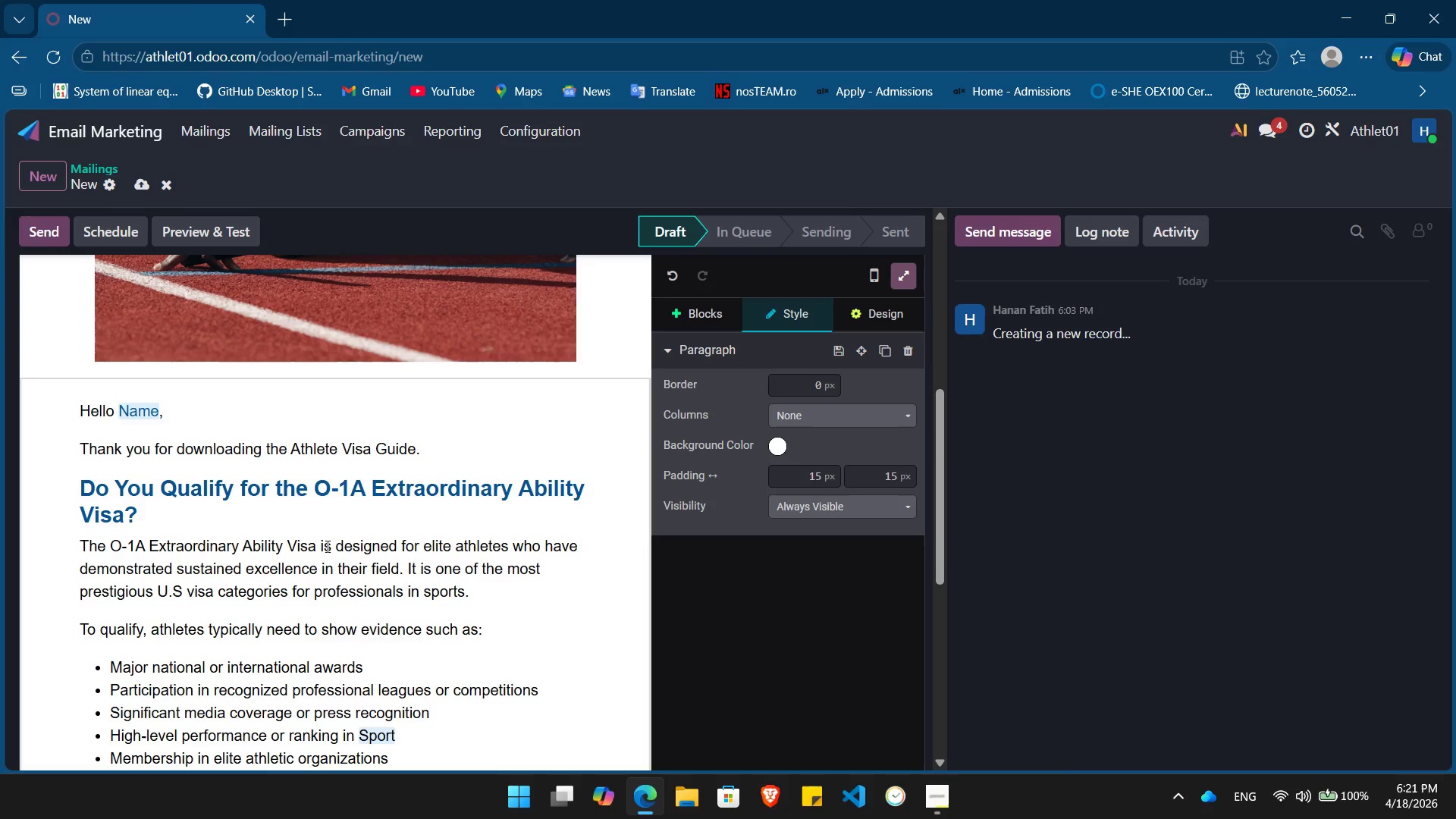 
left_click([156, 513])
 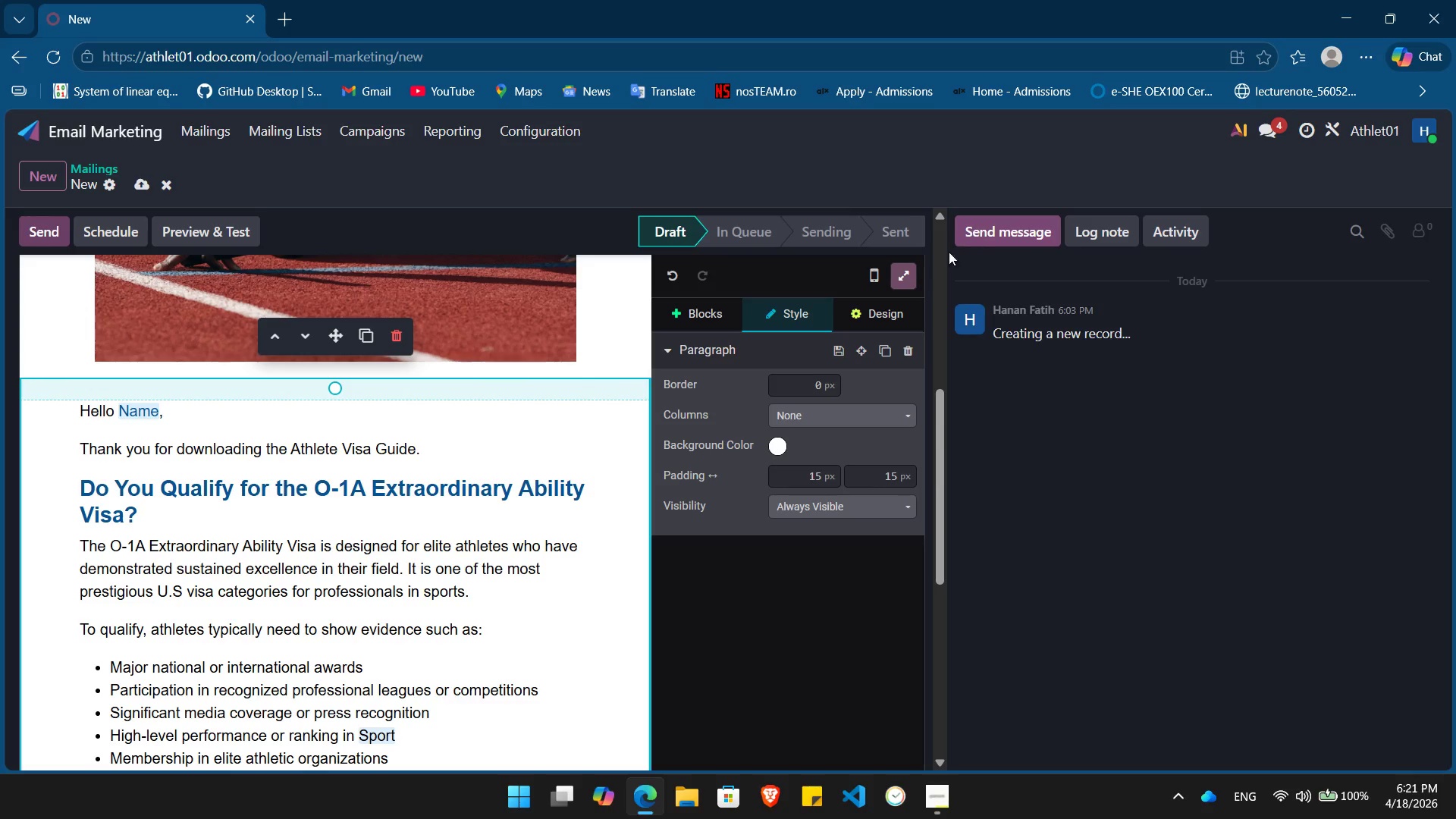 
left_click([910, 281])
 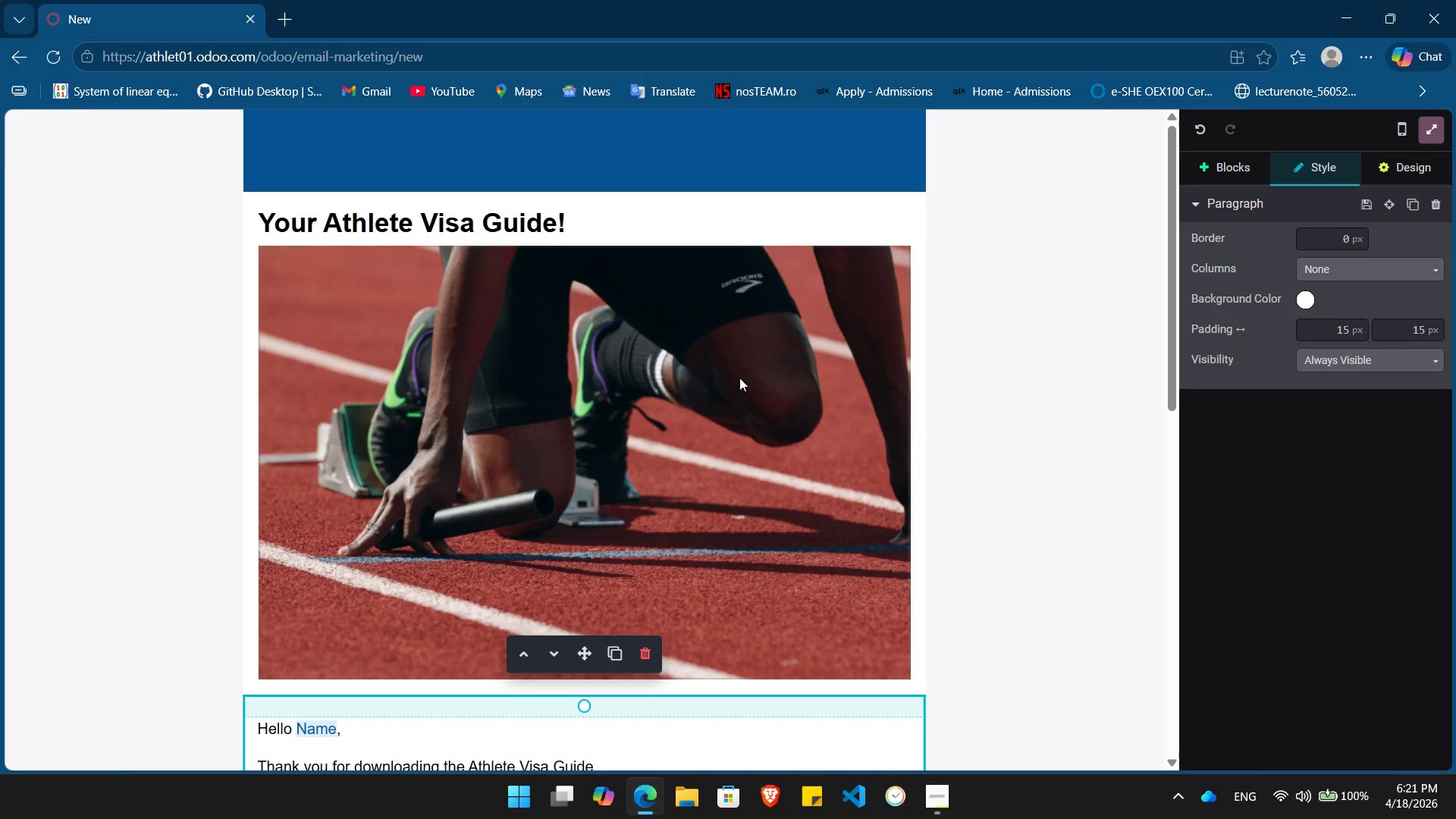 
scroll: coordinate [739, 378], scroll_direction: down, amount: 2.0
 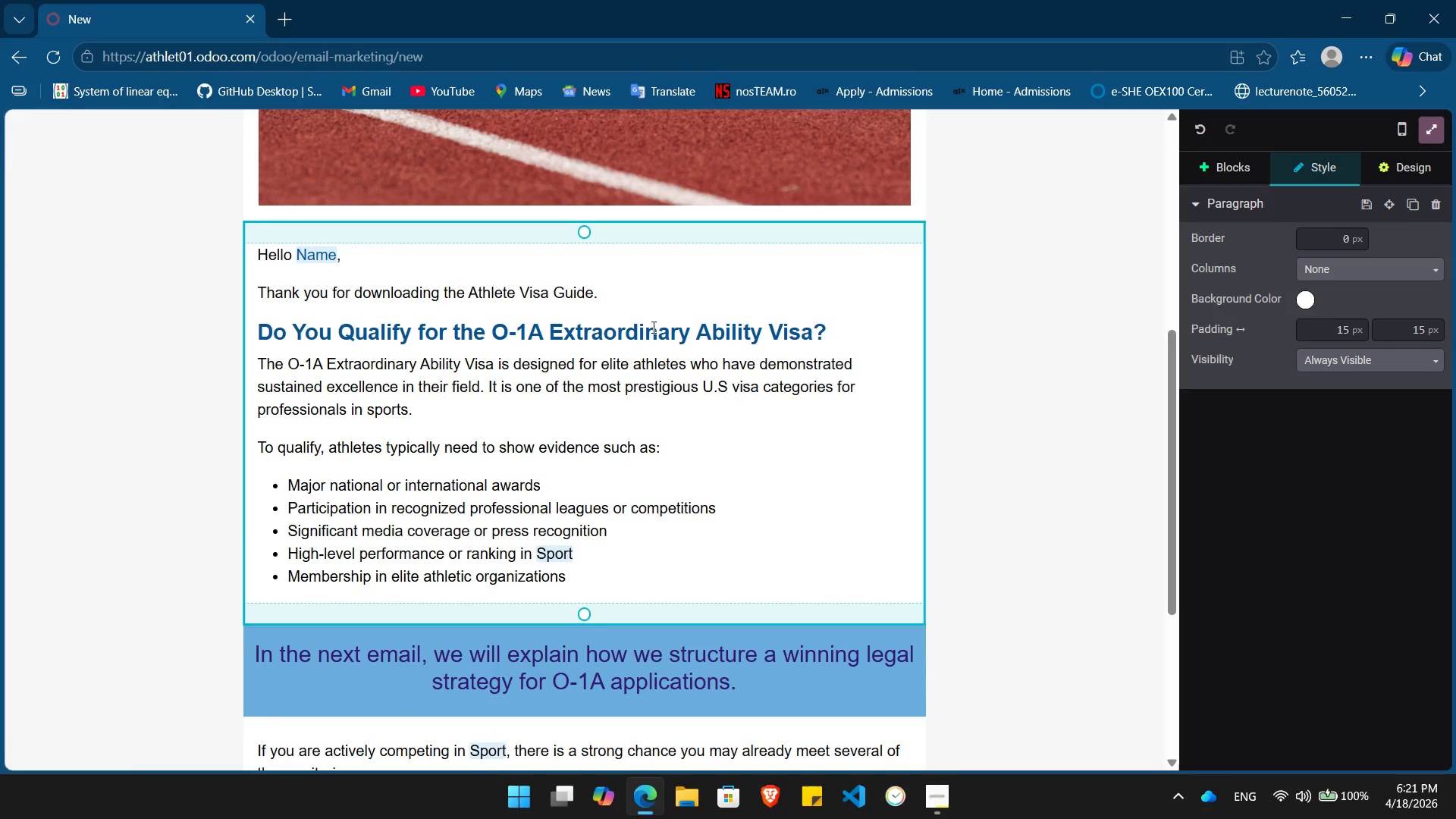 
double_click([652, 328])
 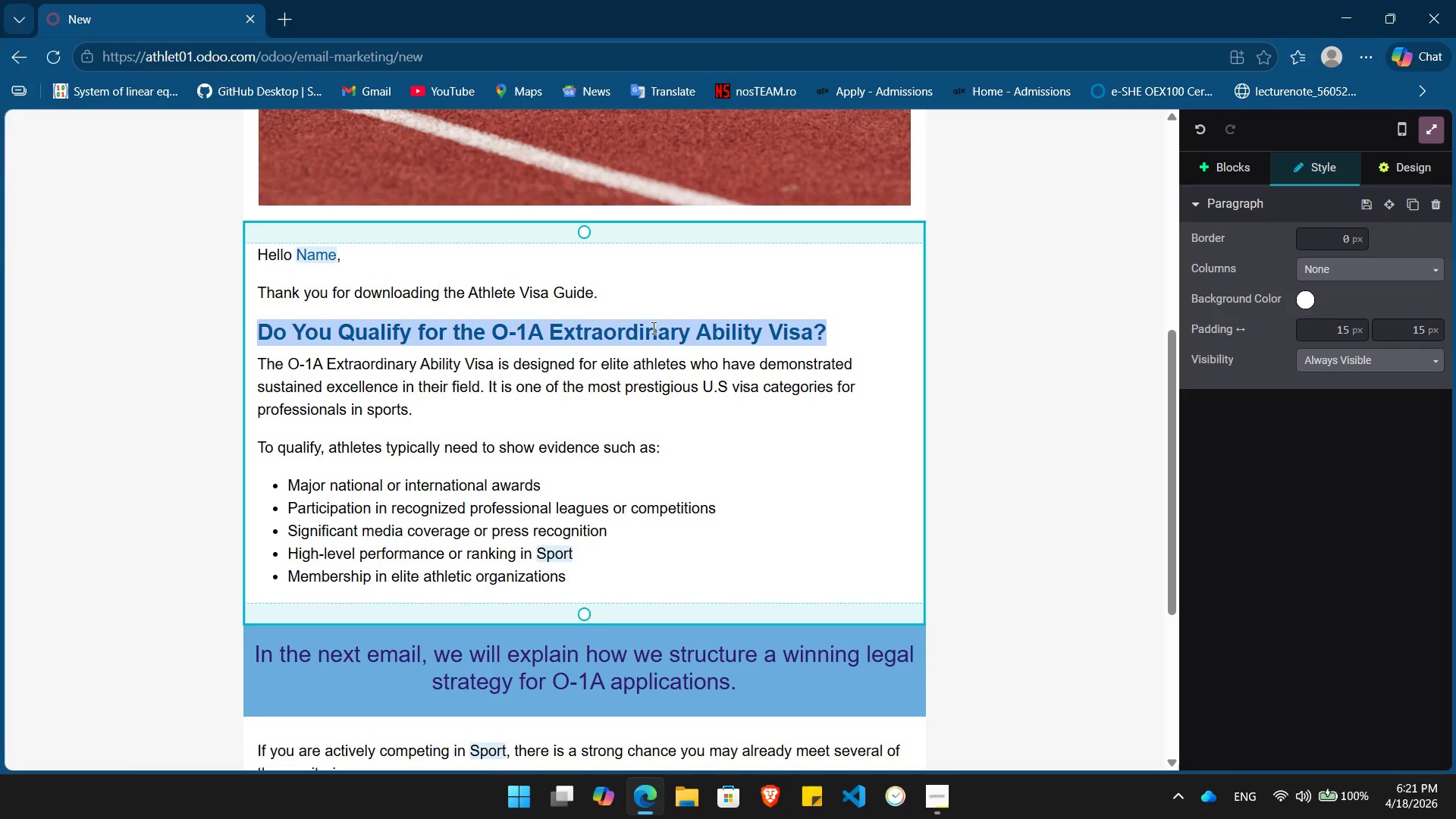 
triple_click([652, 328])
 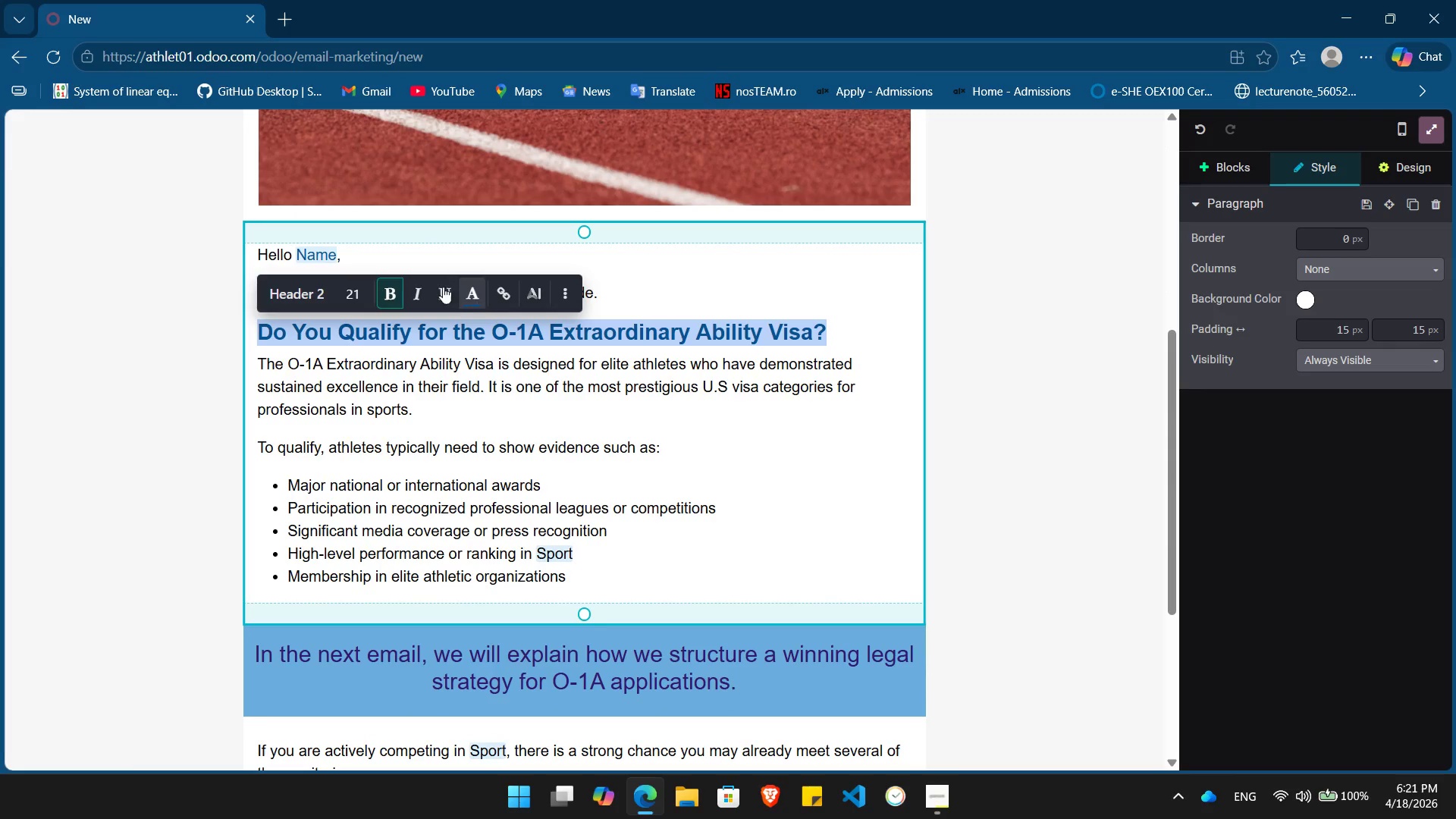 
left_click([441, 287])
 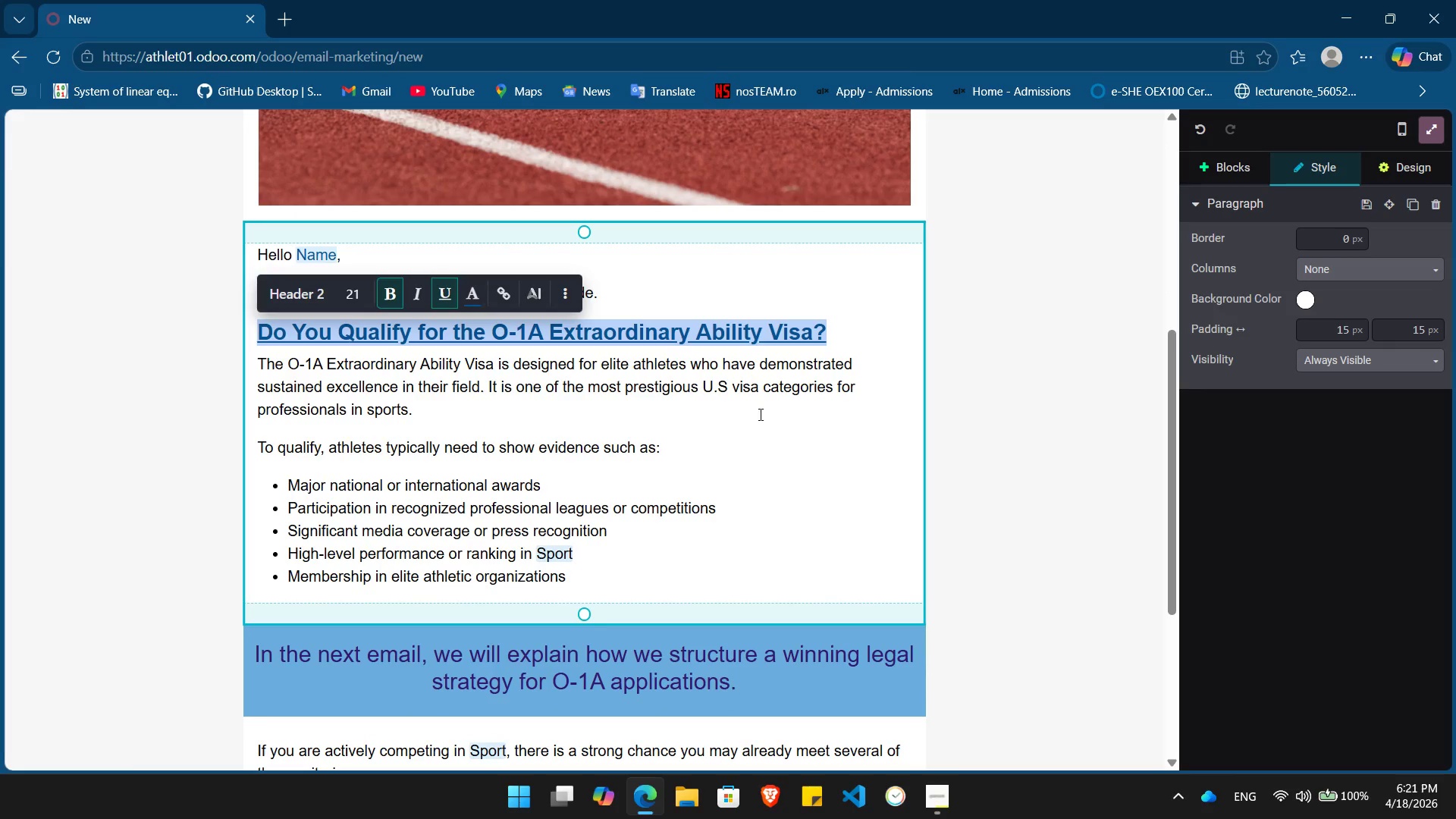 
left_click([760, 416])
 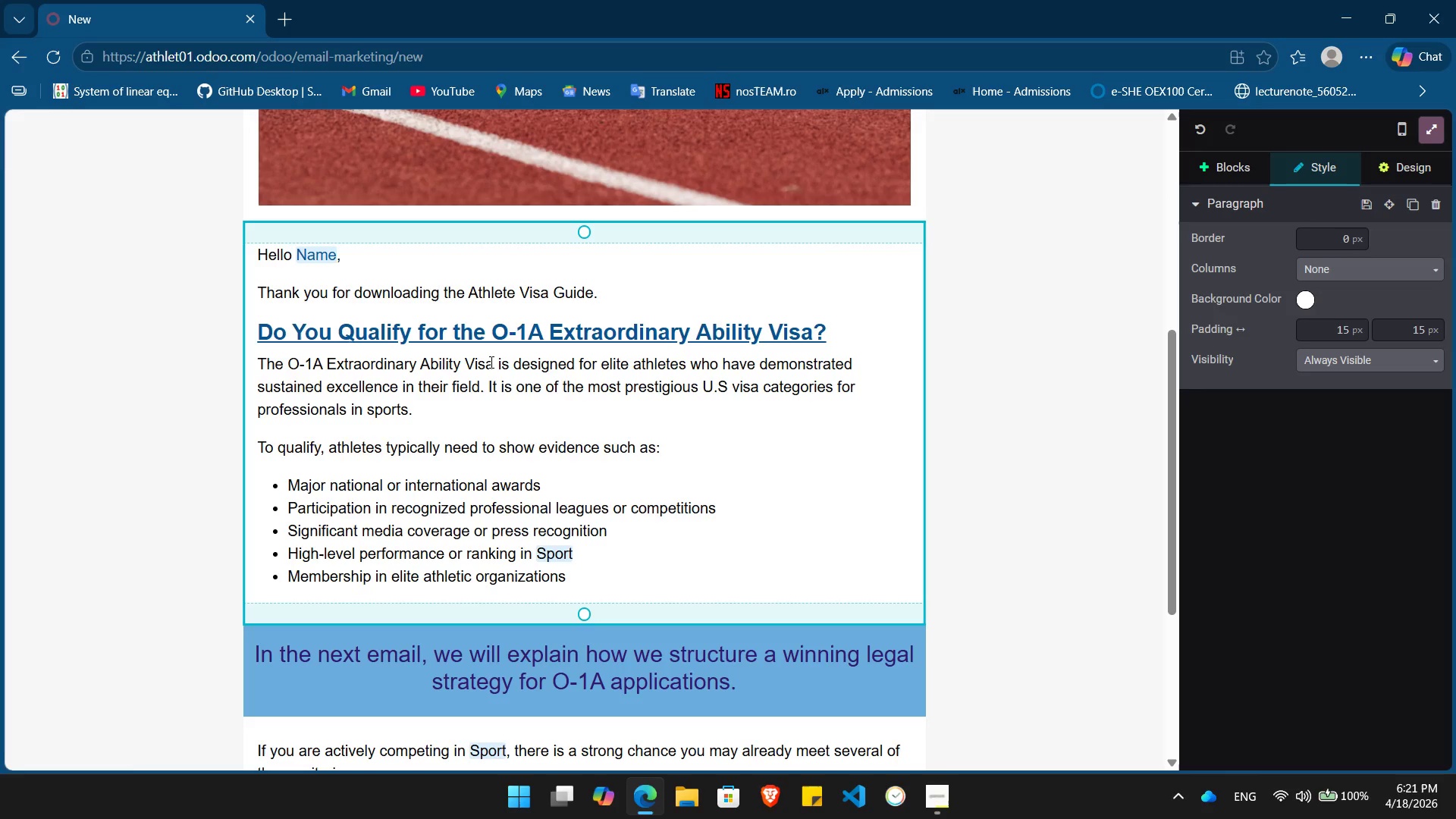 
scroll: coordinate [485, 516], scroll_direction: down, amount: 5.0
 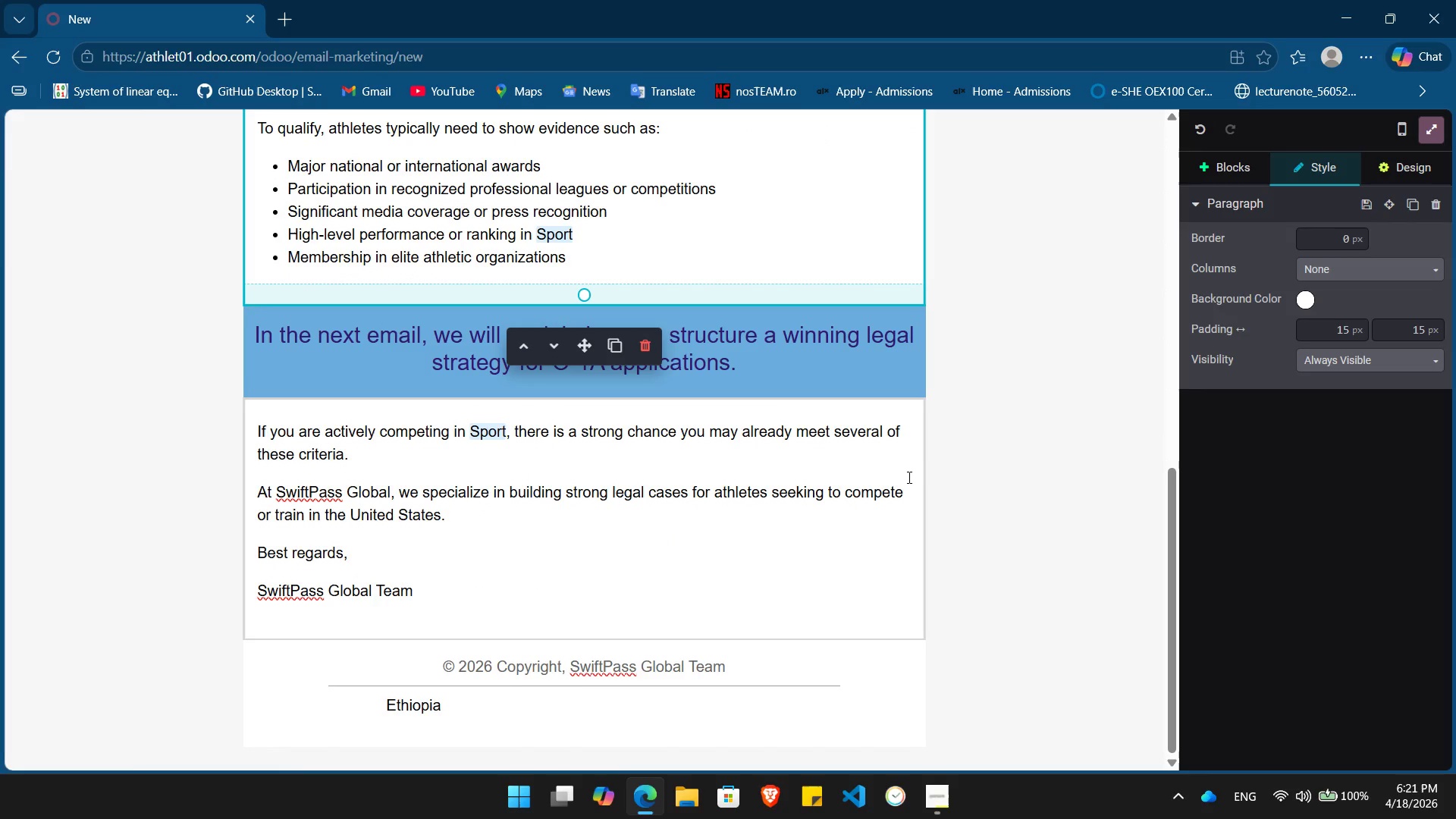 
scroll: coordinate [908, 477], scroll_direction: up, amount: 8.0
 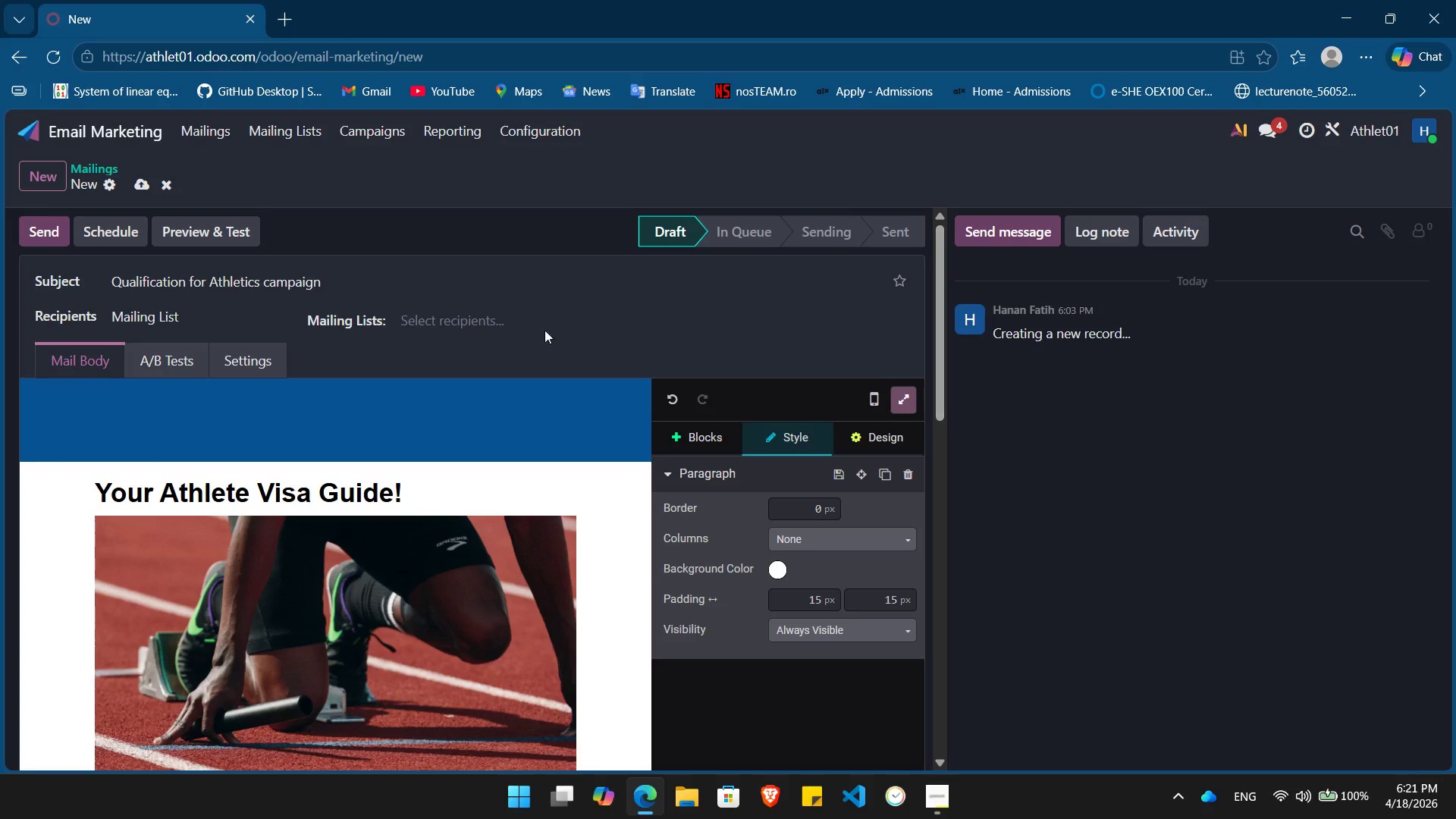 
wait(5.33)
 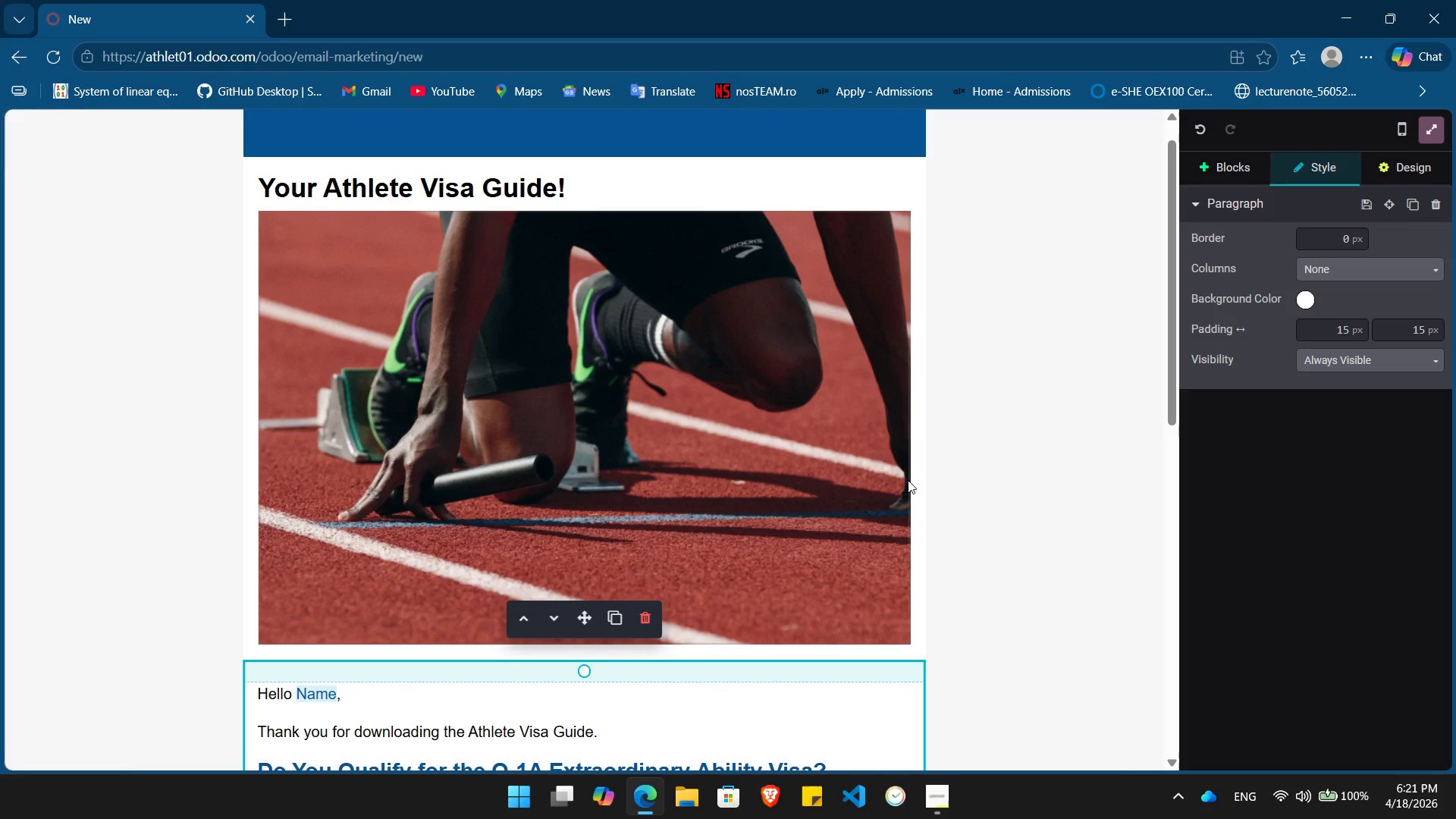 
left_click([257, 359])
 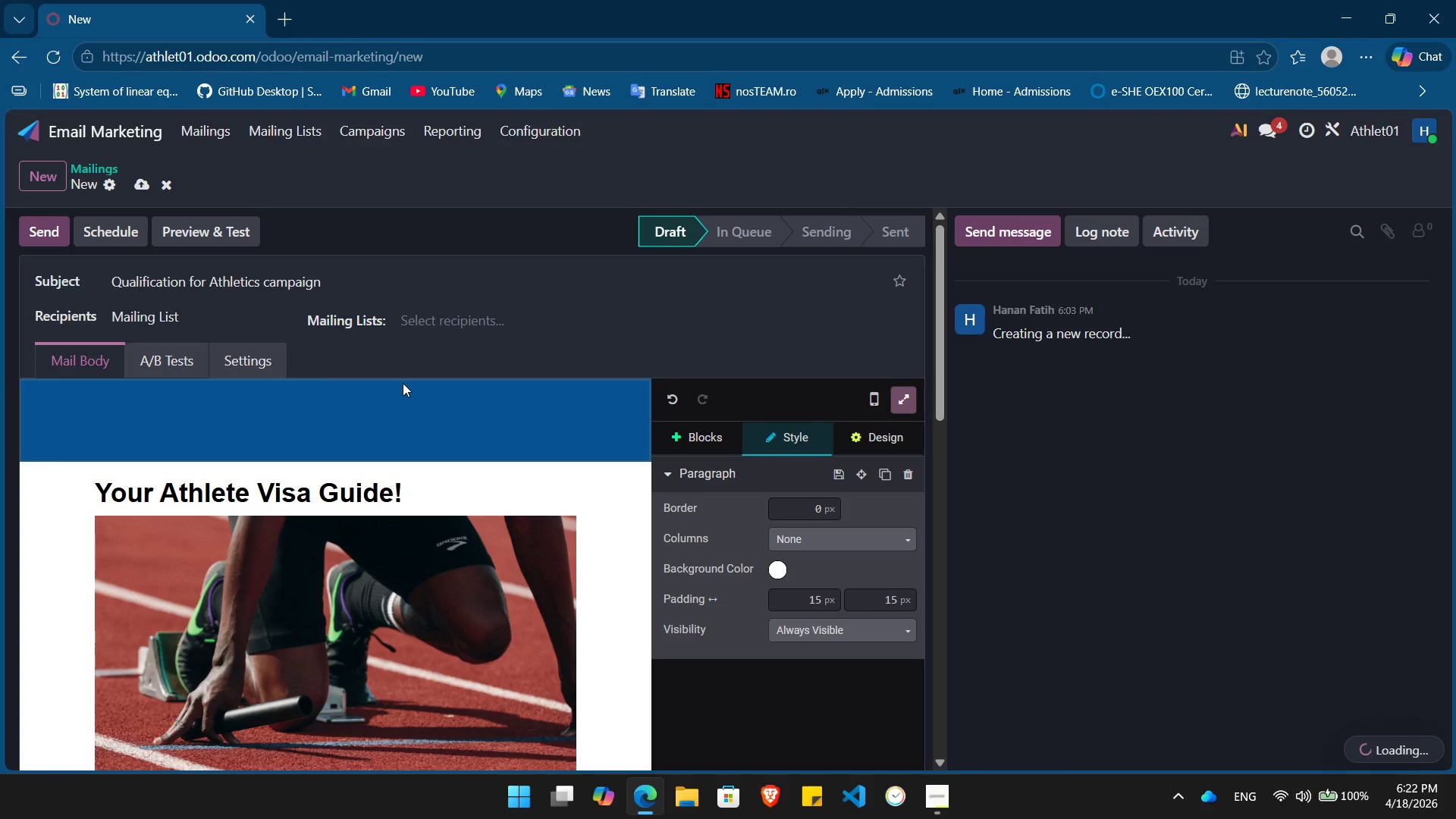 
left_click([253, 368])
 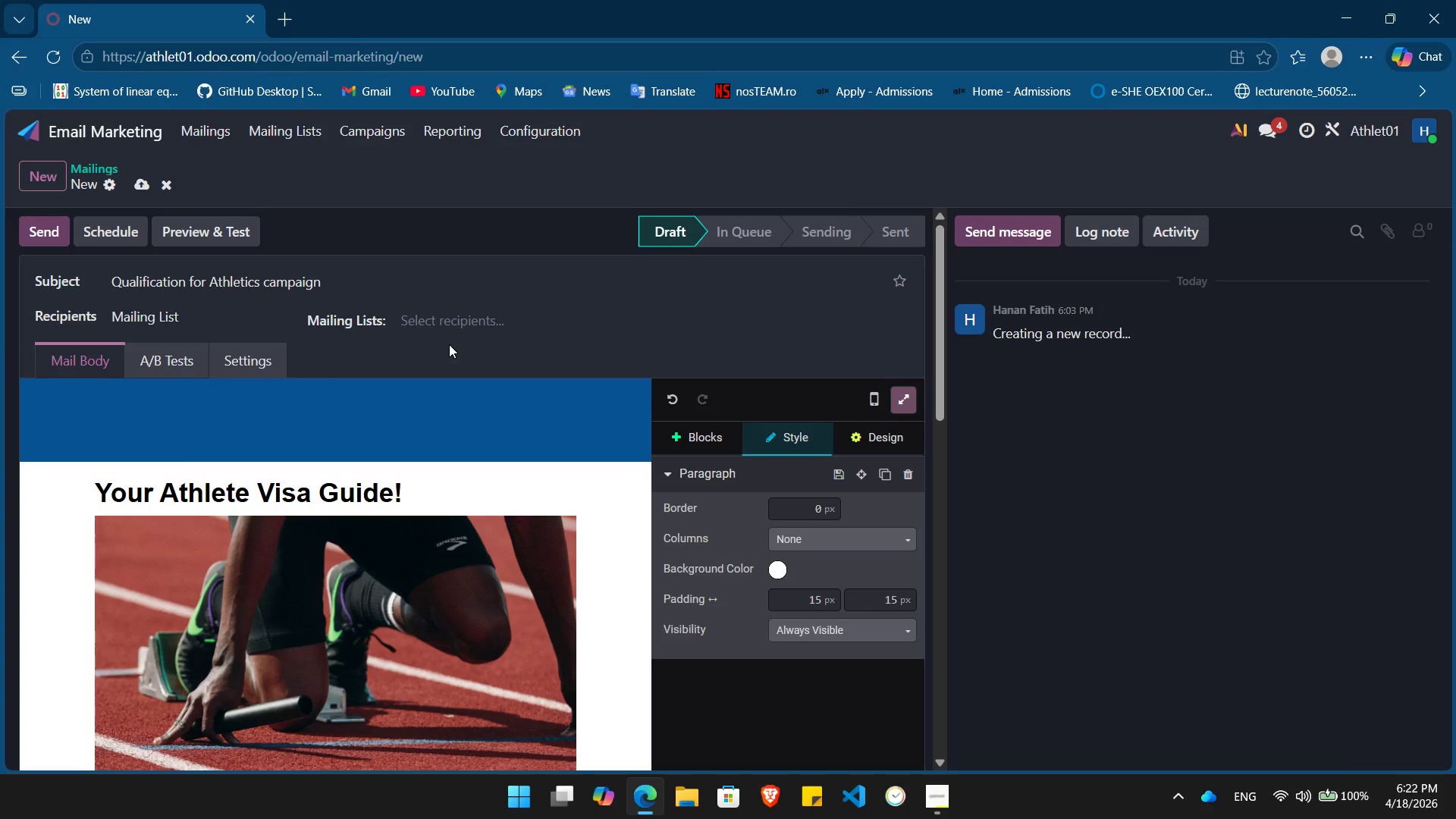 
wait(6.37)
 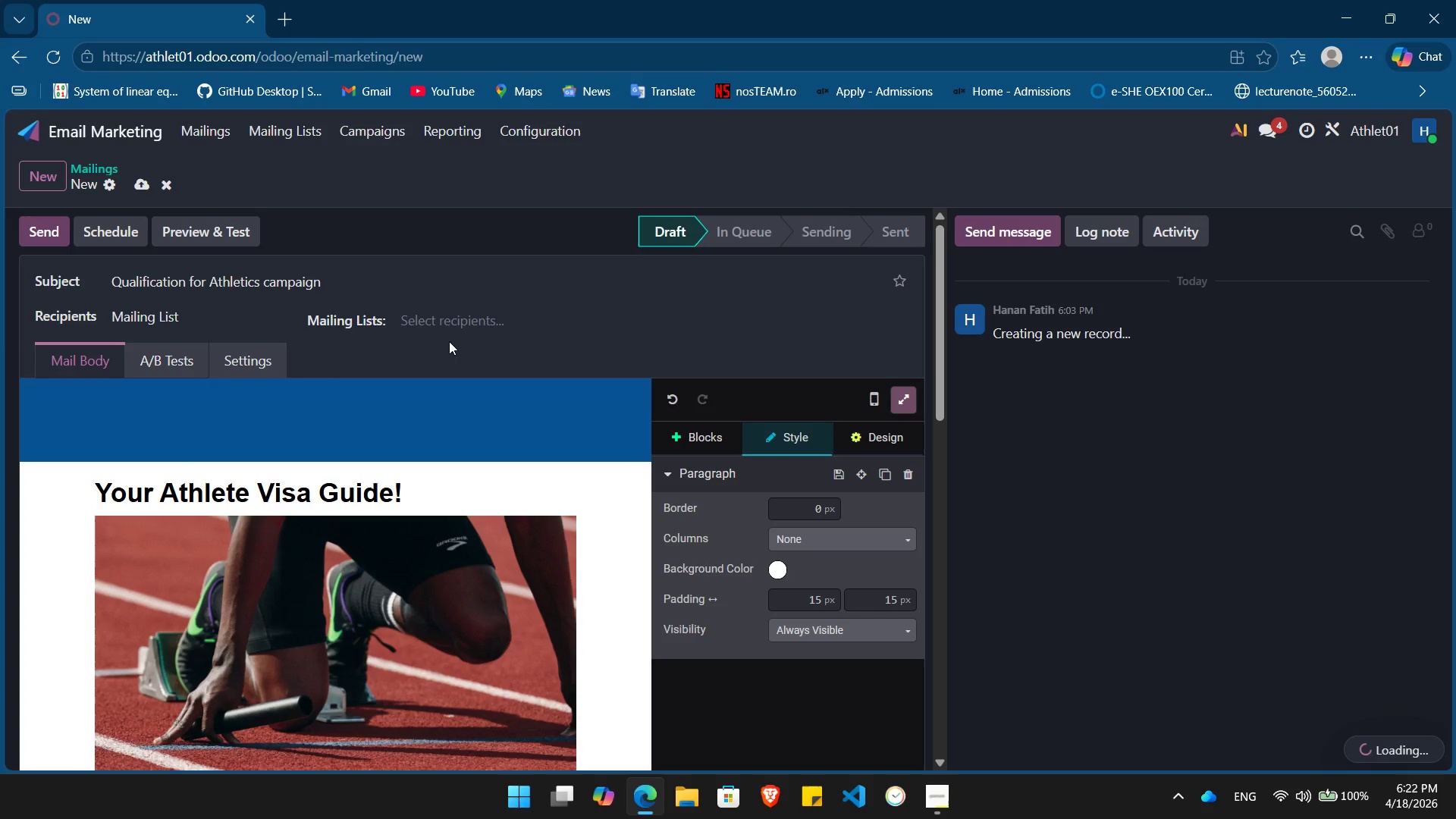 
mouse_move([1262, 781])
 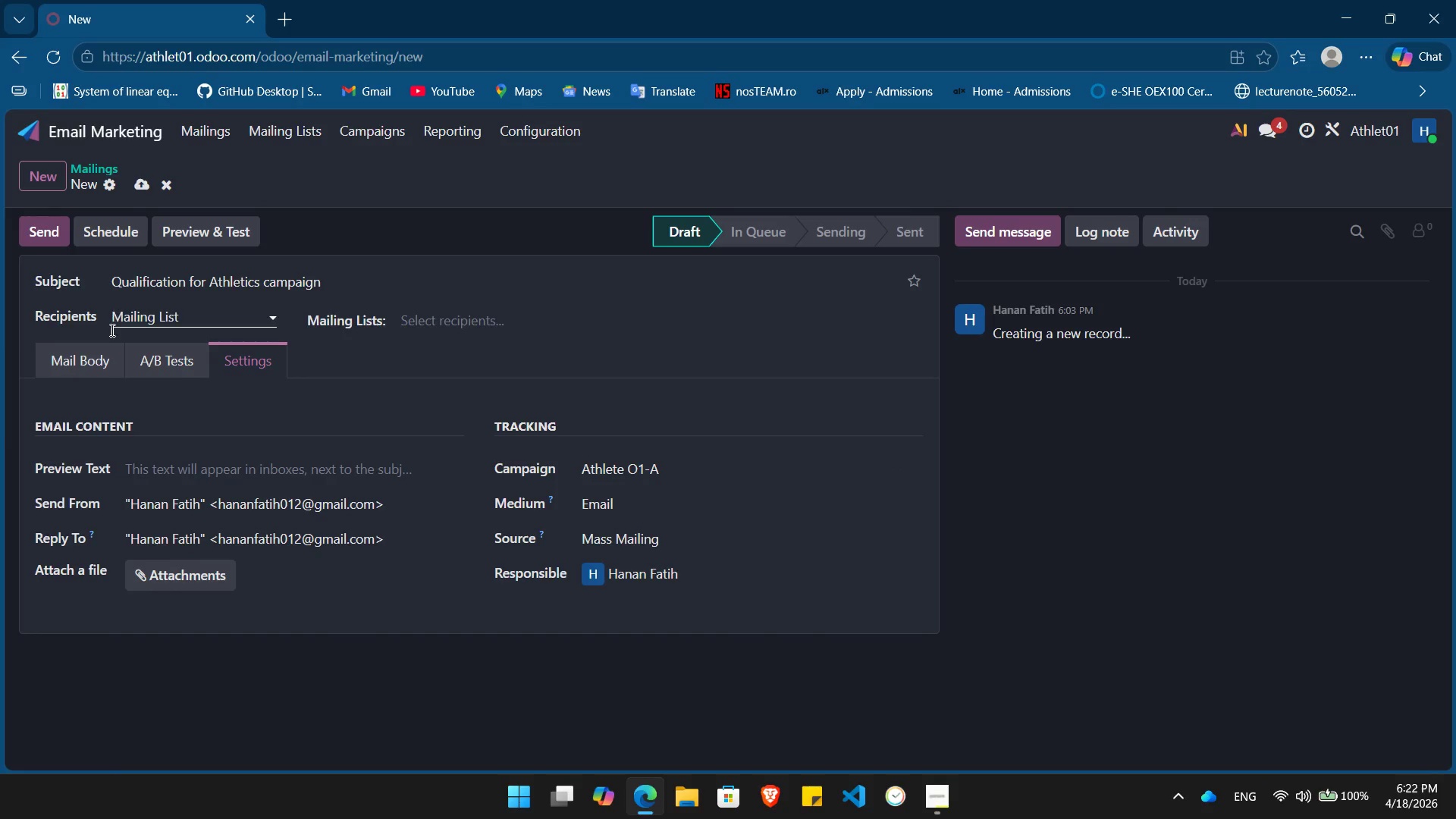 
left_click([89, 358])
 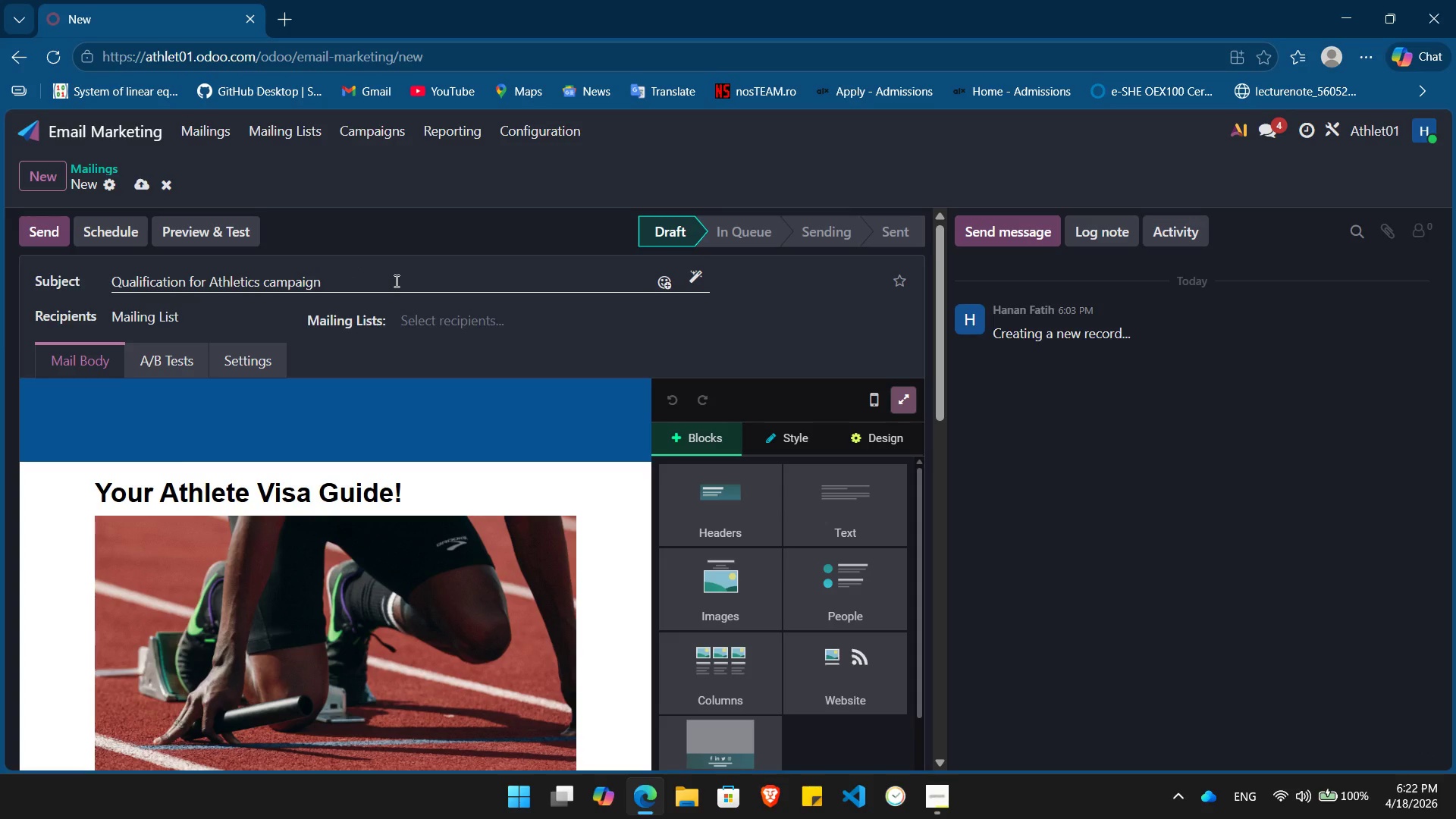 
wait(19.72)
 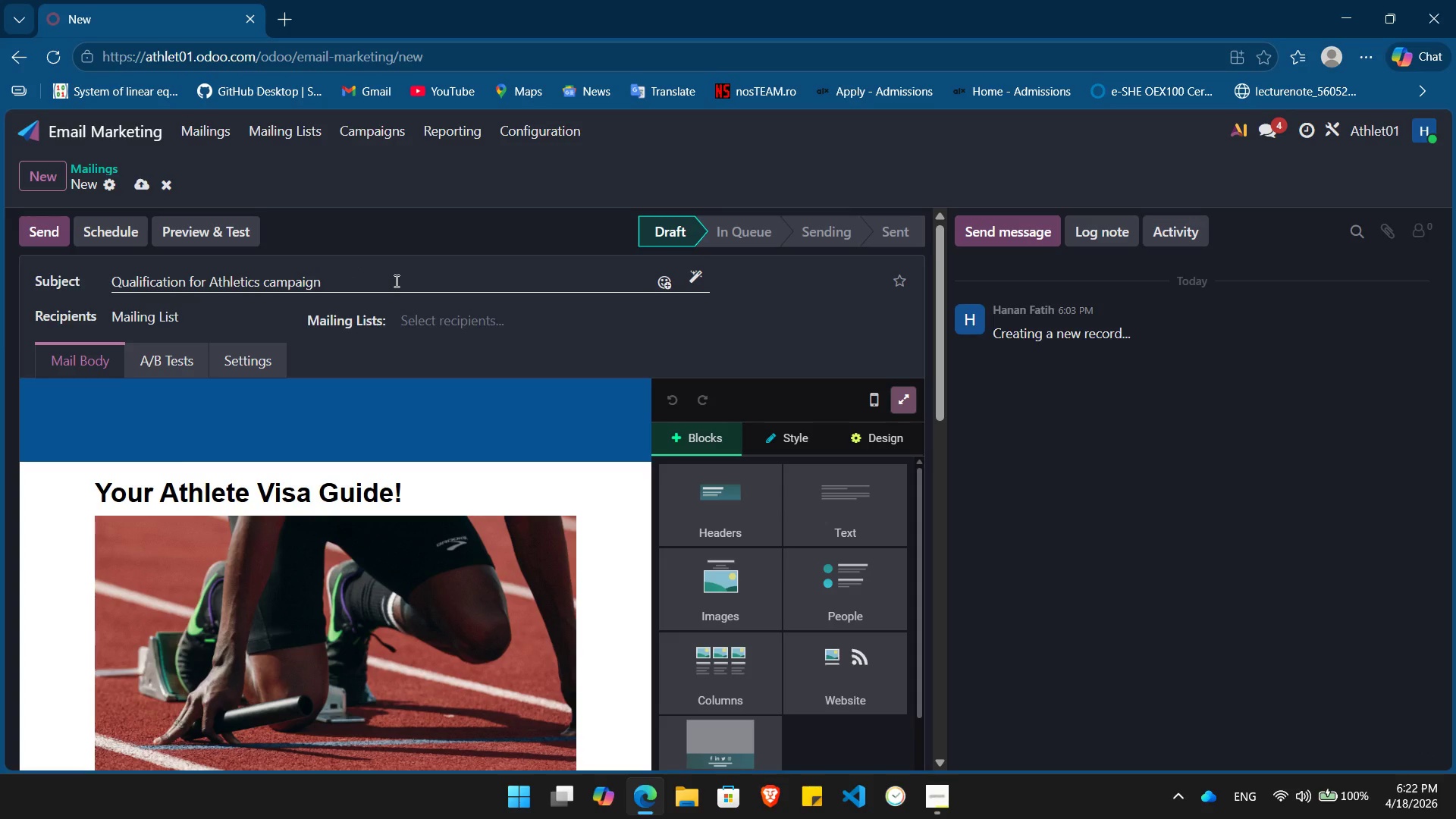 
right_click([395, 281])
 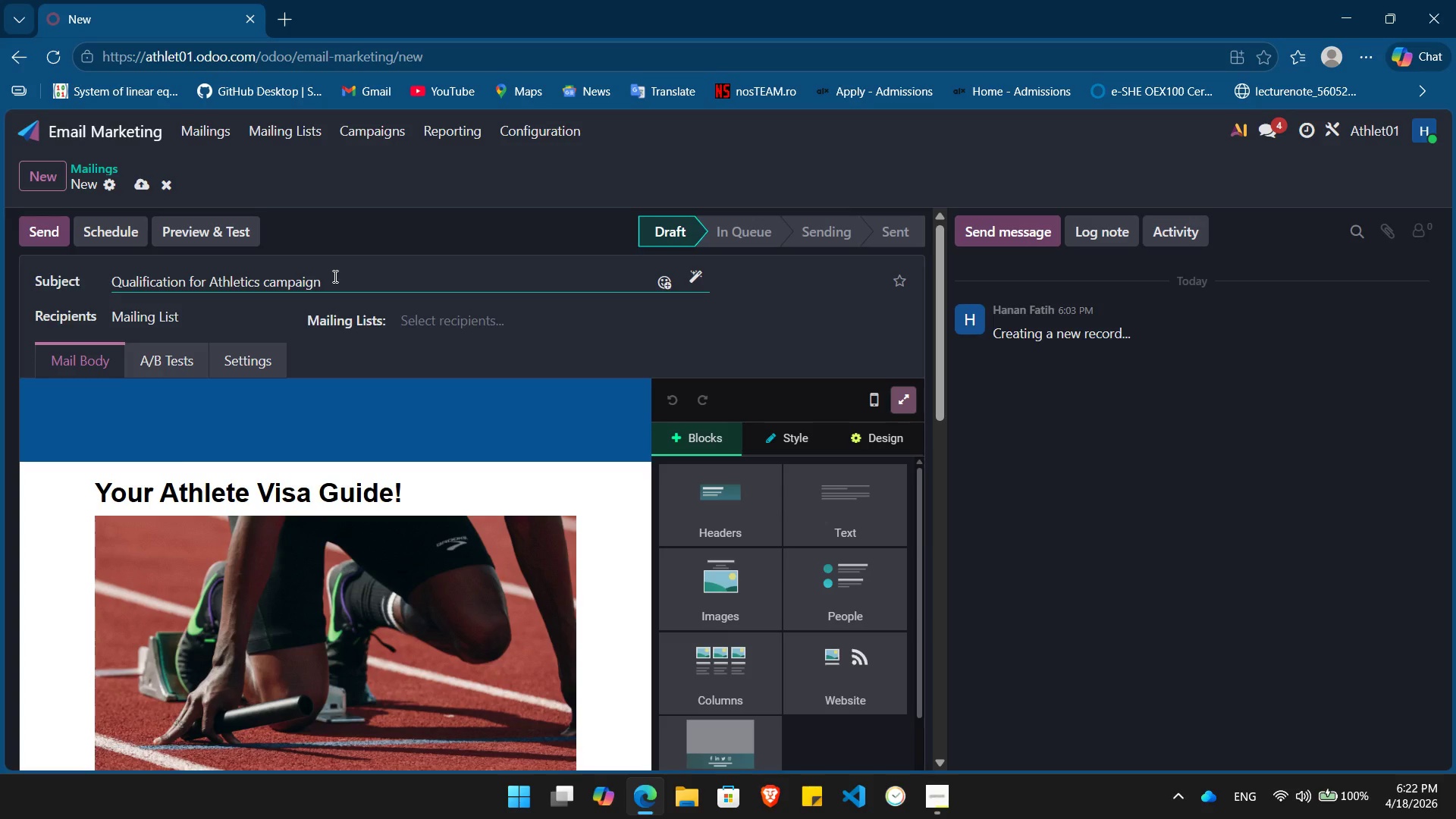 
hold_key(key=Backspace, duration=1.3)
 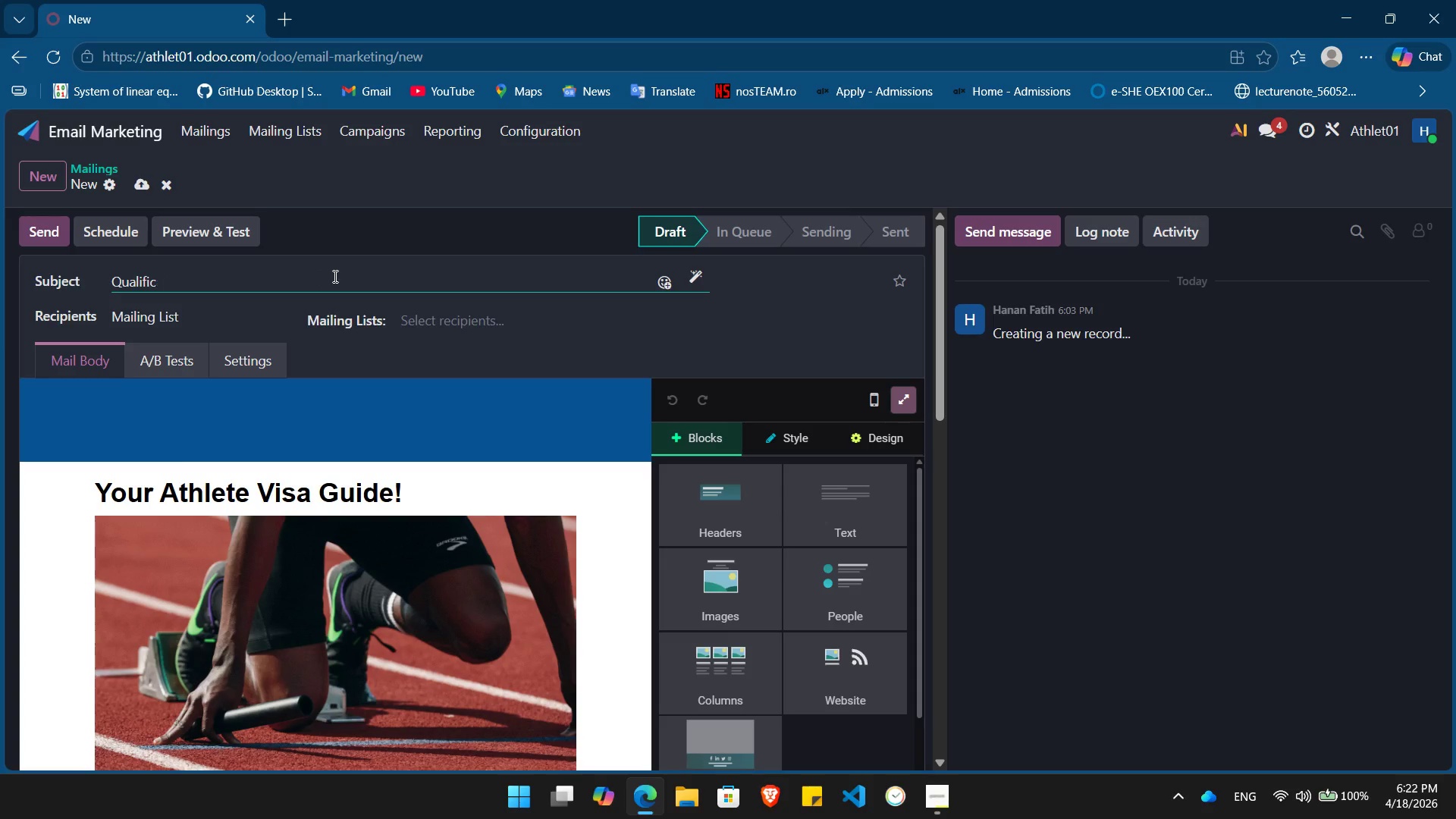 
key(Backspace)
key(Backspace)
key(Backspace)
key(Backspace)
key(Backspace)
key(Backspace)
key(Backspace)
key(Backspace)
key(Backspace)
type(Do you Qualify for the O-1A Extraordinary Ability Visa?)
 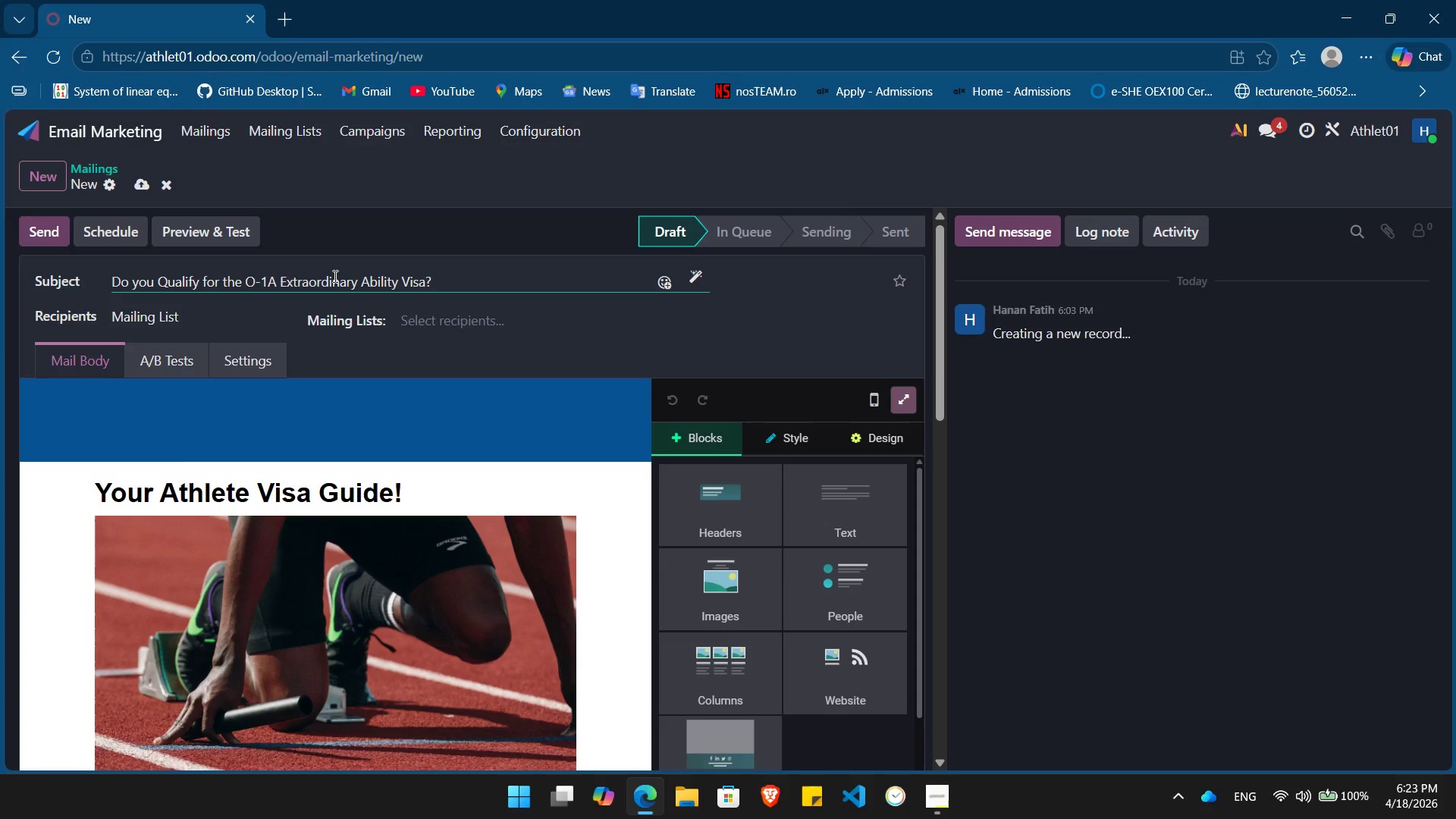 
left_click([354, 354])
 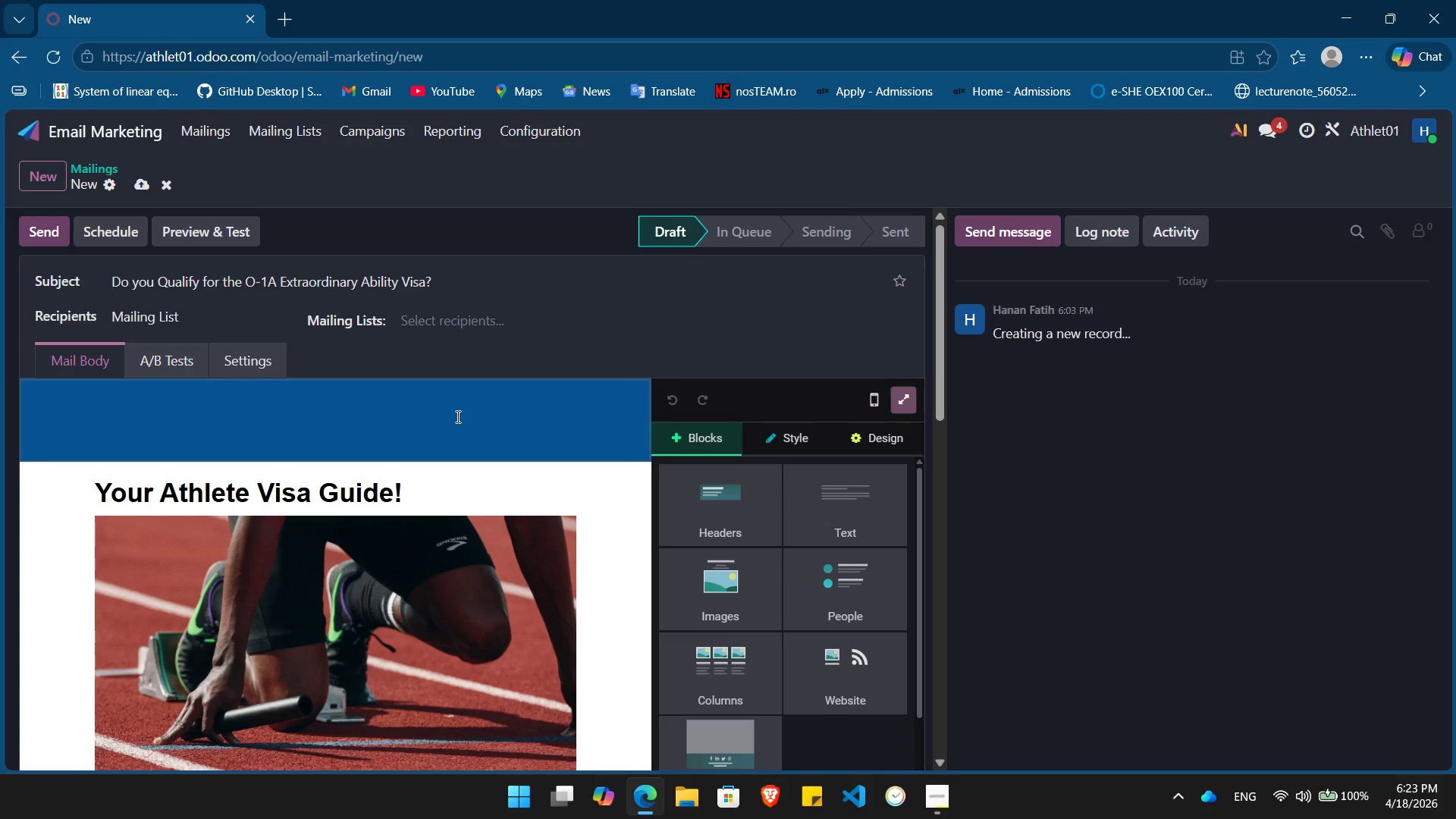 
scroll: coordinate [457, 416], scroll_direction: down, amount: 2.0
 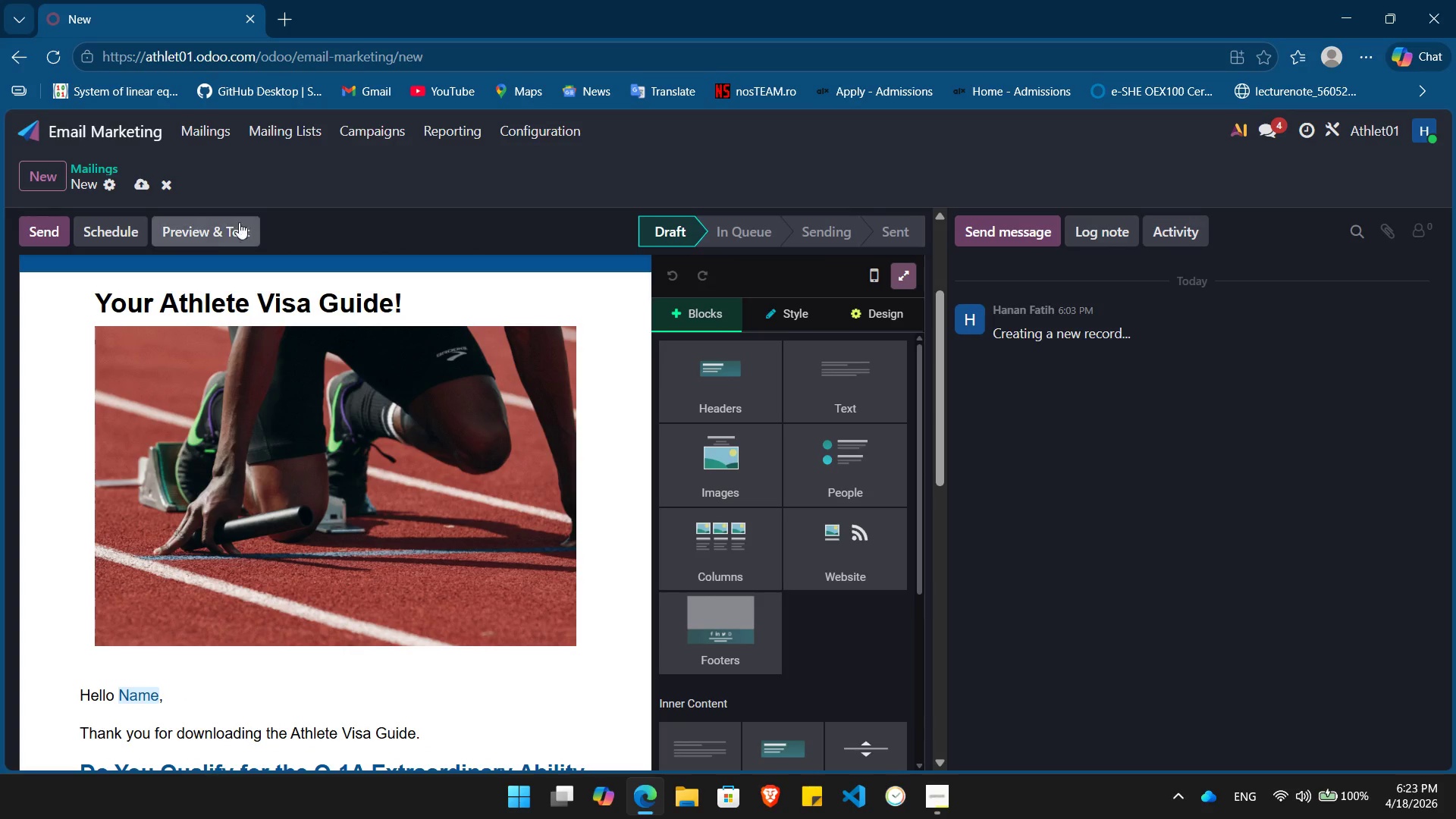 
left_click([206, 228])
 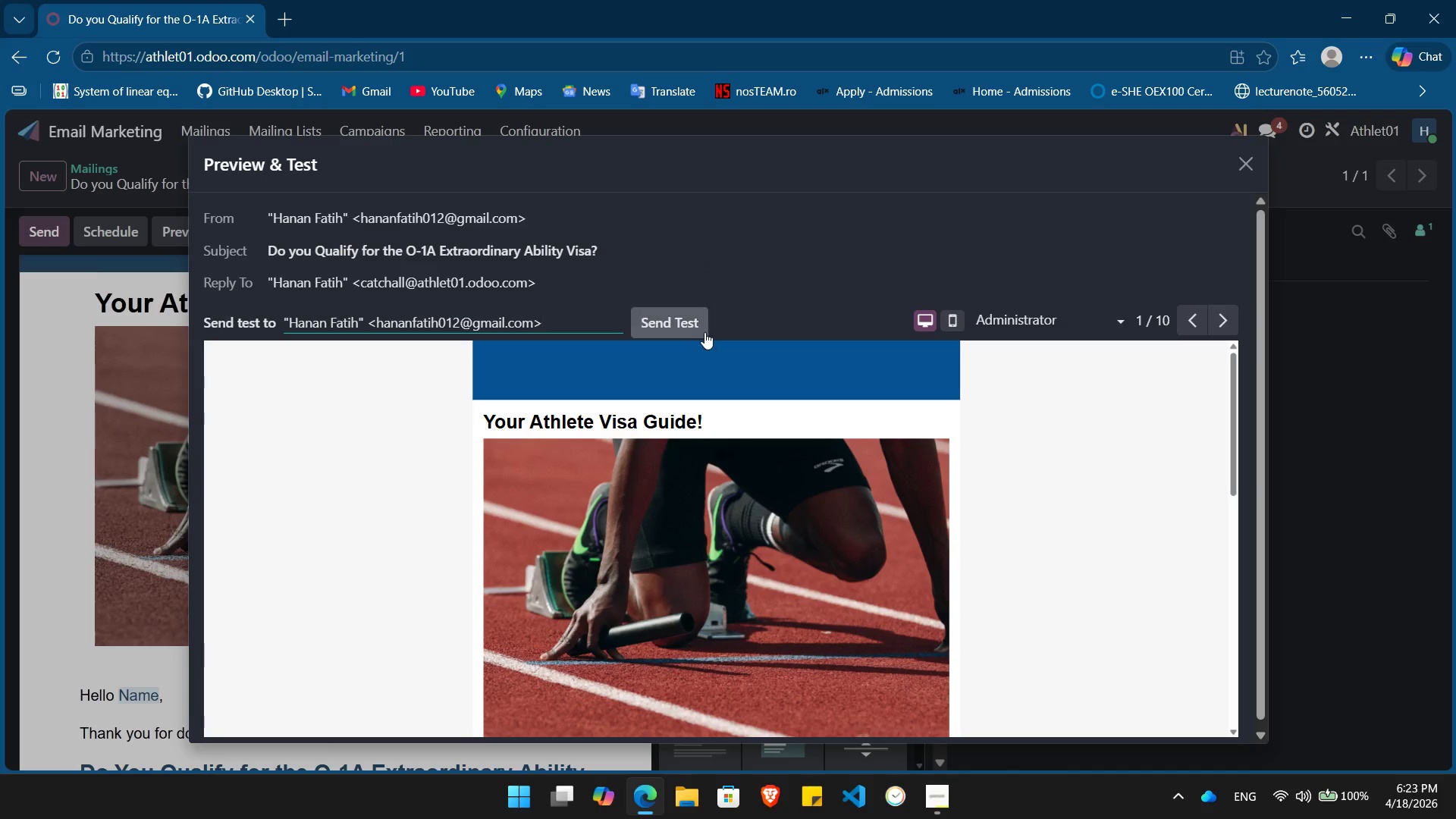 
wait(7.23)
 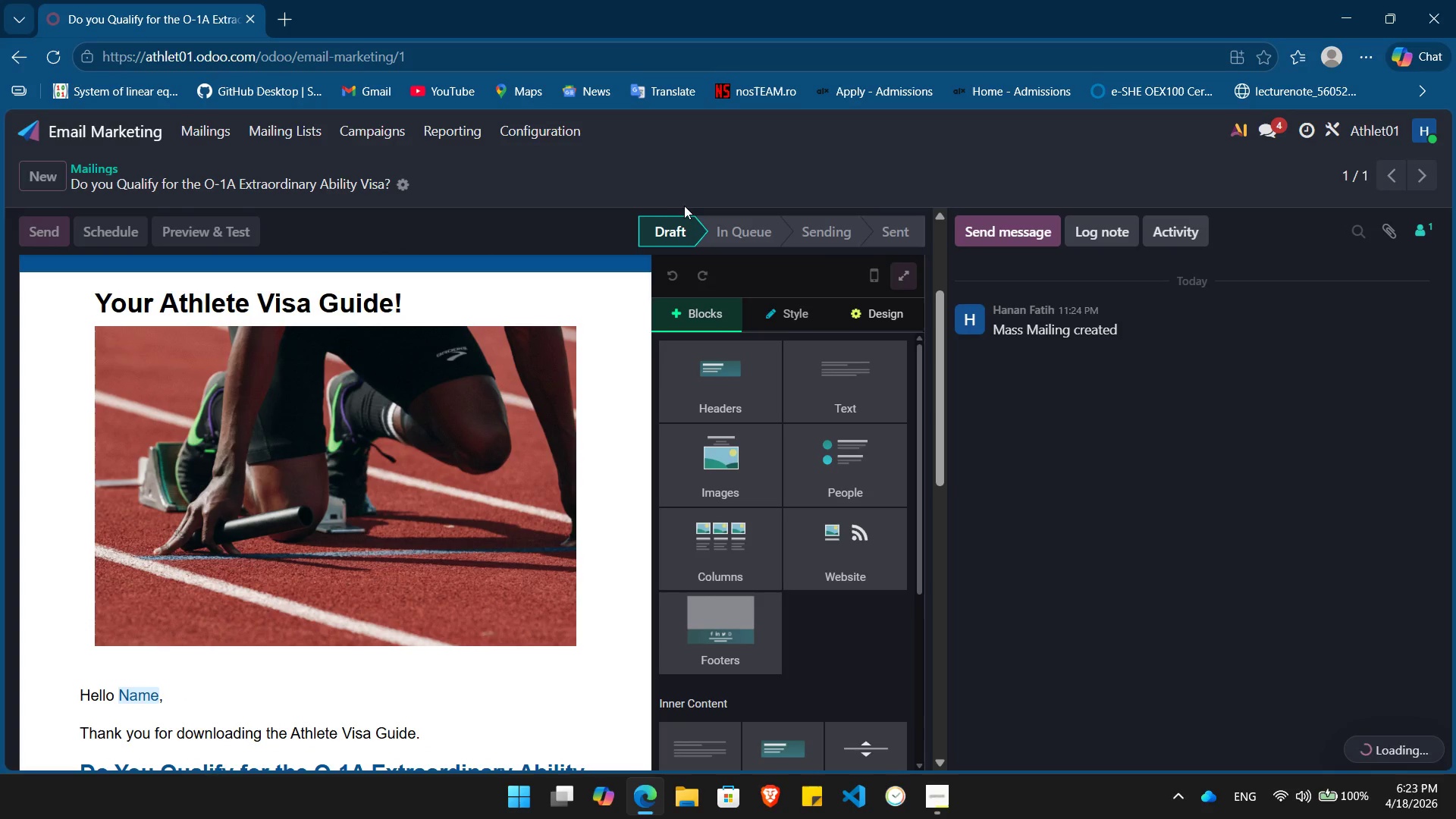 
left_click([436, 328])
 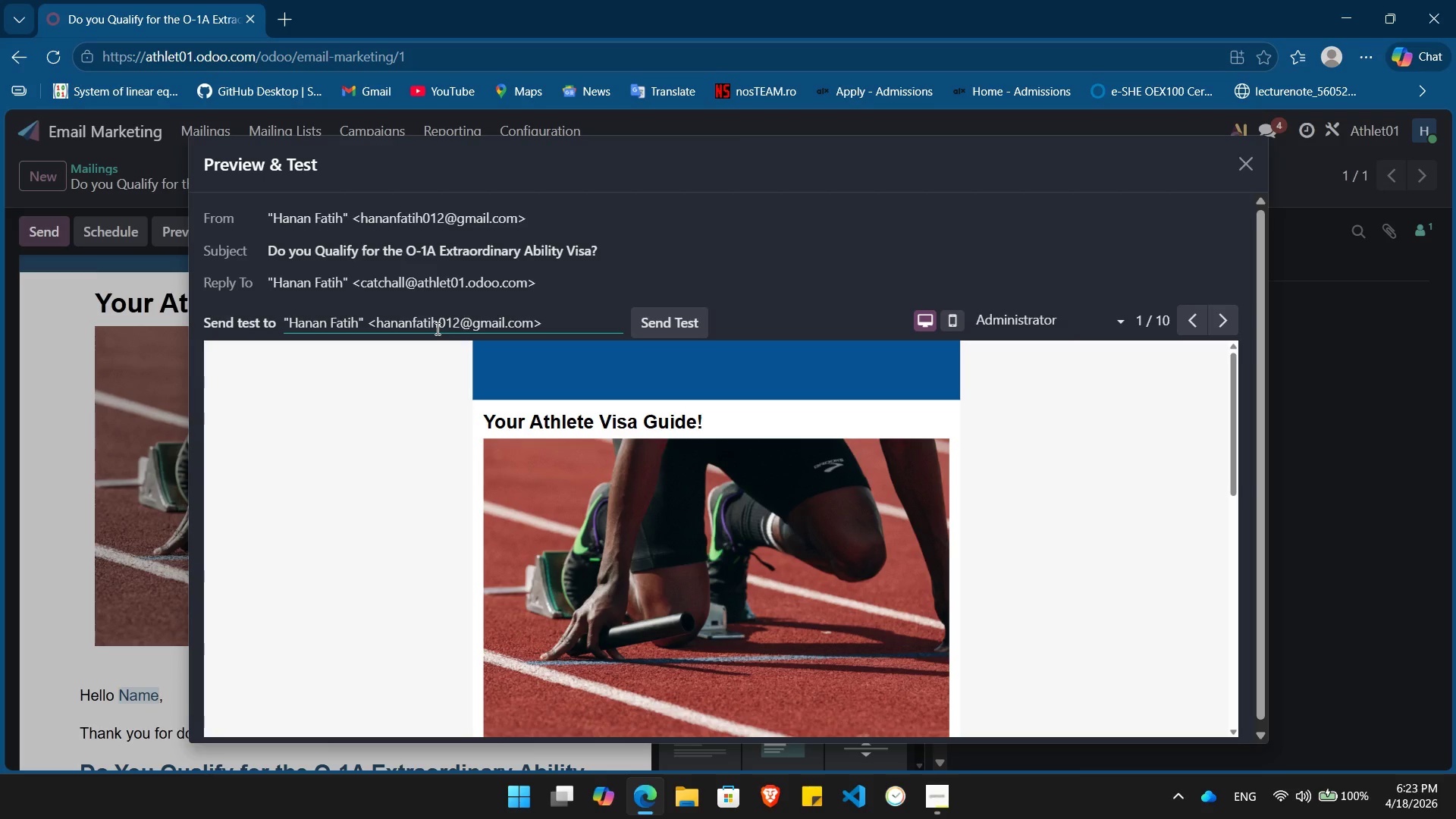 
key(Backspace)
key(Backspace)
key(Backspace)
key(Backspace)
key(Backspace)
type(study)
 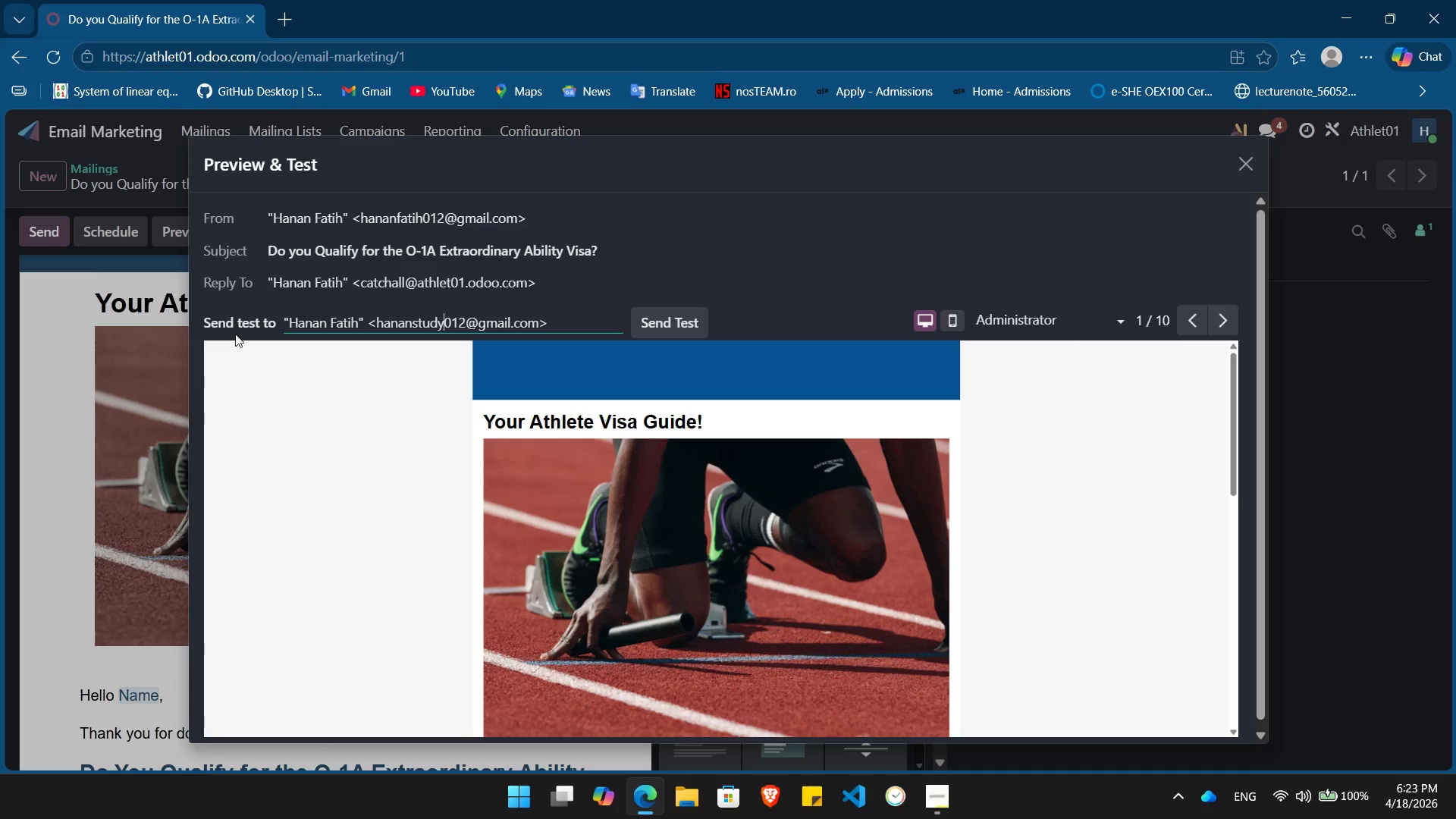 
wait(9.12)
 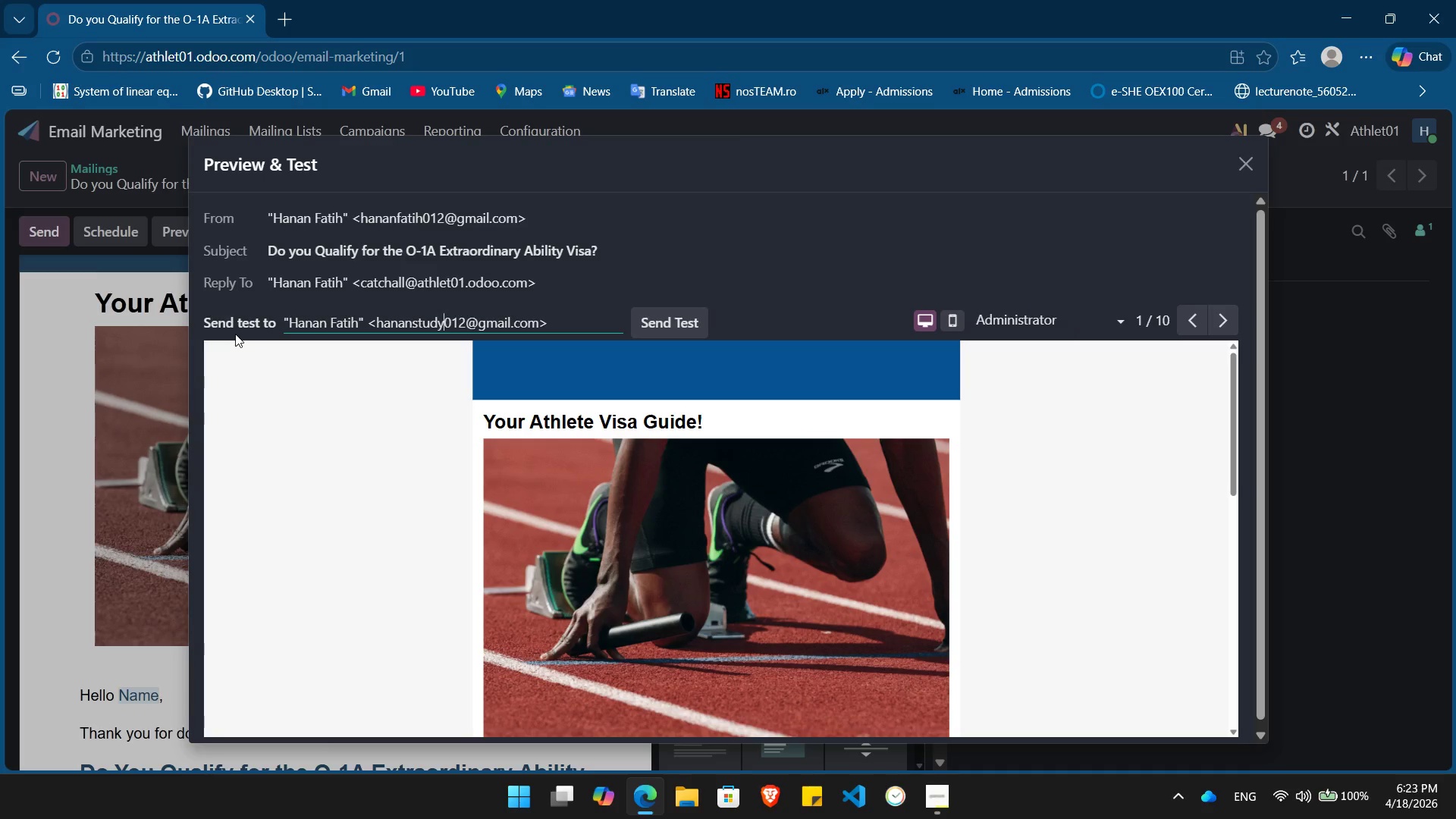 
left_click([669, 327])
 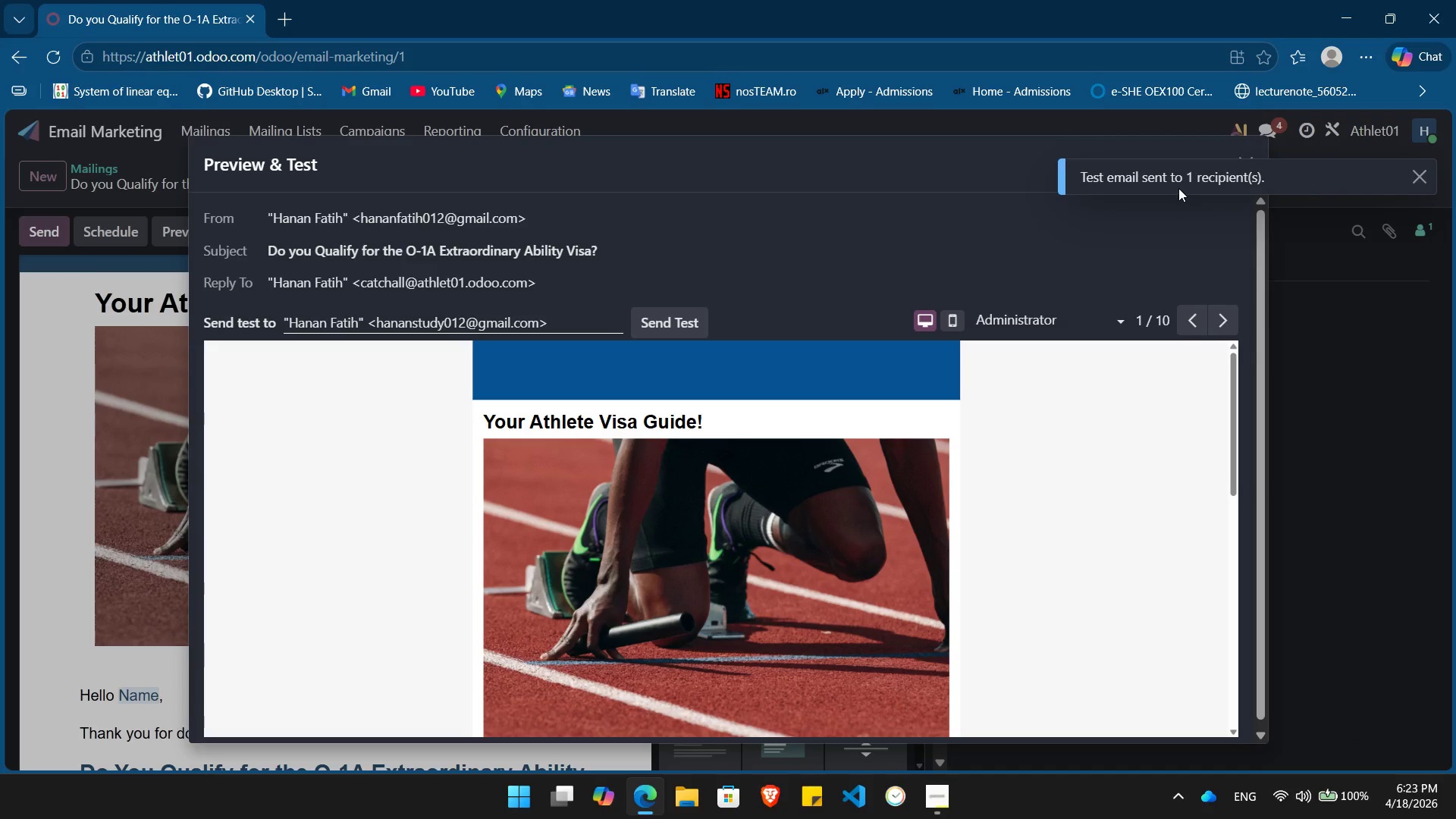 
wait(7.38)
 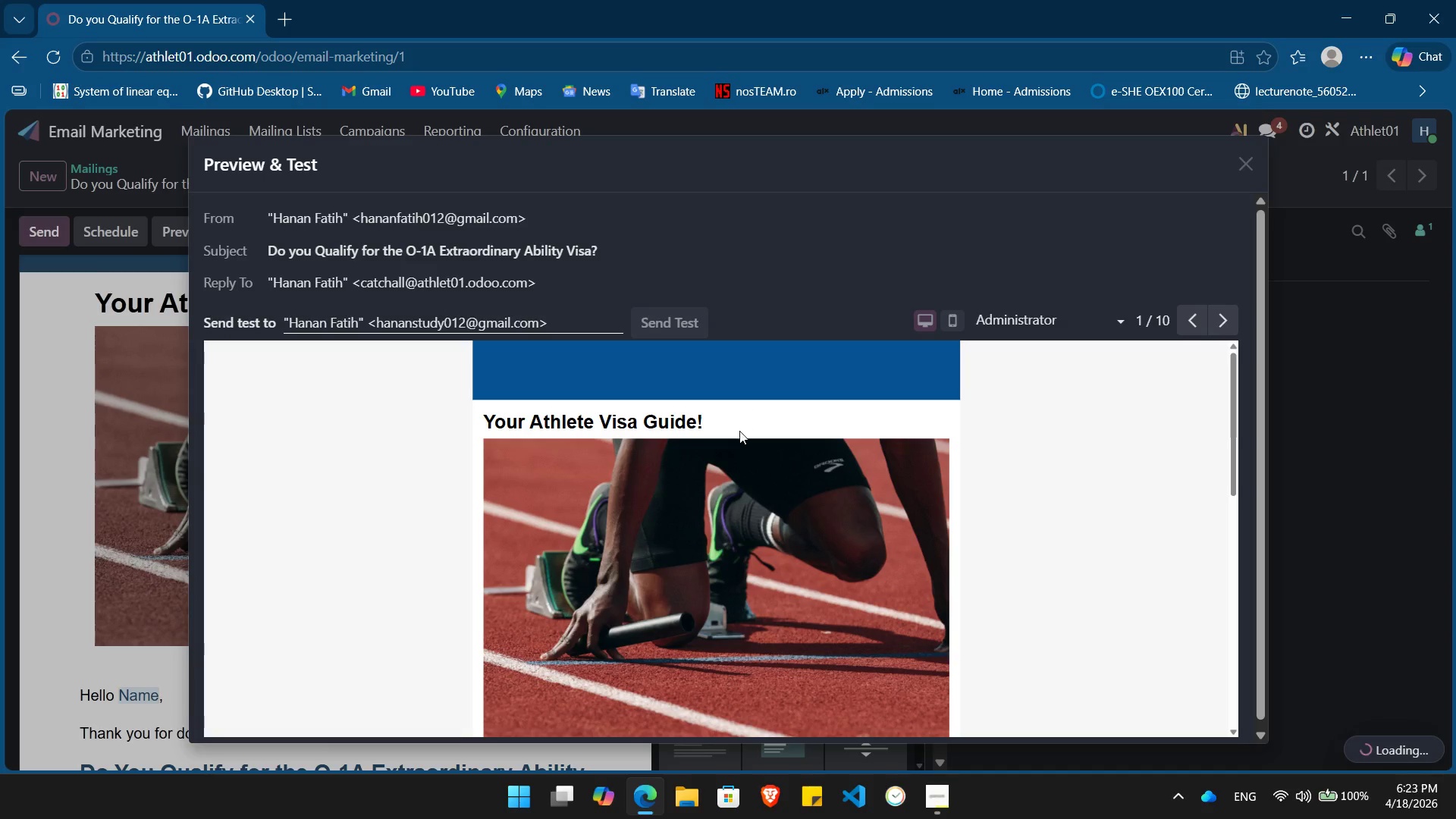 
left_click([1043, 313])
 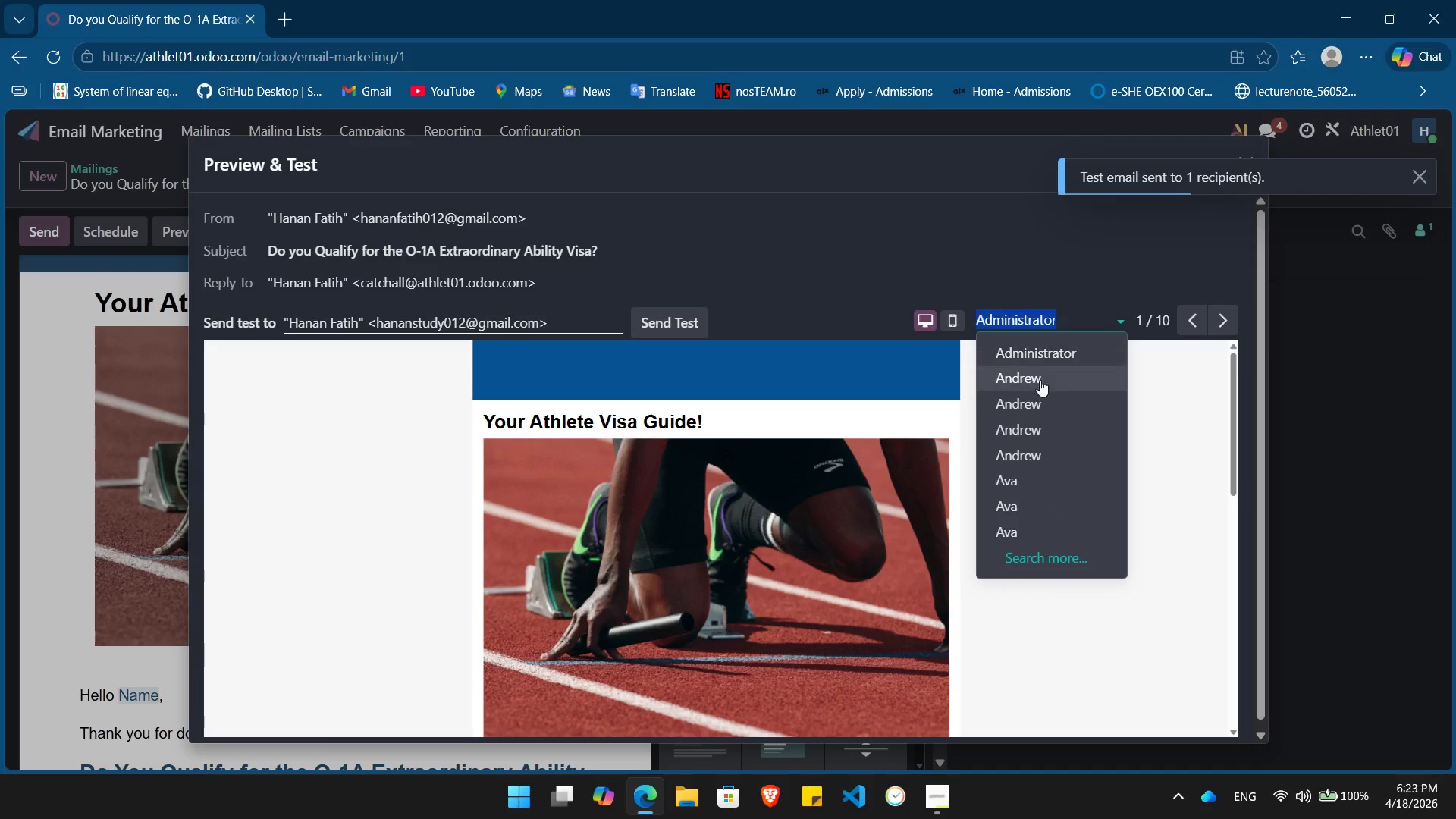 
left_click([1040, 384])
 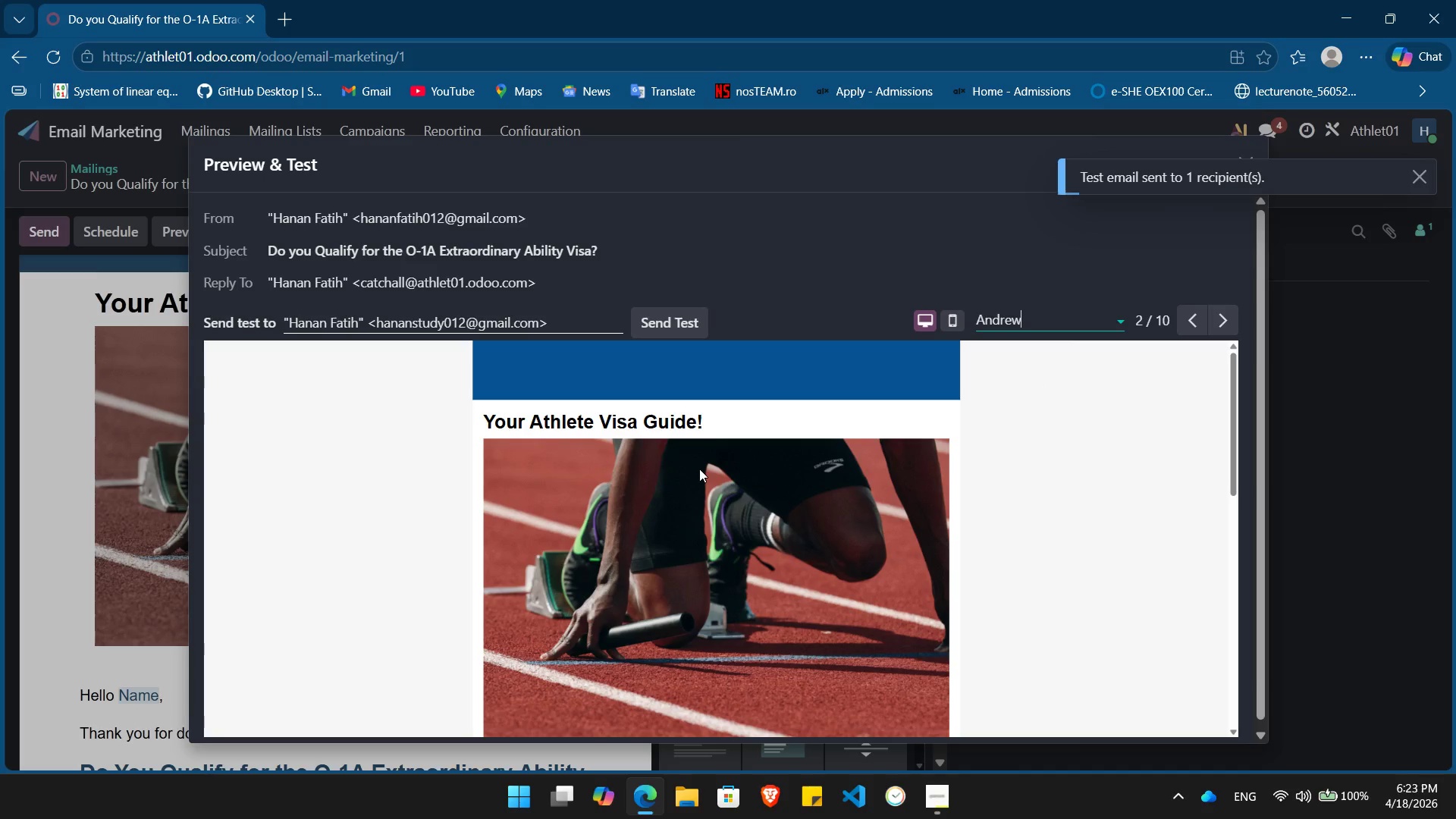 
scroll: coordinate [699, 469], scroll_direction: down, amount: 4.0
 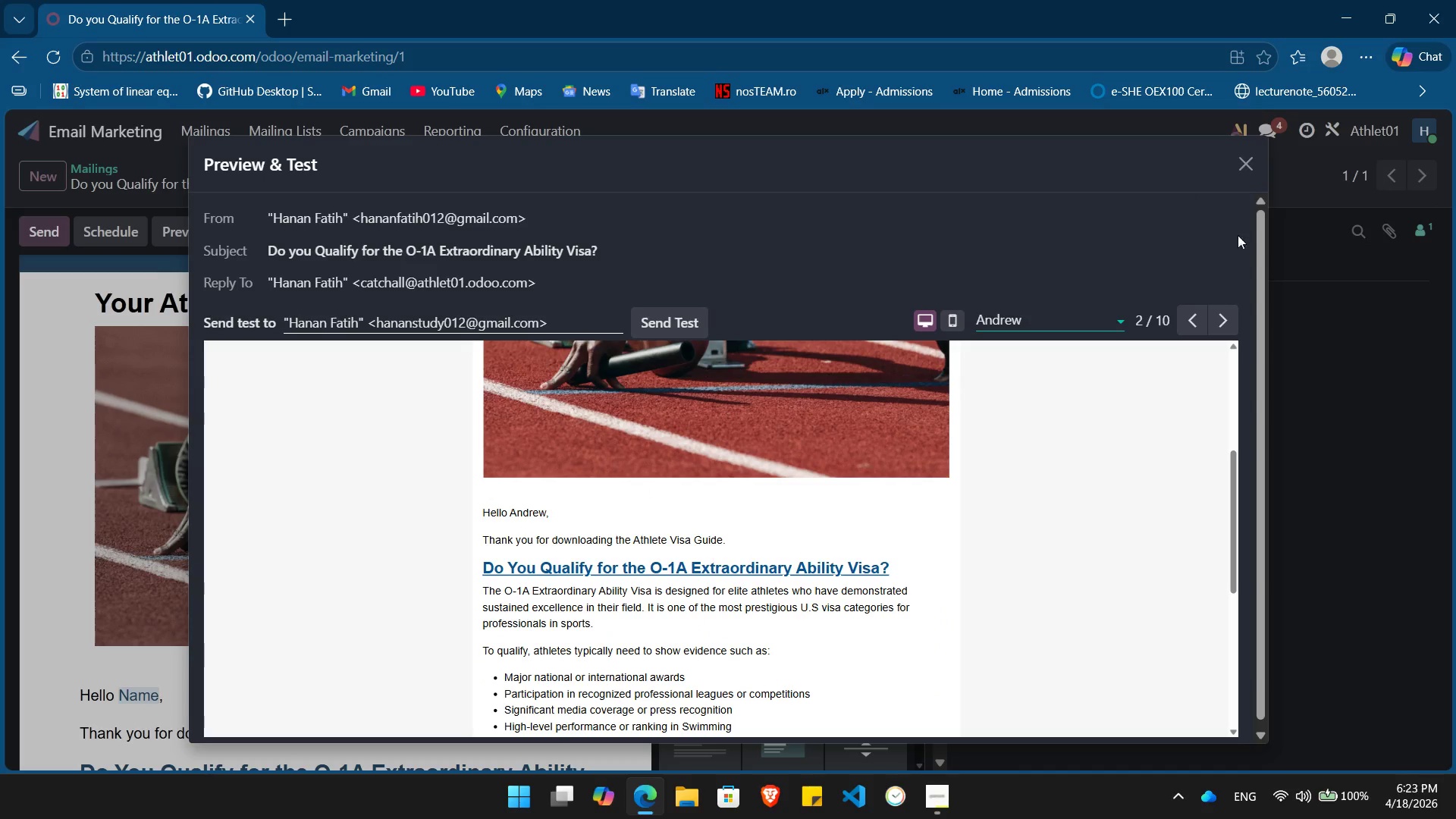 
left_click([1239, 162])
 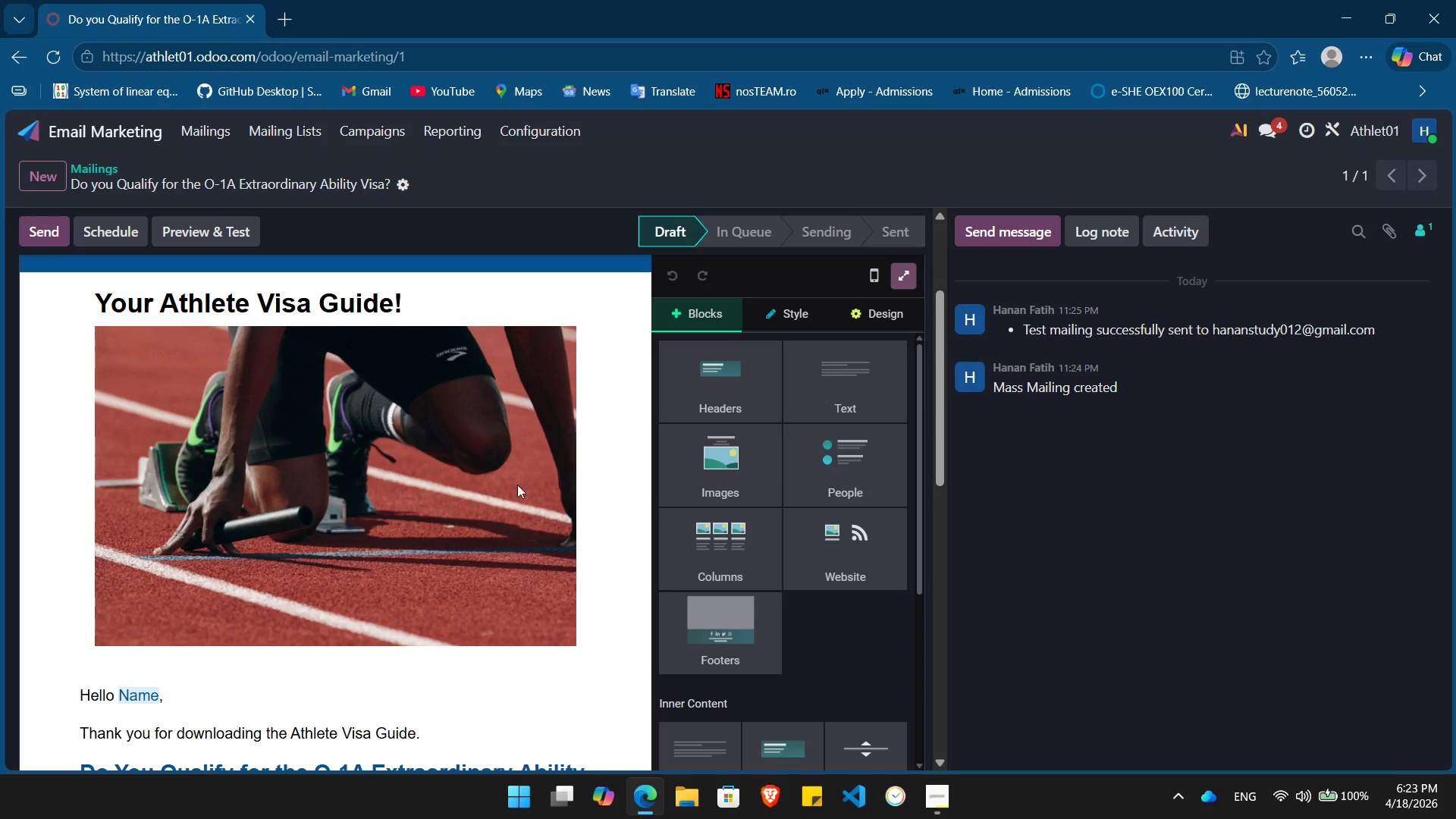 
scroll: coordinate [476, 479], scroll_direction: down, amount: 11.0
 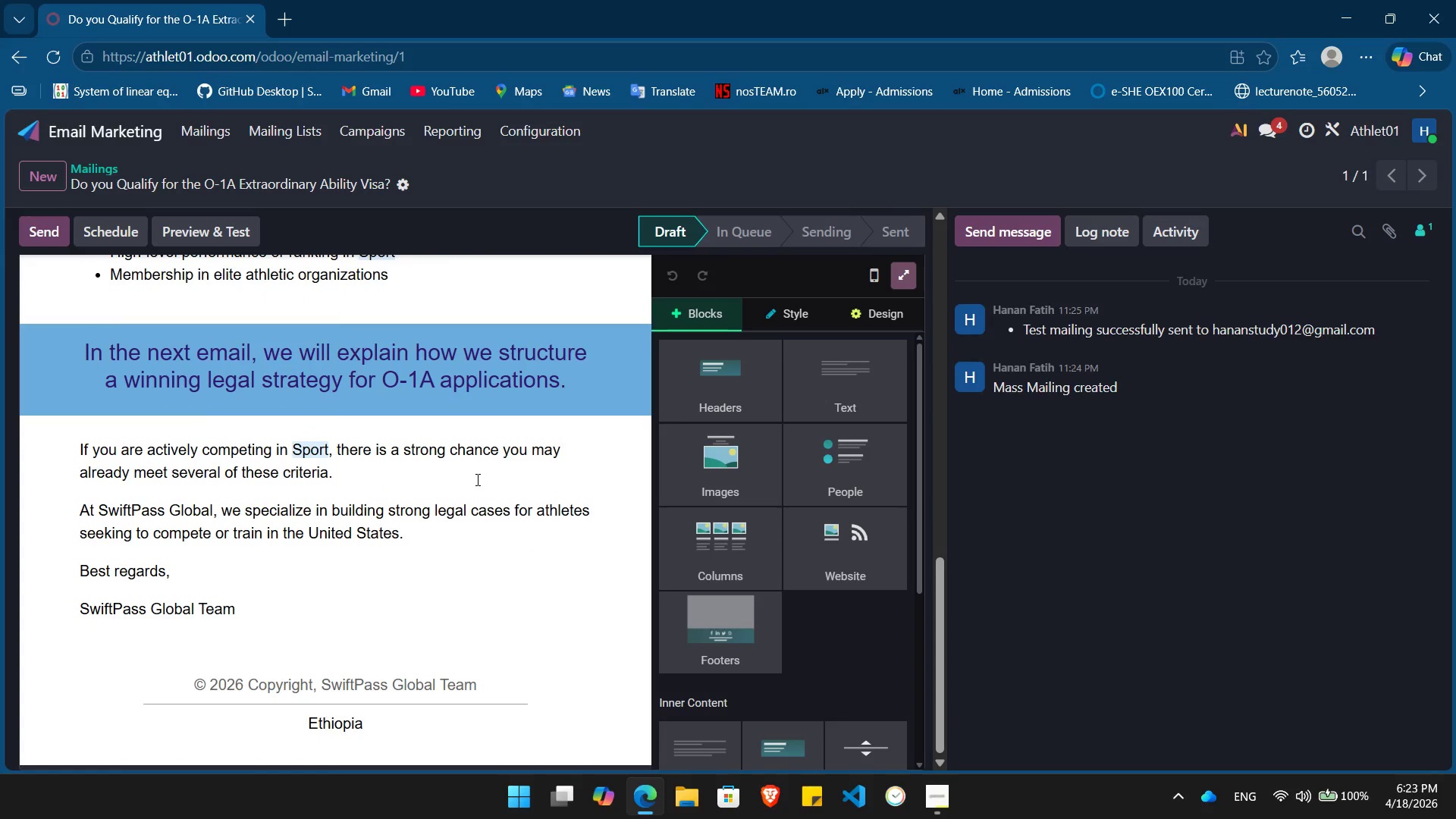 
scroll: coordinate [476, 479], scroll_direction: up, amount: 14.0
 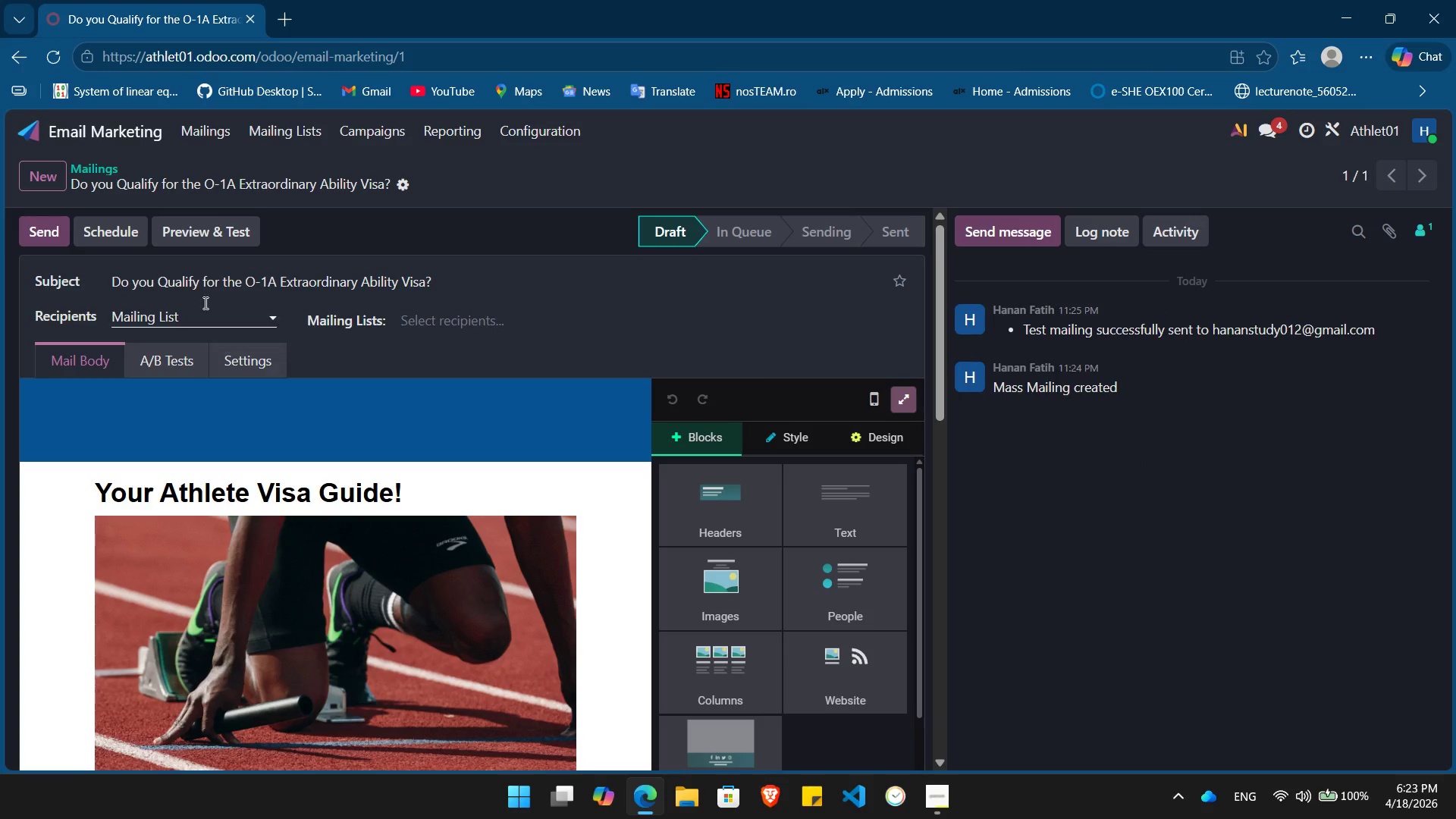 
left_click([61, 170])
 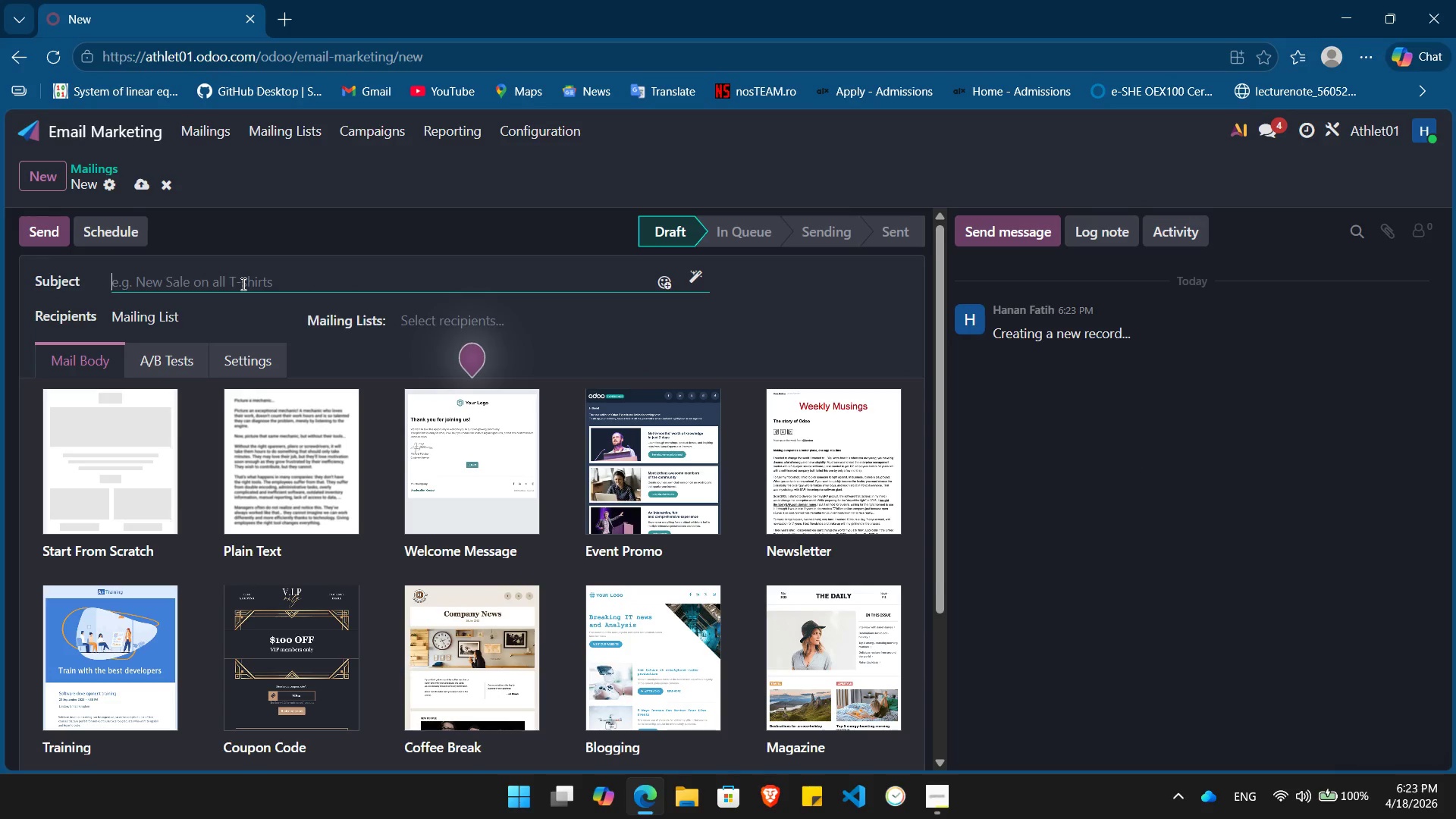 
left_click([124, 427])
 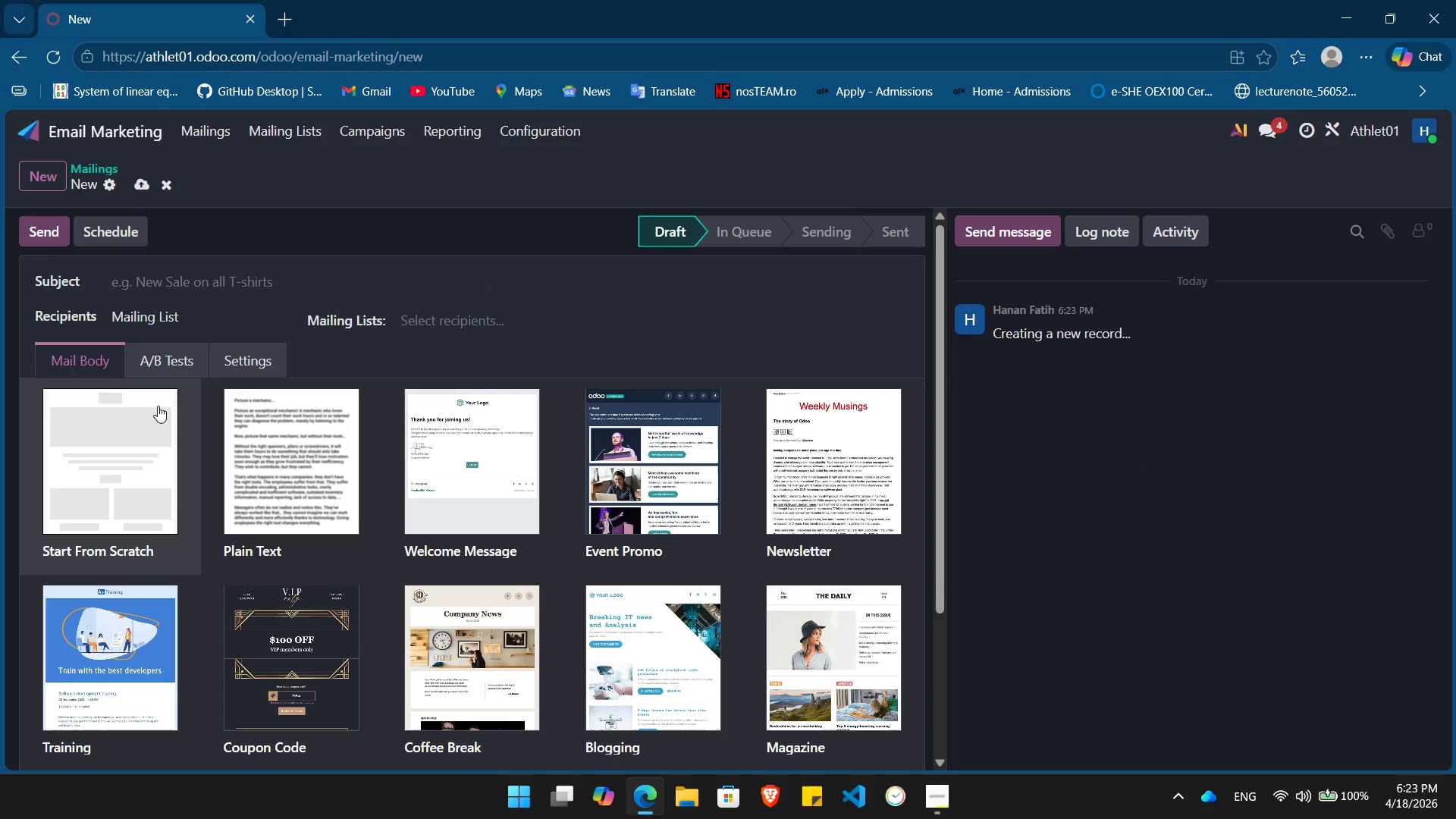 
mouse_move([187, 394])
 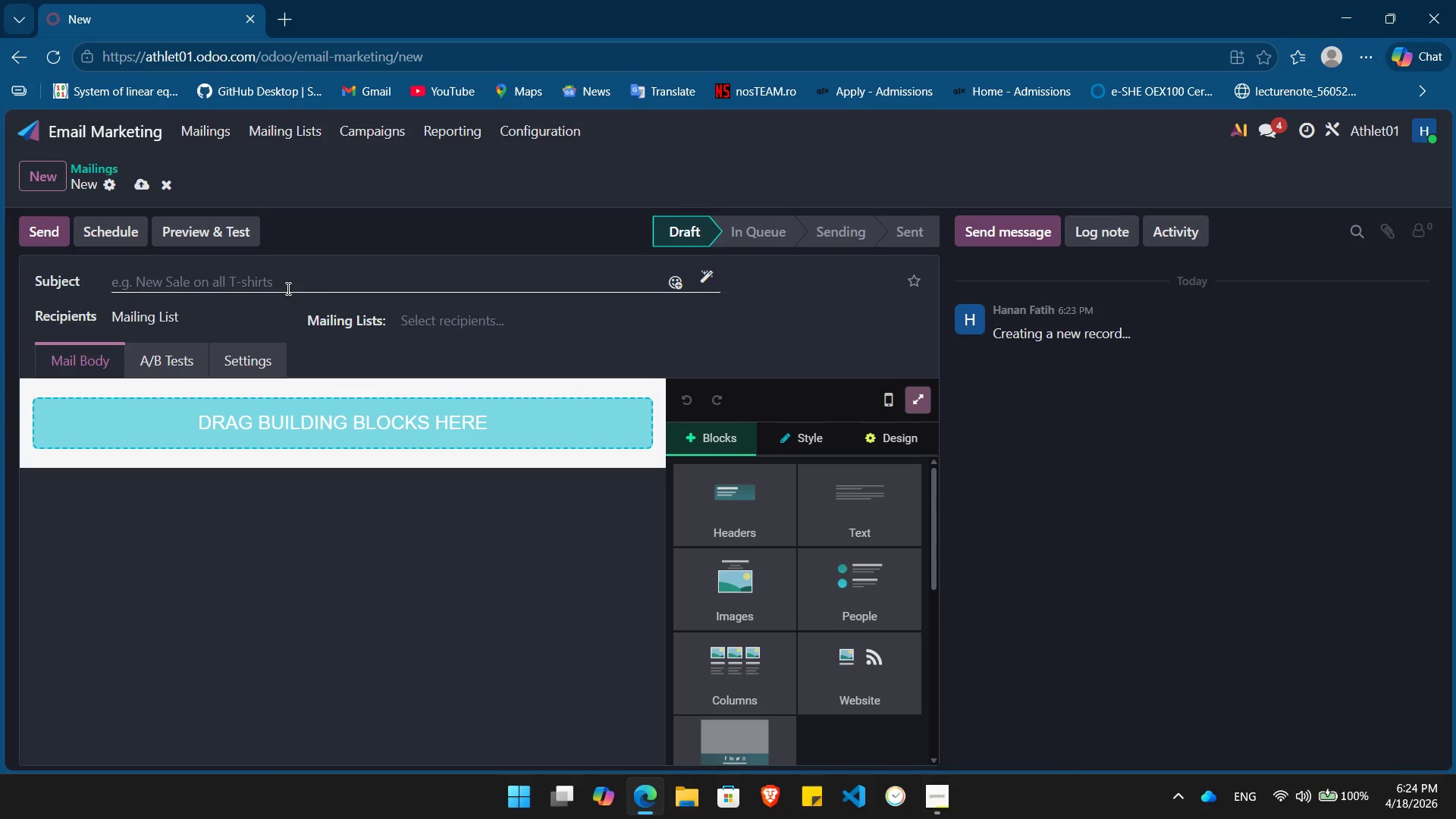 
left_click([287, 288])
 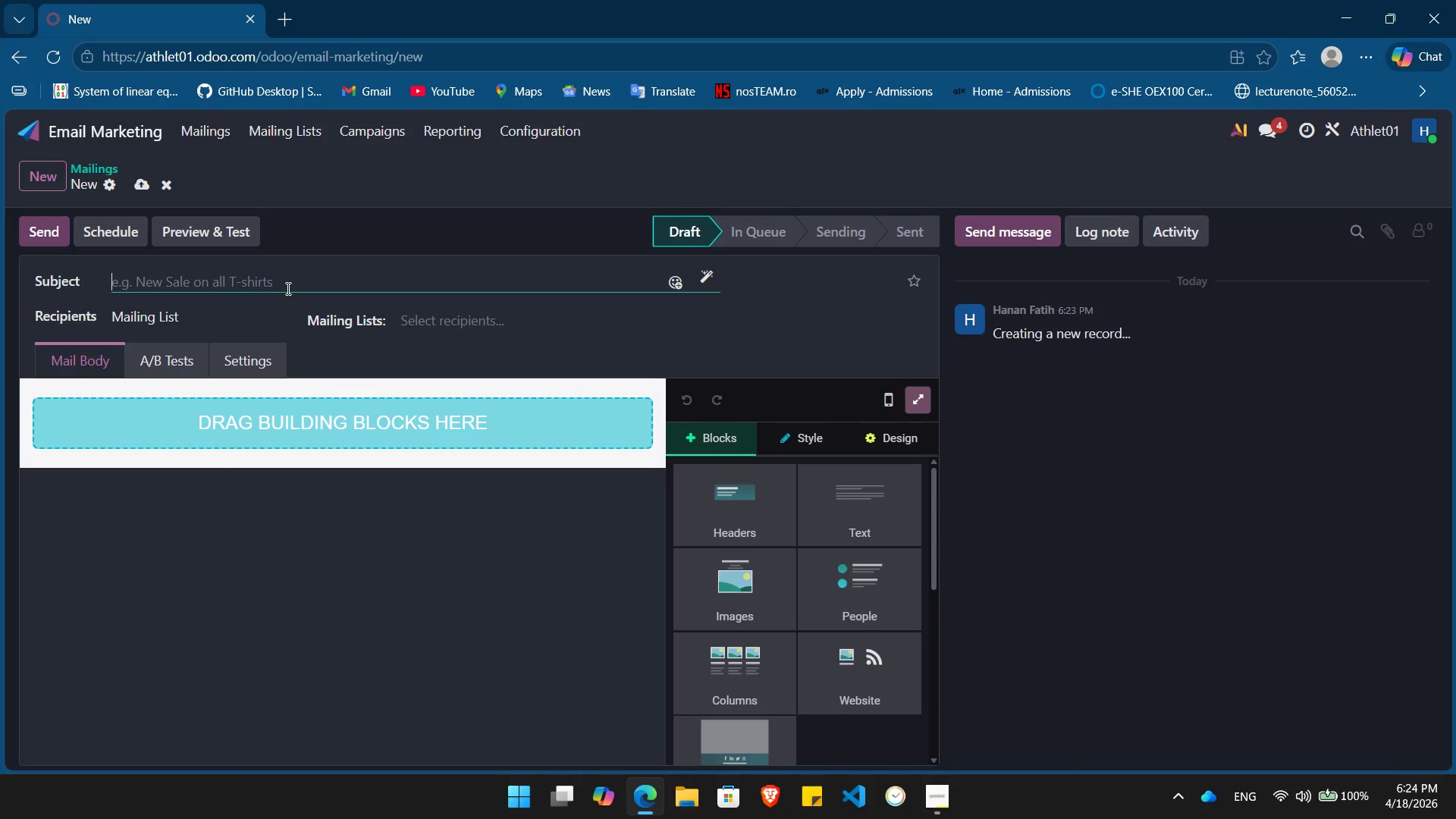 
type(How we build )
 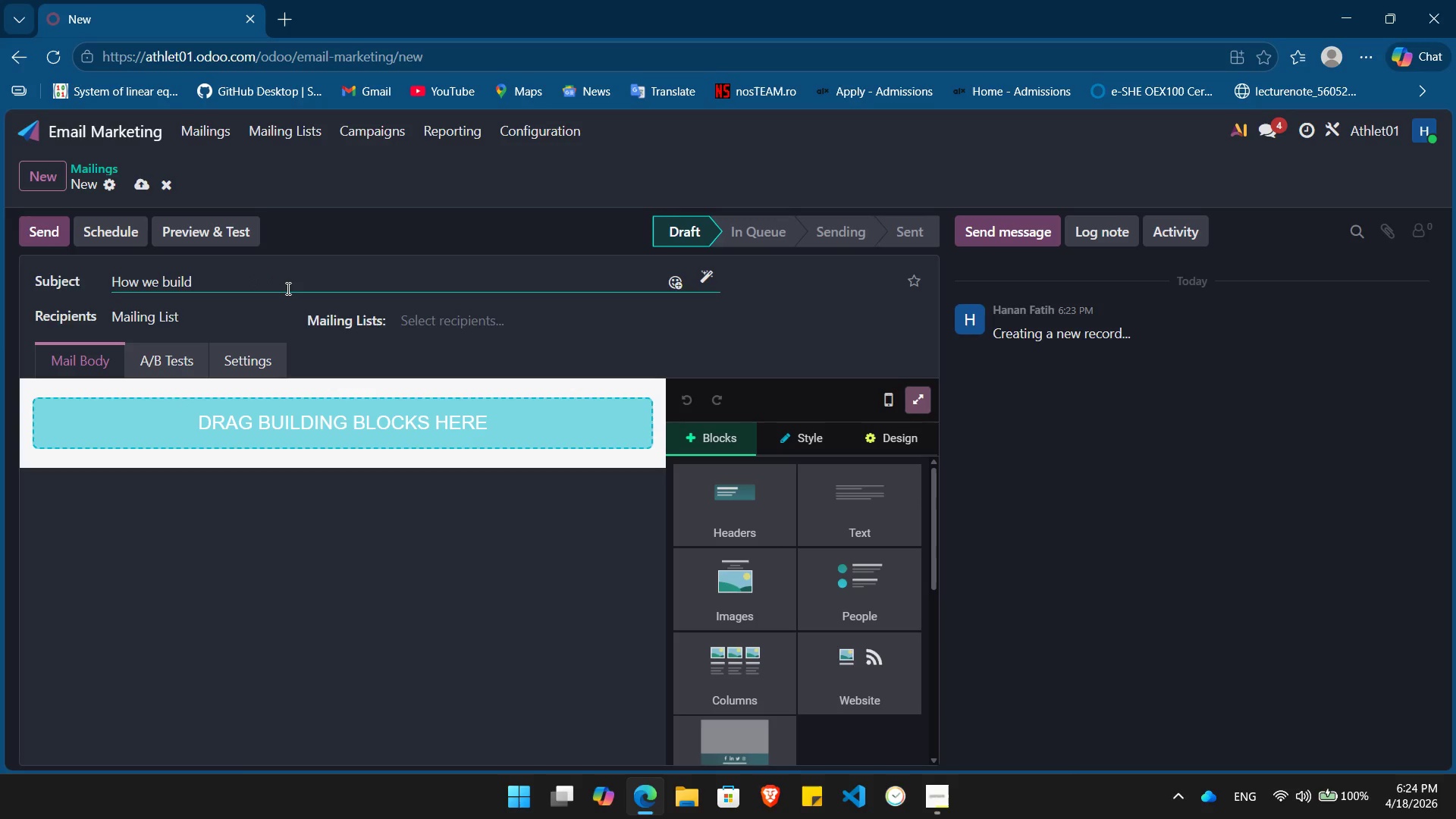 
hold_key(key=ArrowLeft, duration=0.58)
 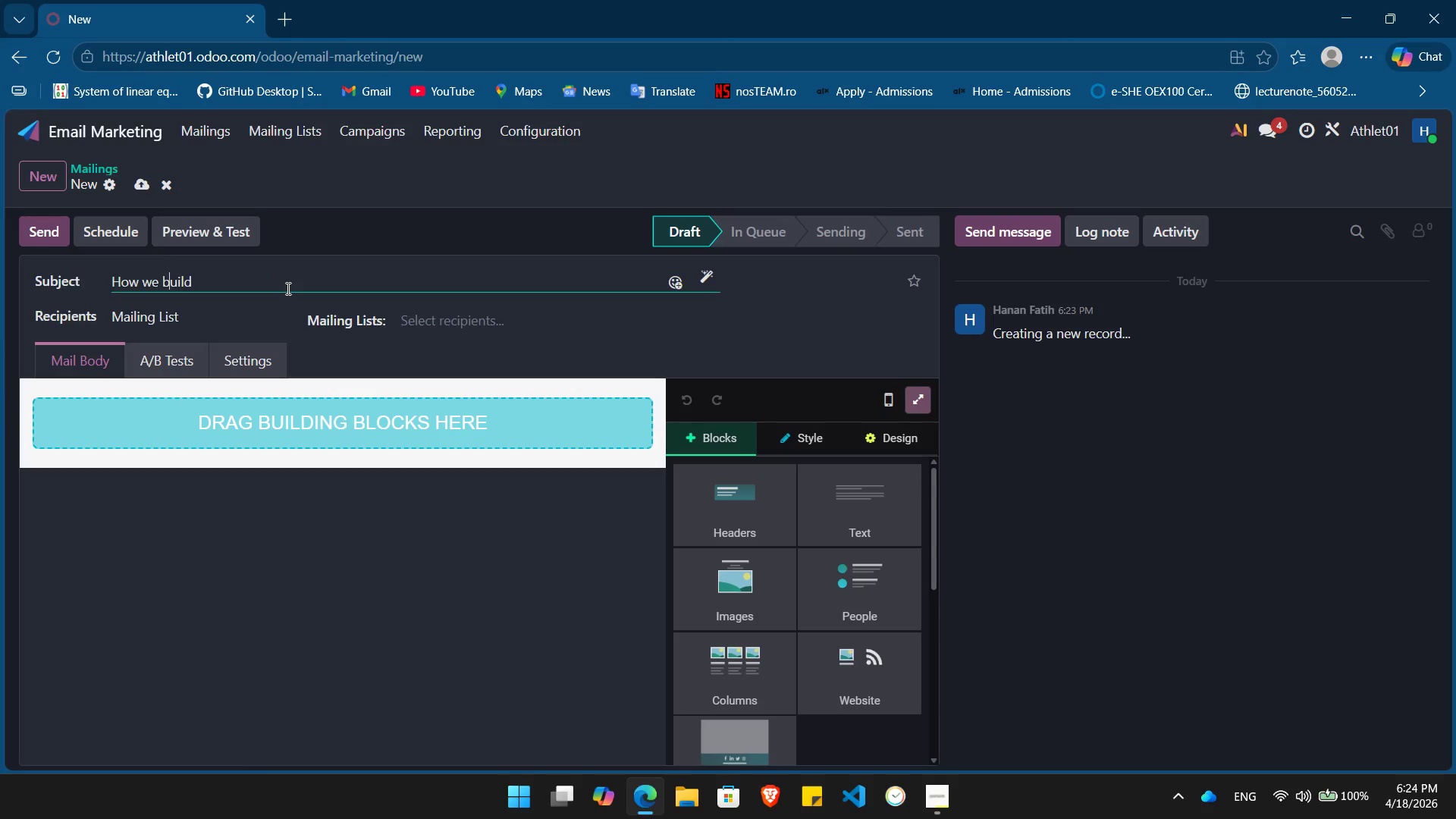 
key(ArrowLeft)
 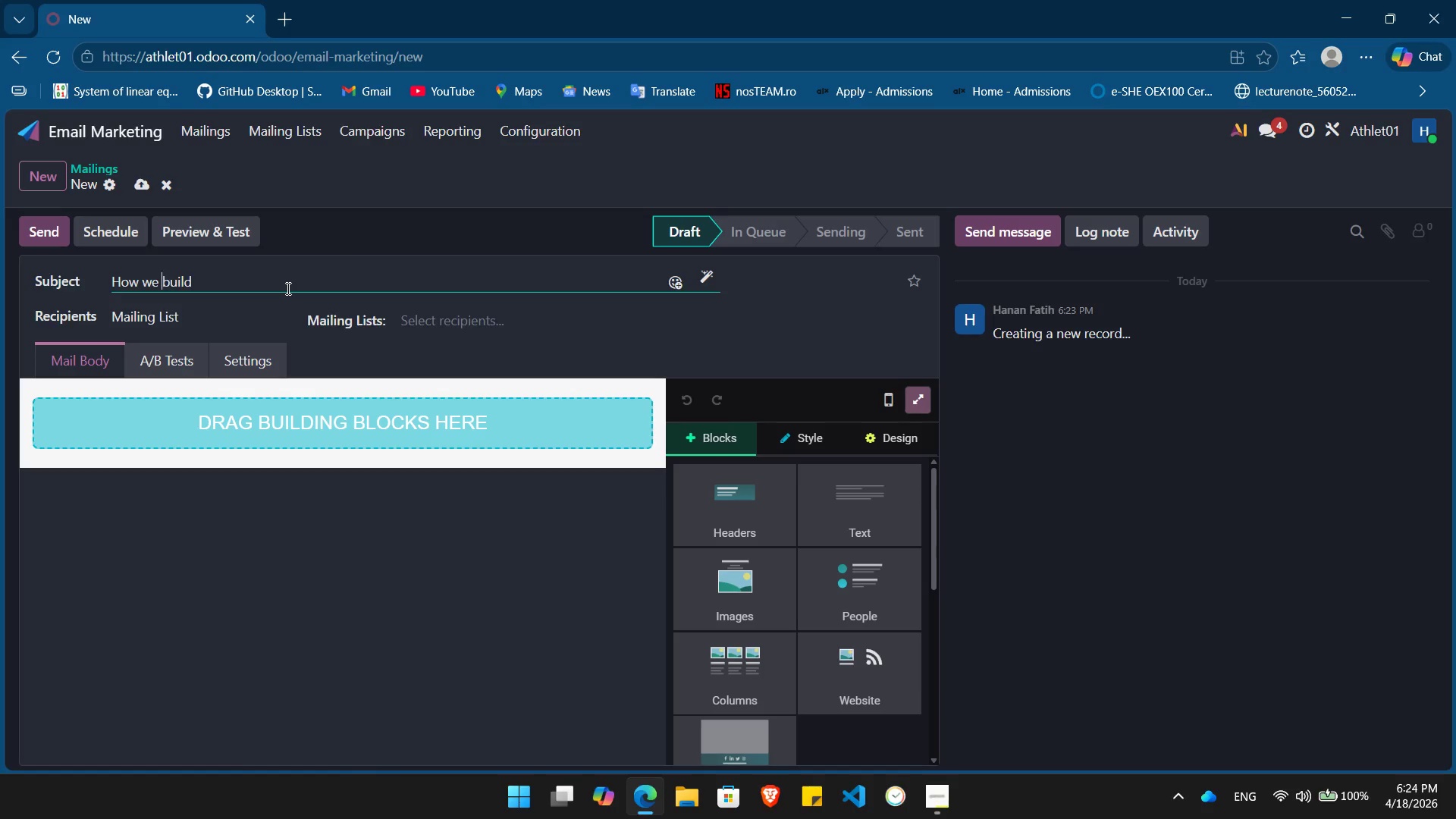 
key(ArrowLeft)
 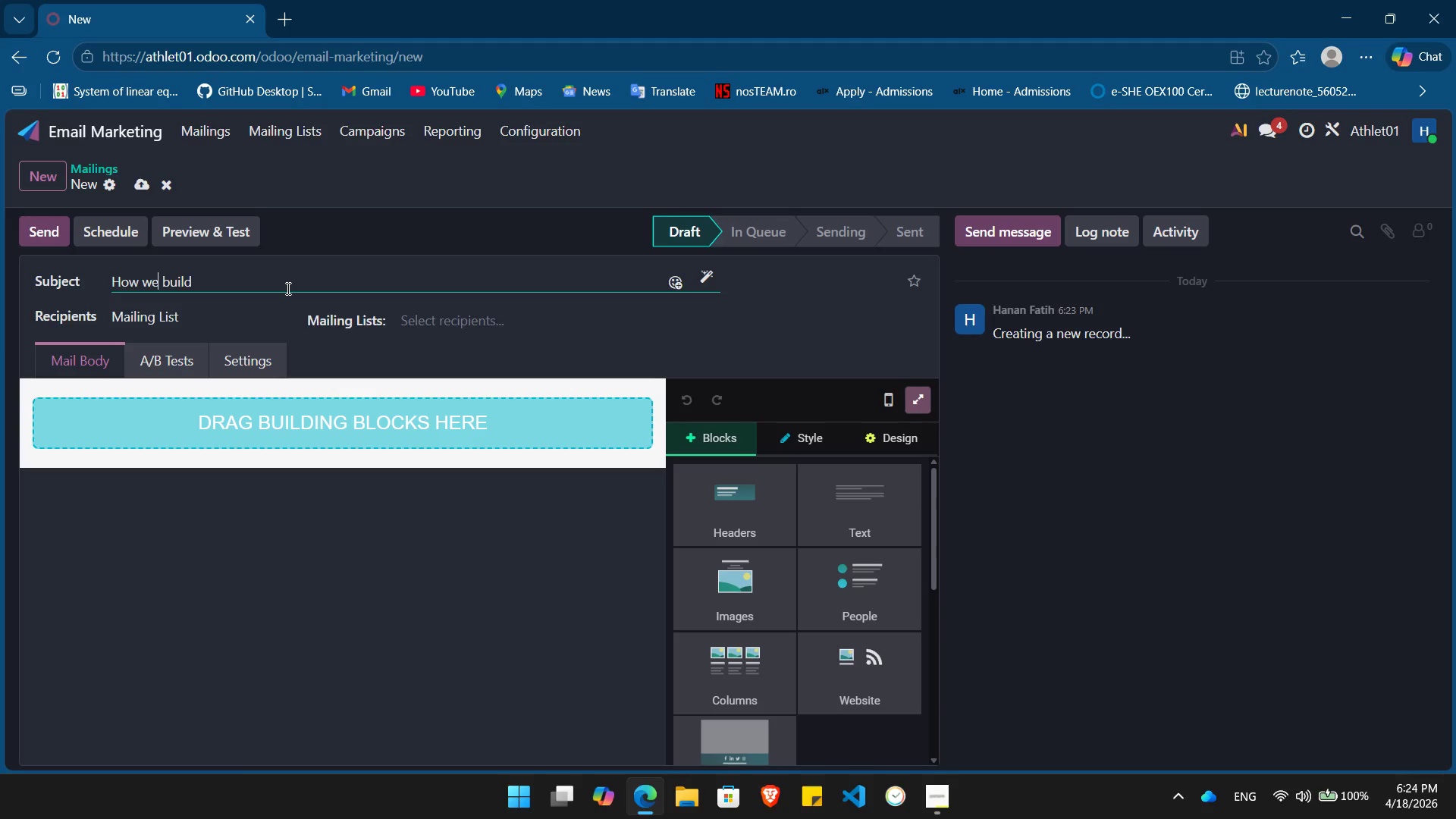 
key(ArrowLeft)
 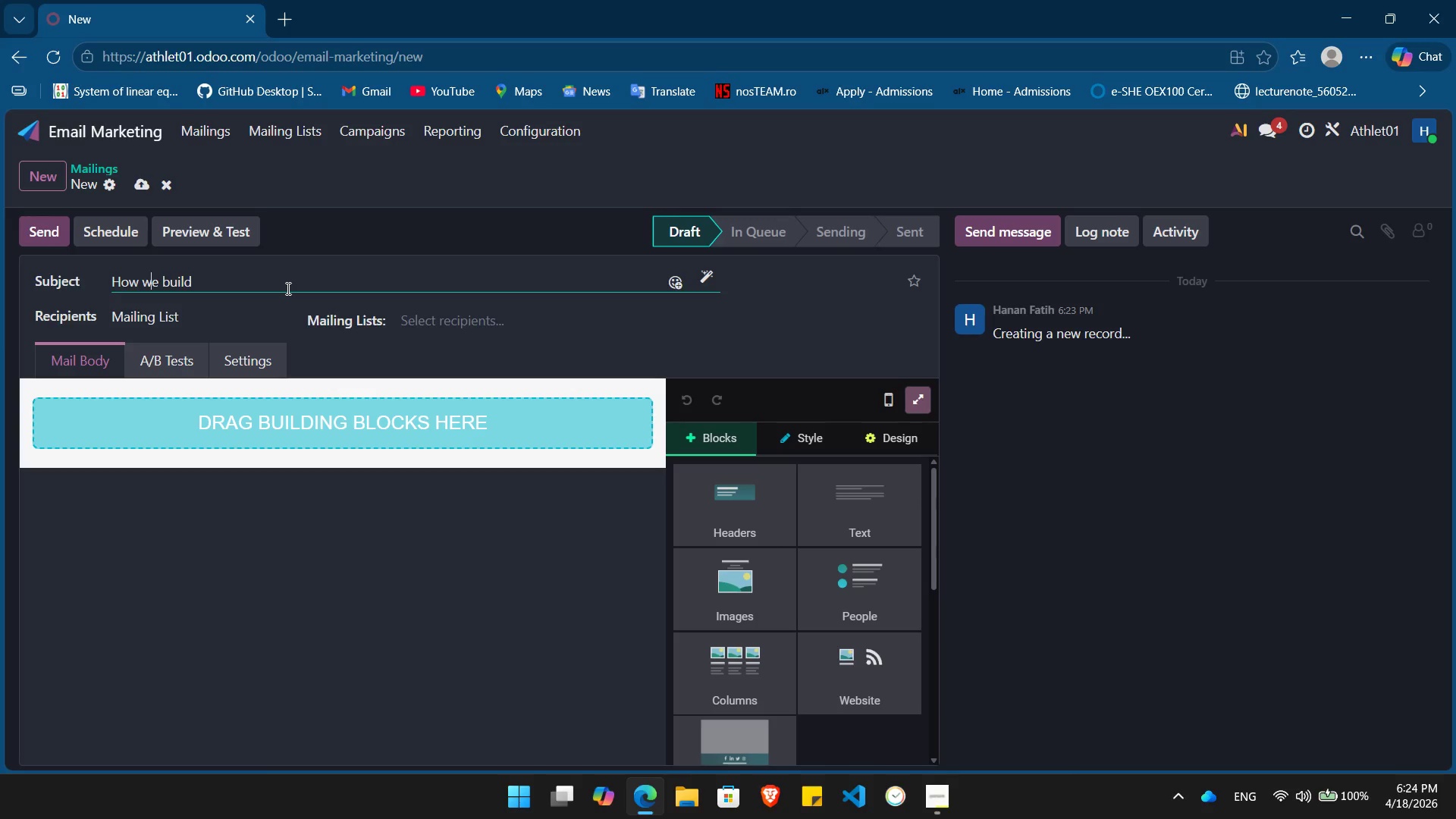 
key(ArrowLeft)
 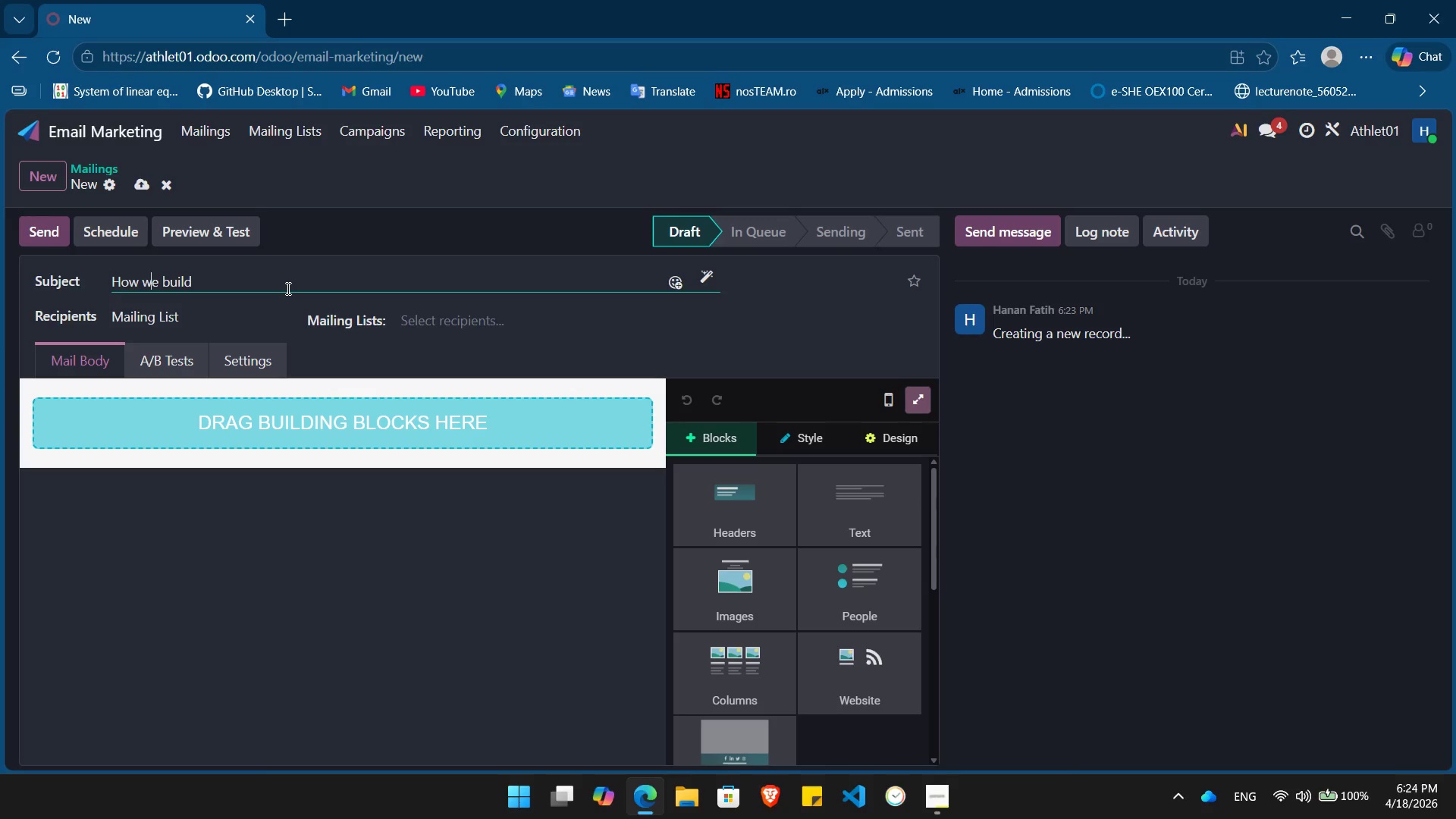 
key(Backspace)
 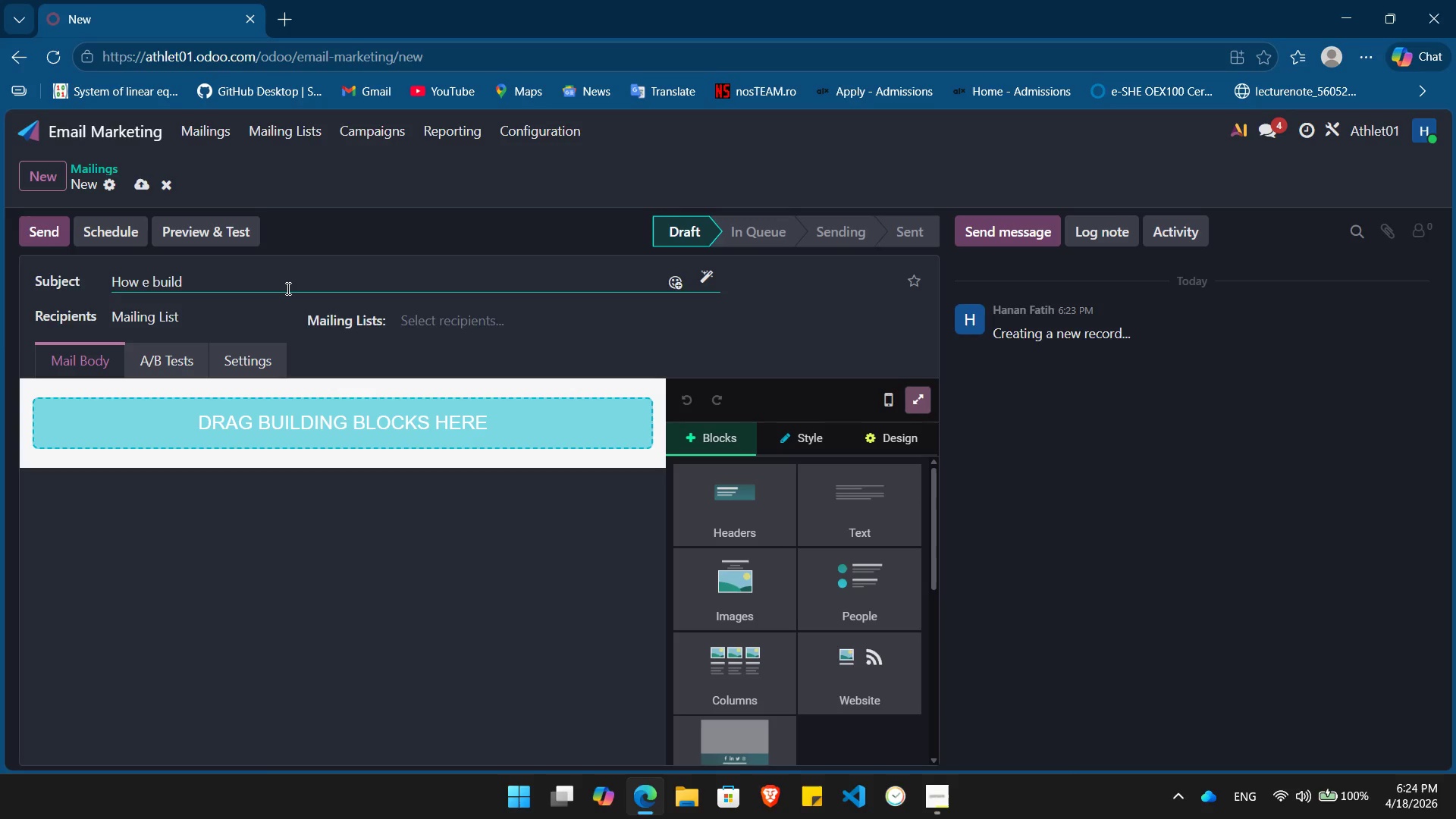 
key(Shift+ShiftLeft)
 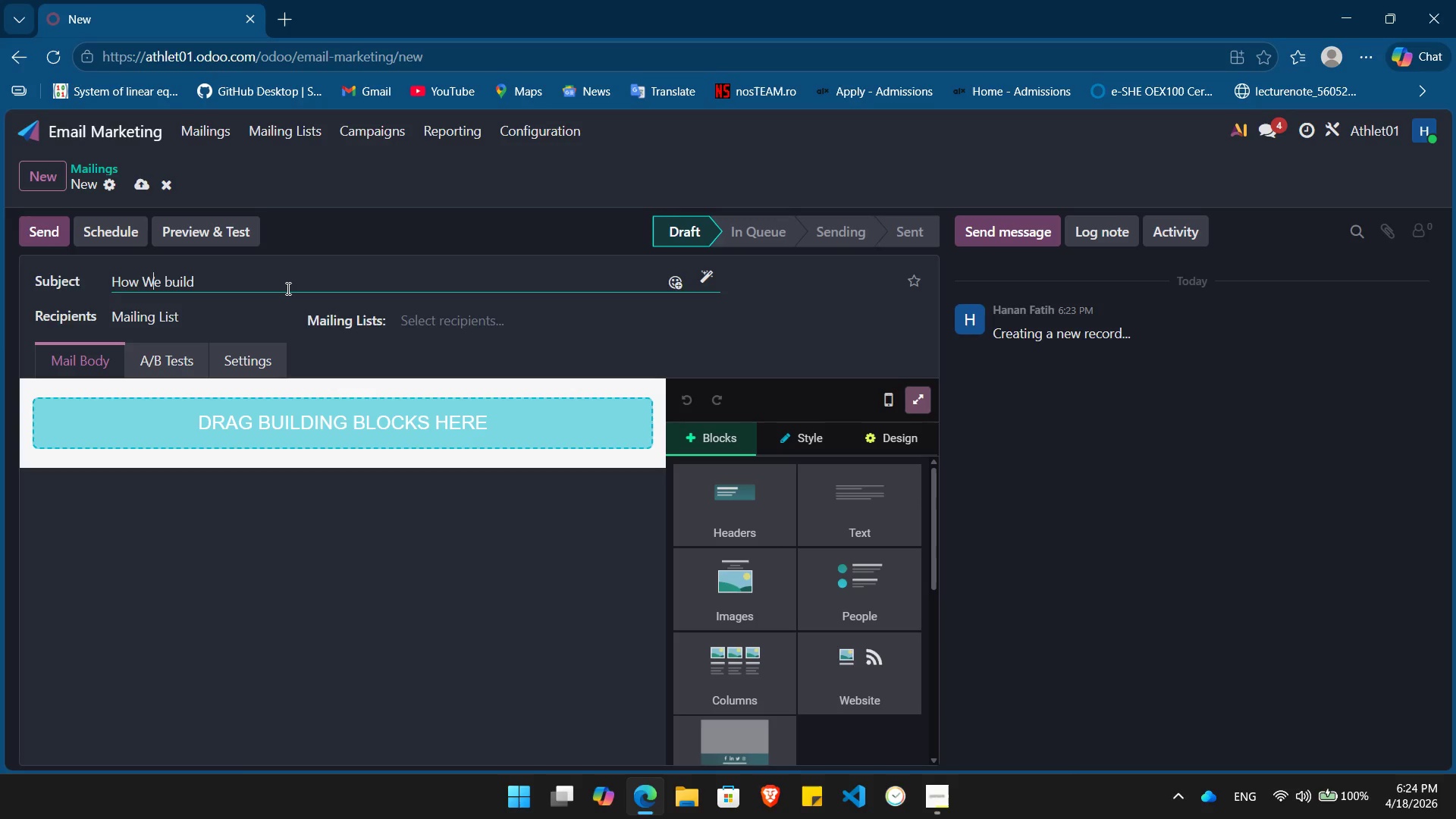 
key(Shift+W)
 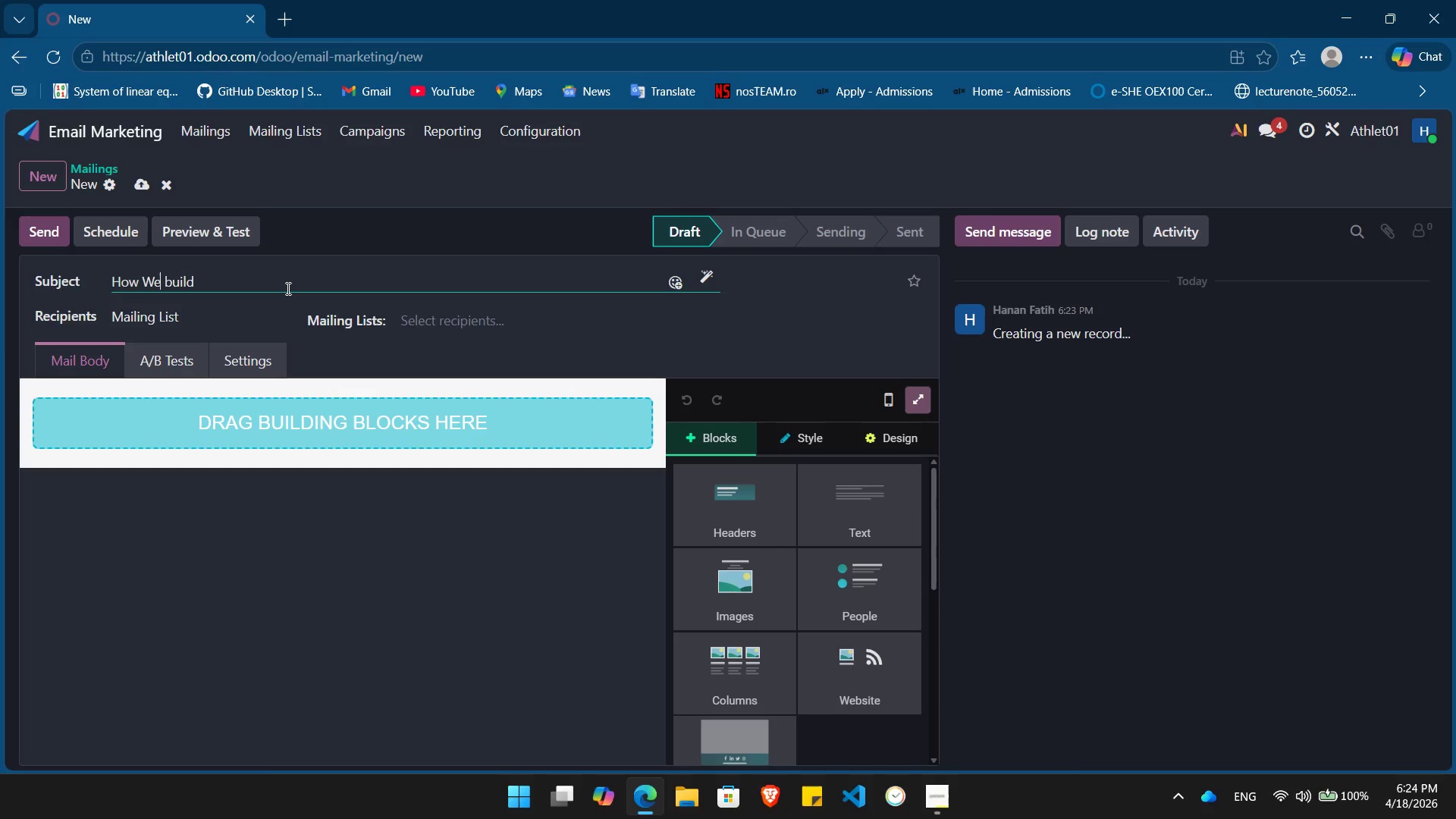 
key(Shift+ArrowRight)
 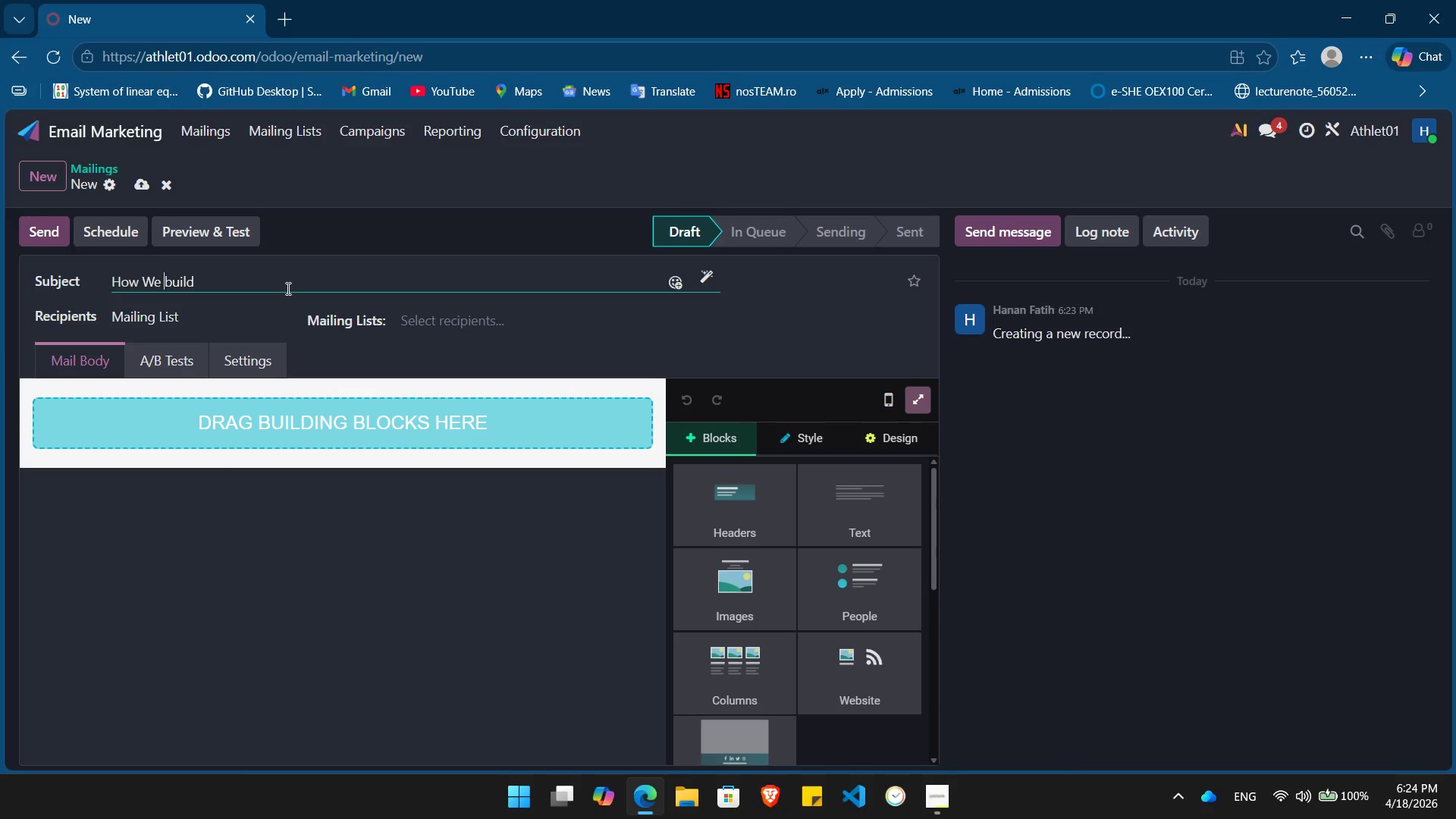 
key(Shift+ArrowRight)
 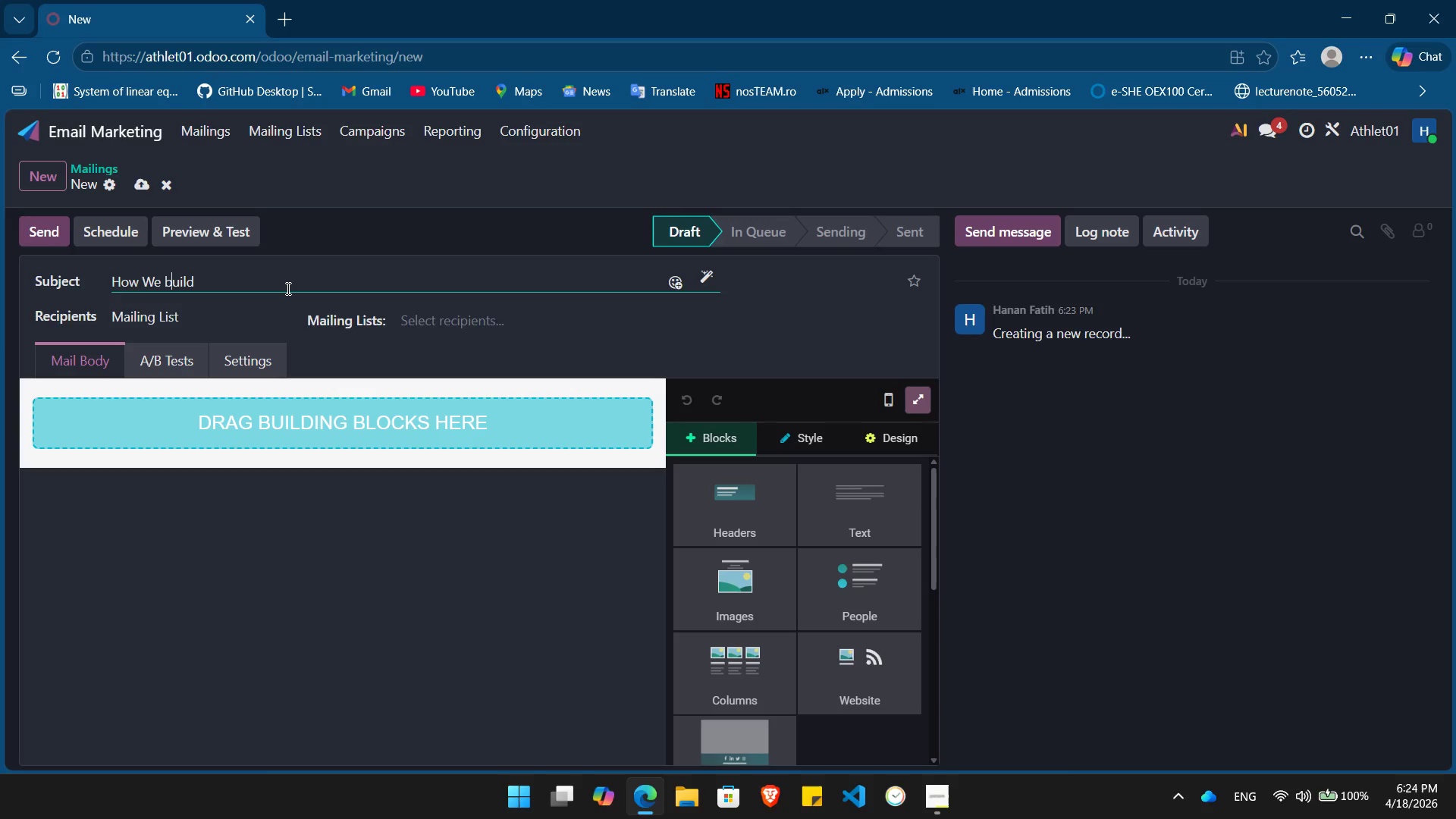 
key(Shift+ArrowRight)
 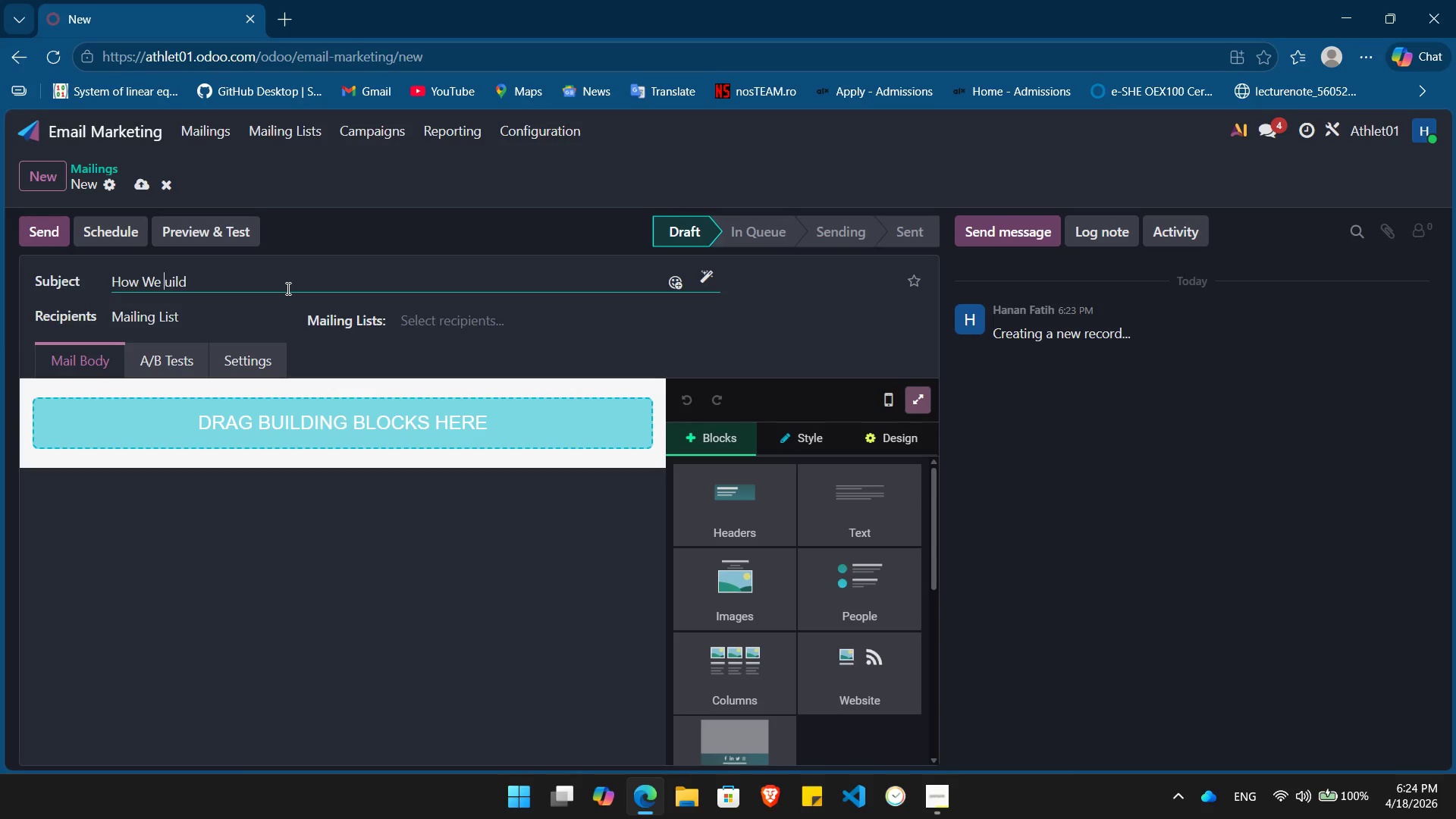 
key(Backspace)
type(B[End]a Winning O-1A Visa Case for Athletes)
 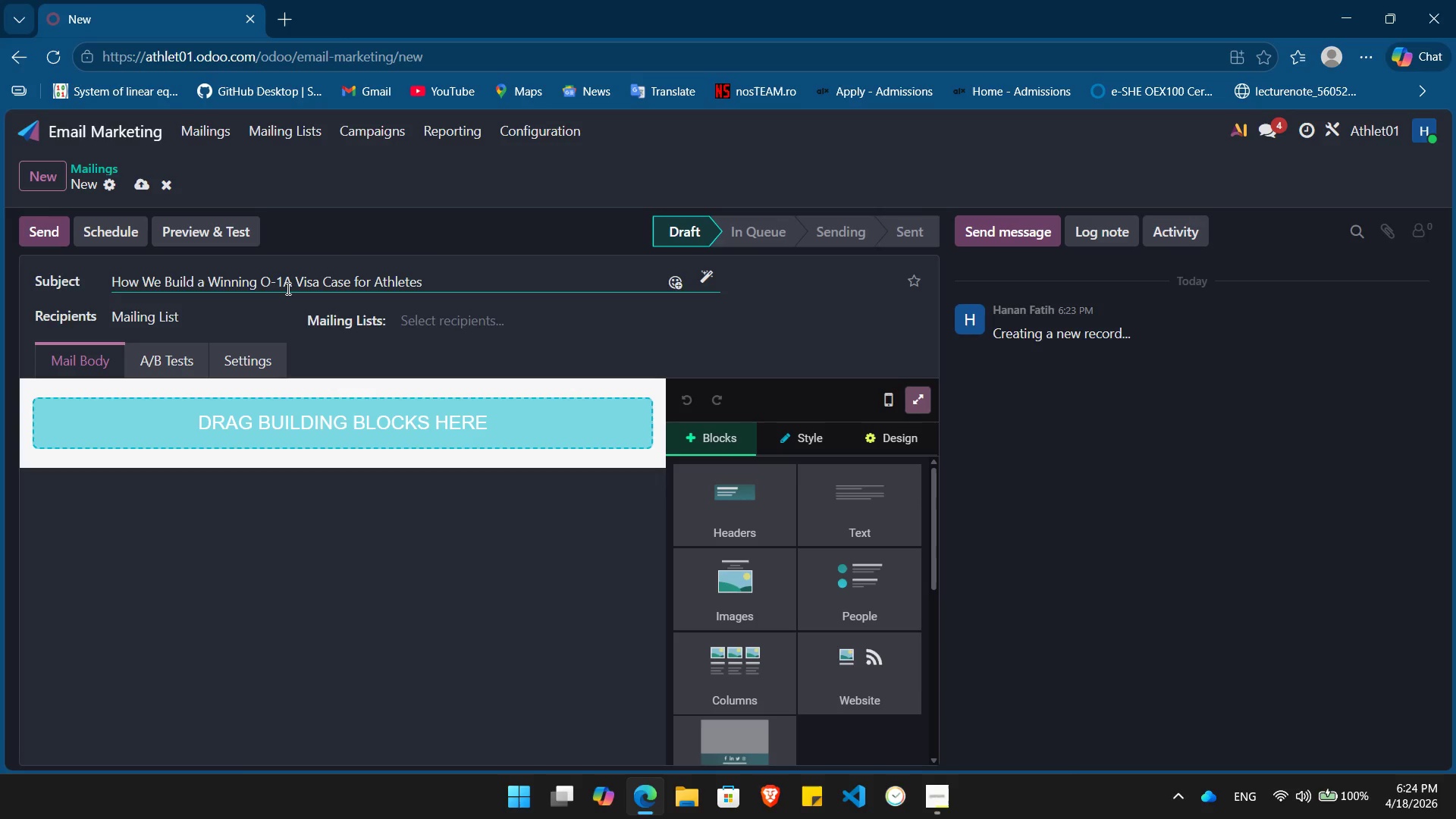 
left_click([301, 535])
 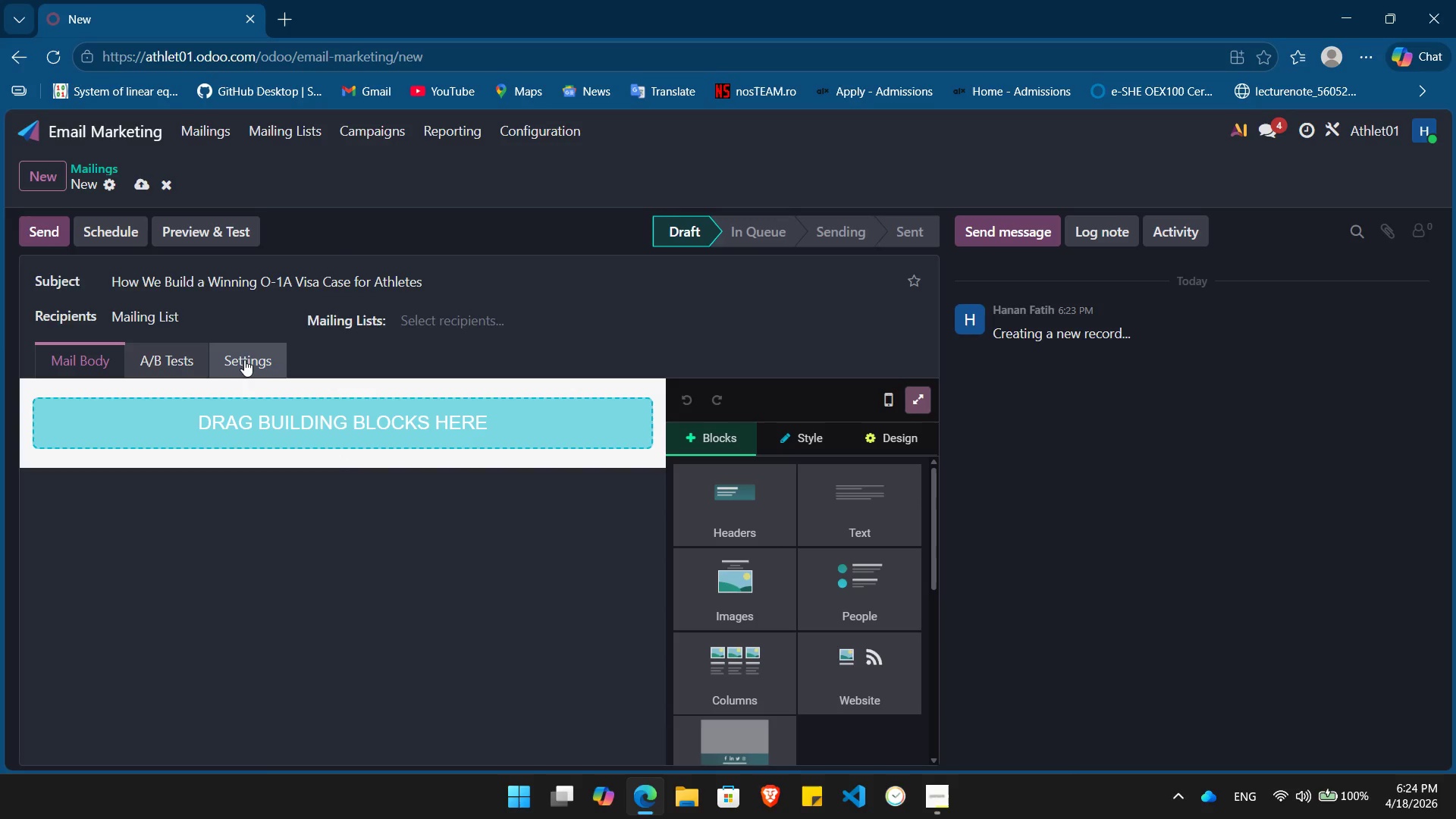 
left_click([243, 359])
 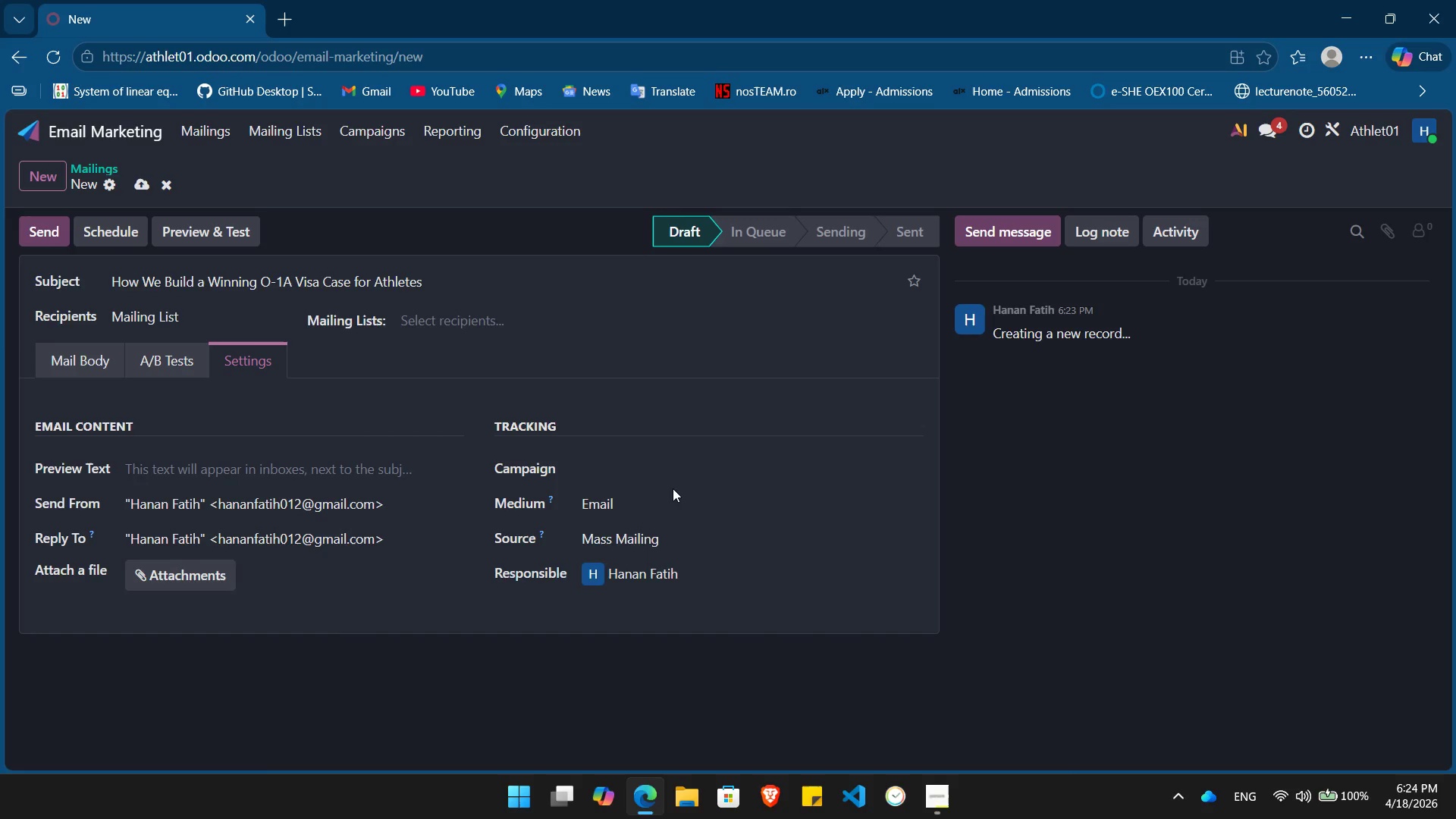 
left_click([664, 467])
 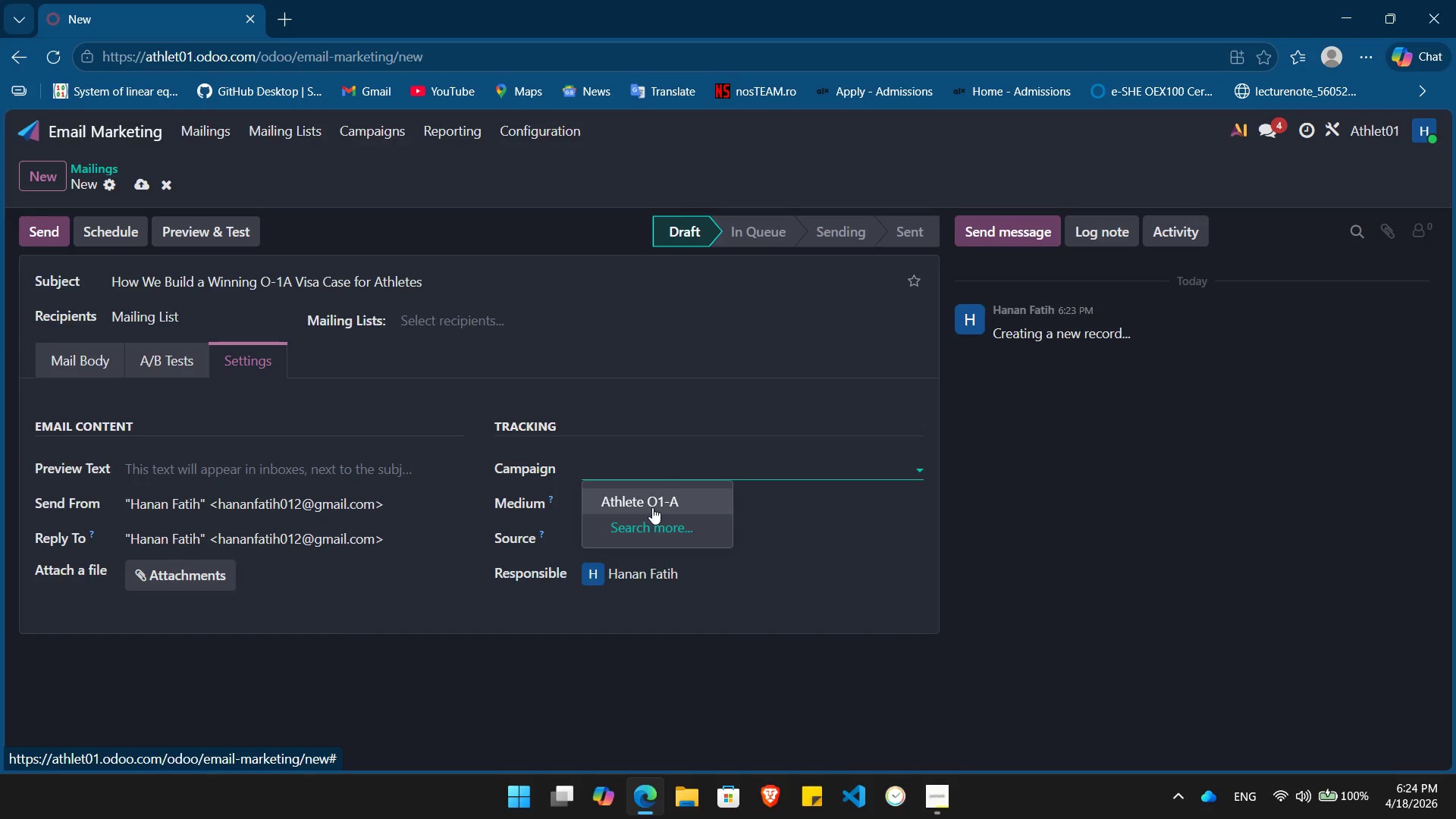 
left_click([652, 507])
 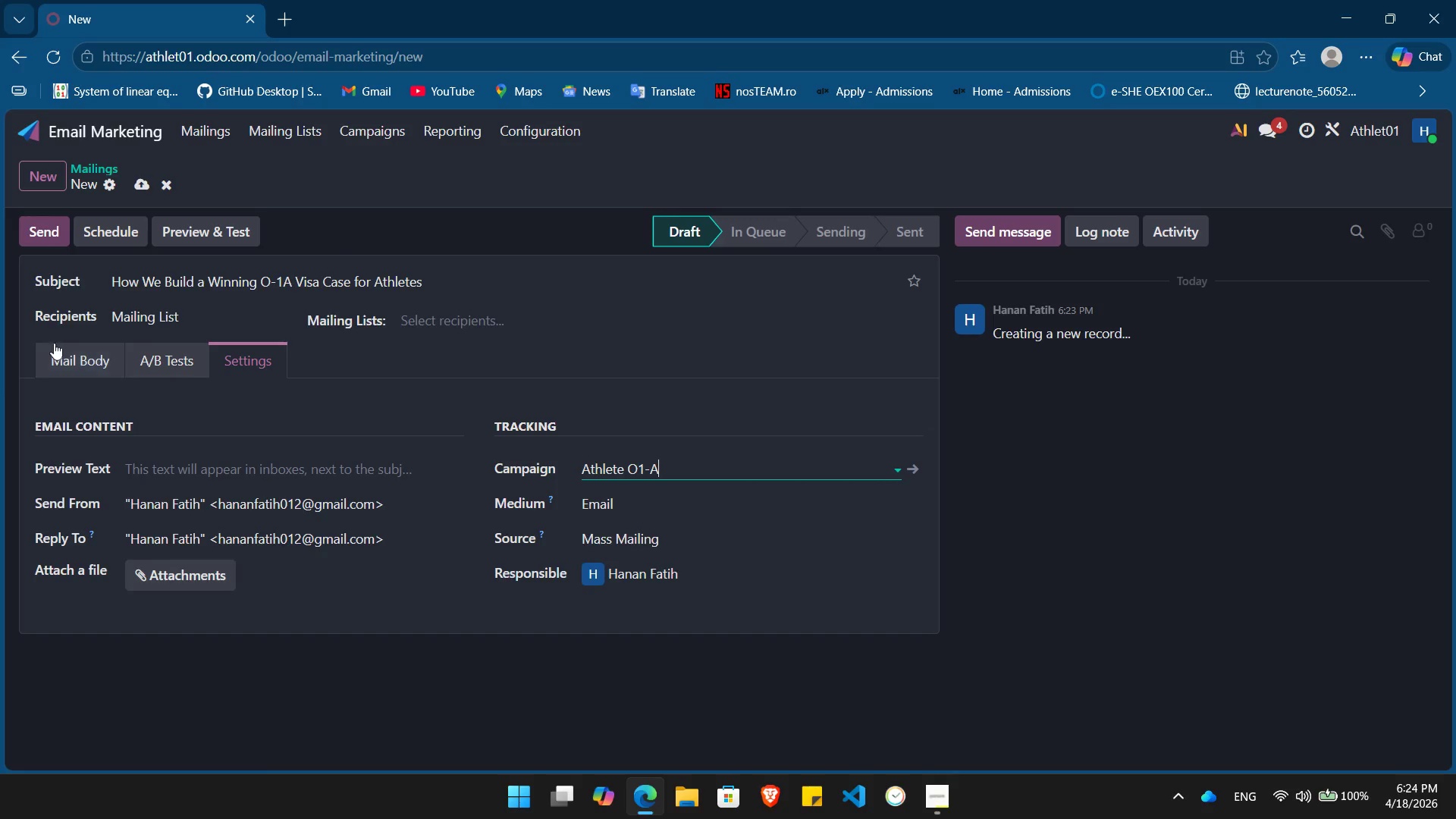 
wait(6.3)
 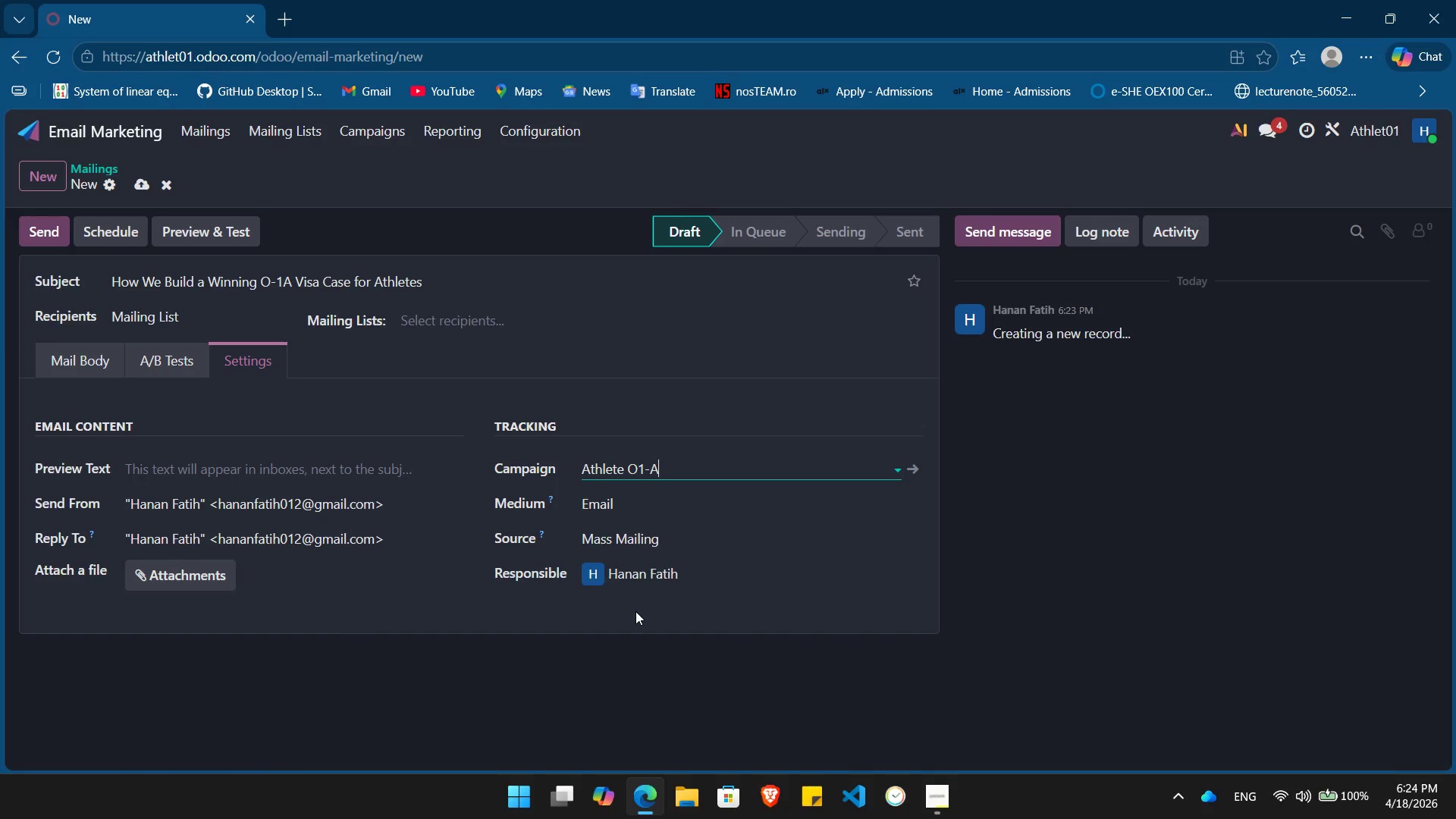 
left_click([55, 356])
 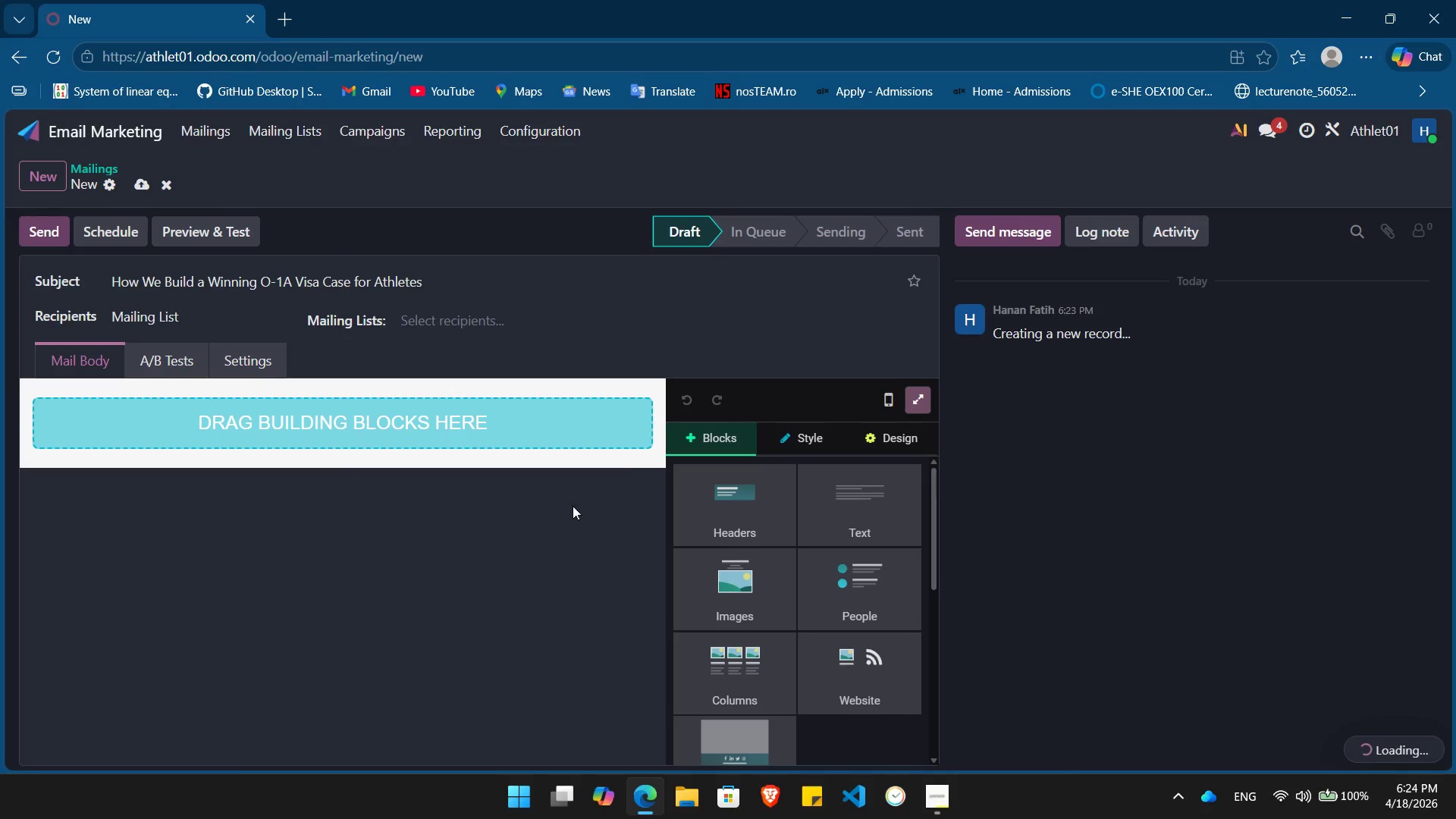 
mouse_move([739, 455])
 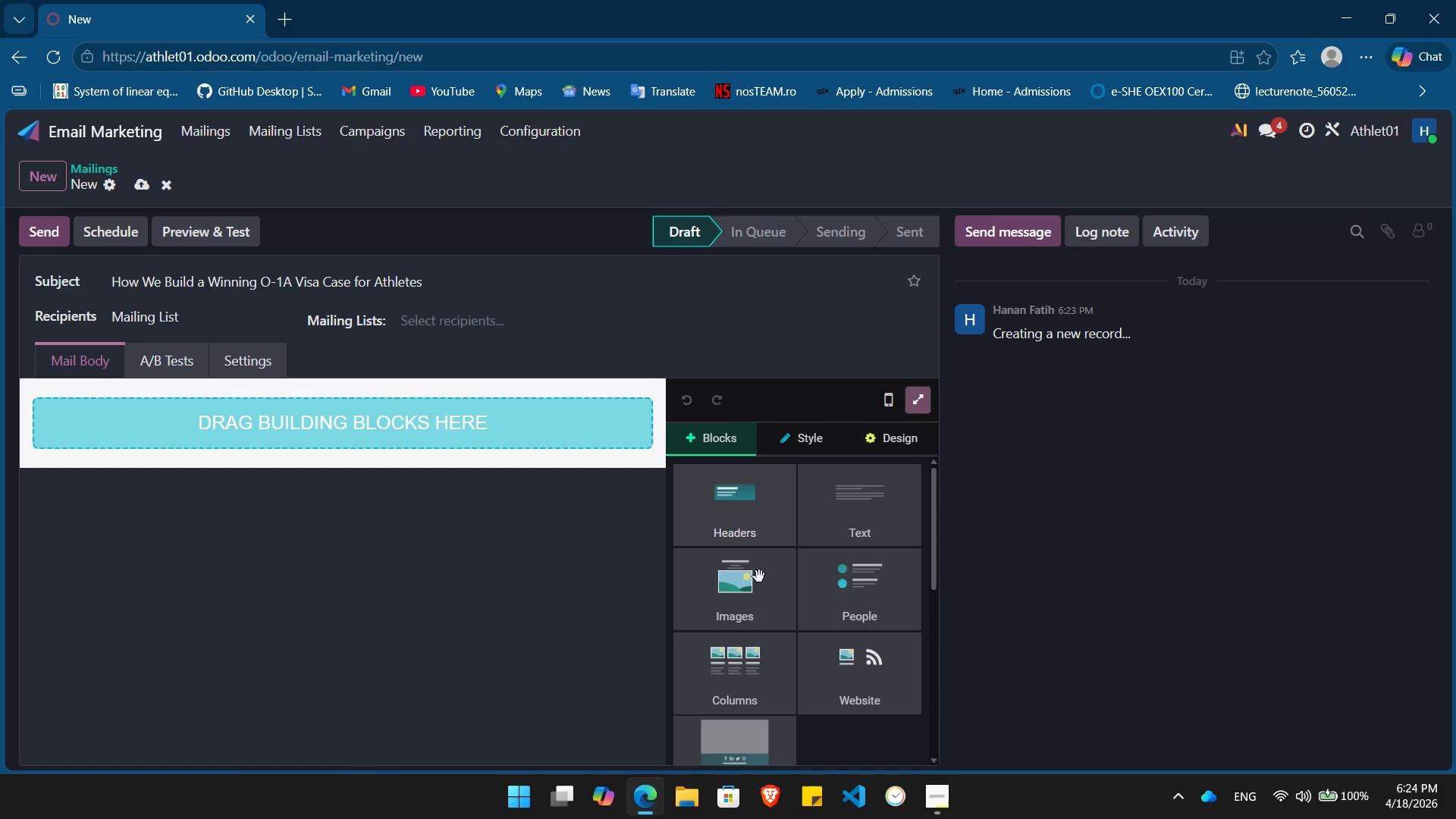 
left_click_drag(start_coordinate=[761, 594], to_coordinate=[404, 424])
 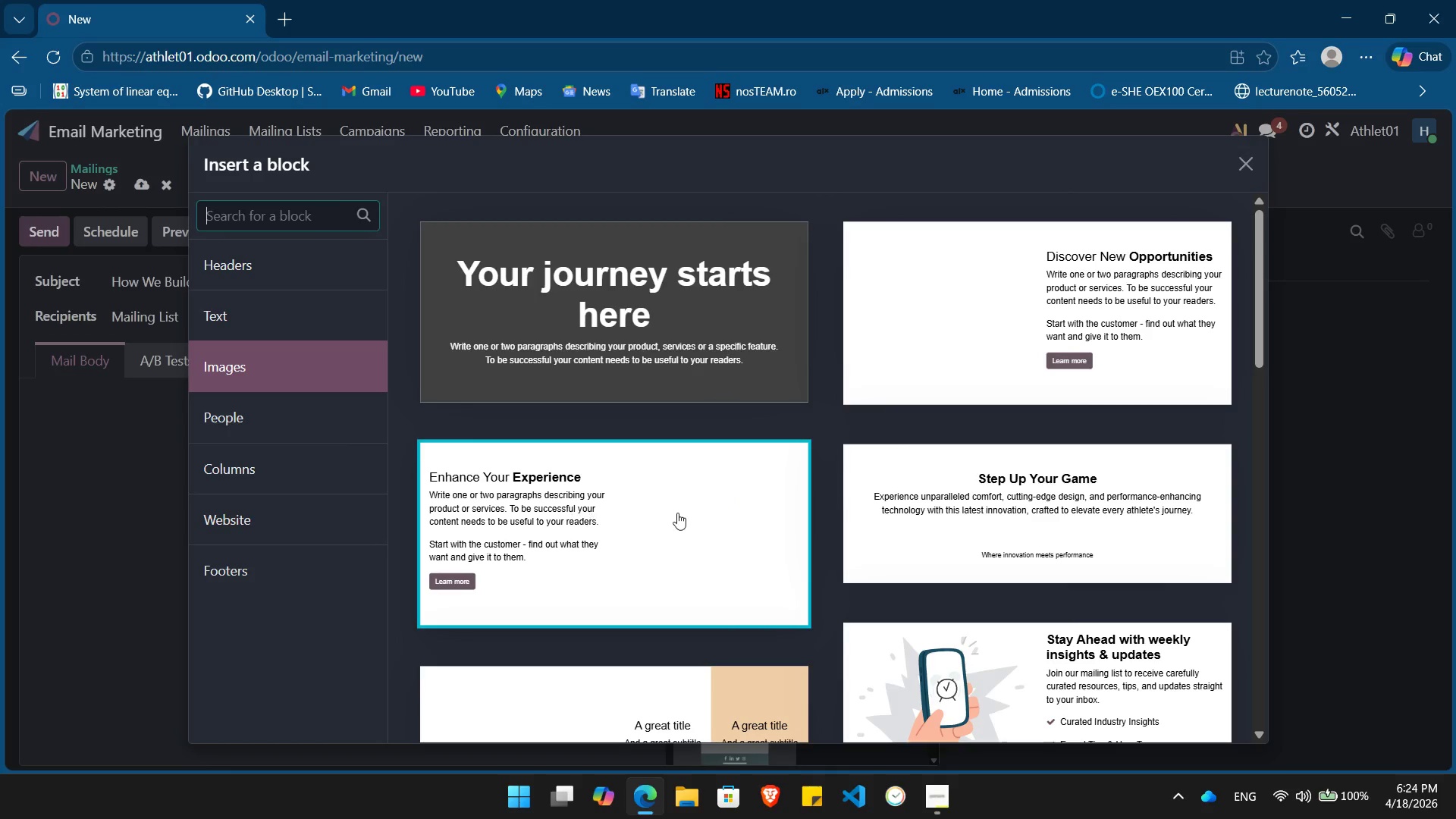 
scroll: coordinate [679, 513], scroll_direction: down, amount: 9.0
 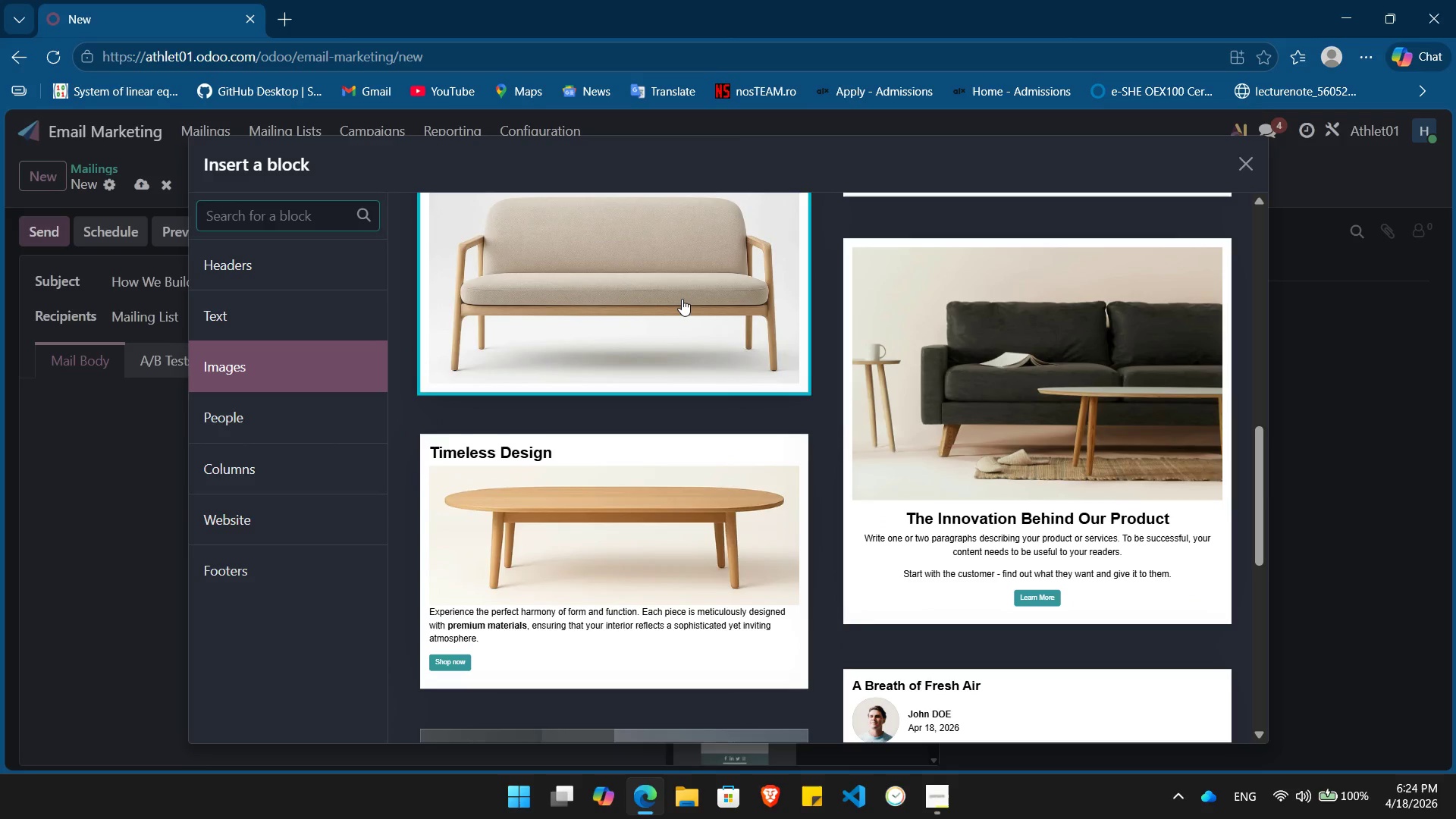 
left_click([682, 299])
 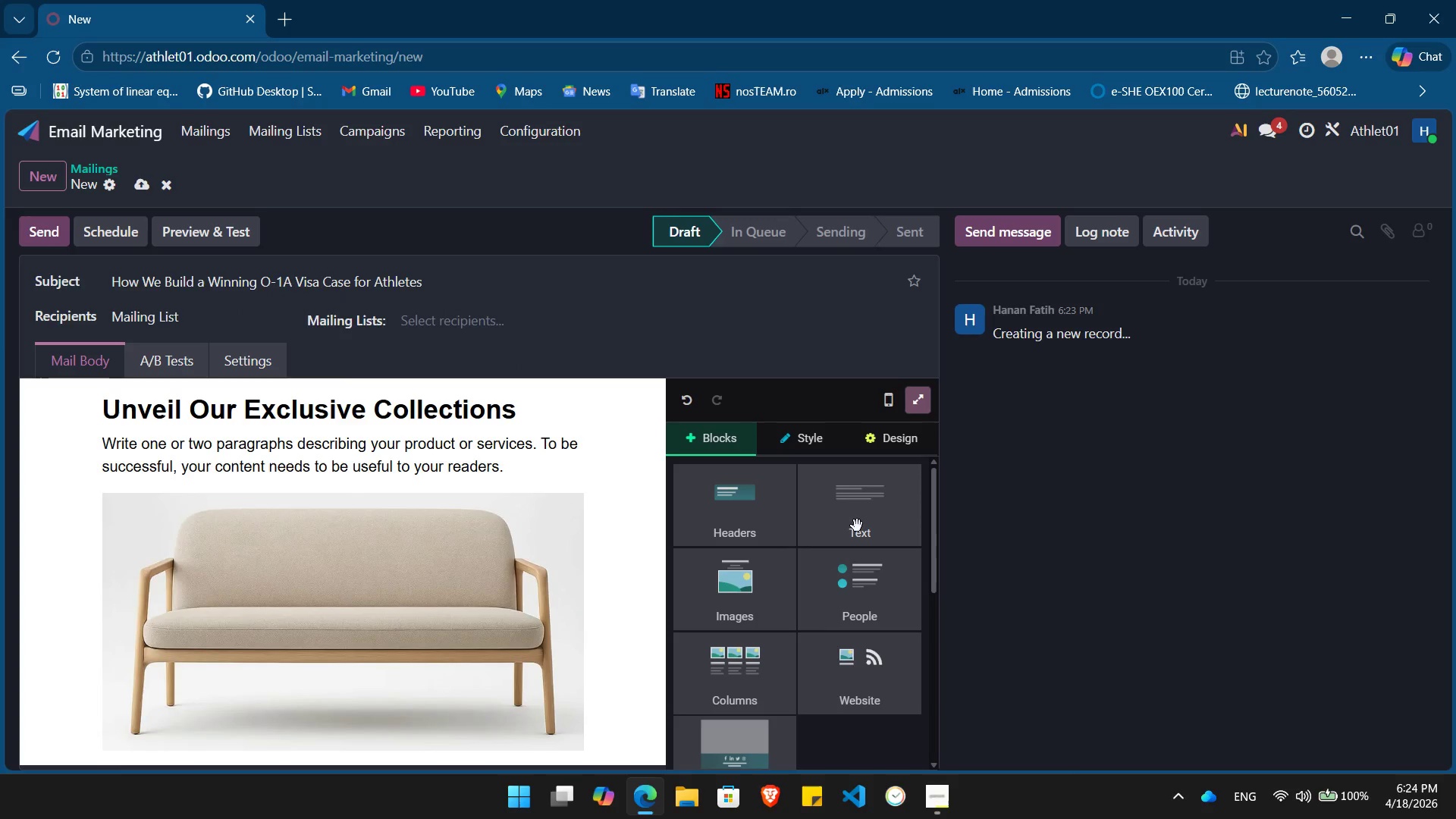 
left_click_drag(start_coordinate=[868, 521], to_coordinate=[386, 378])
 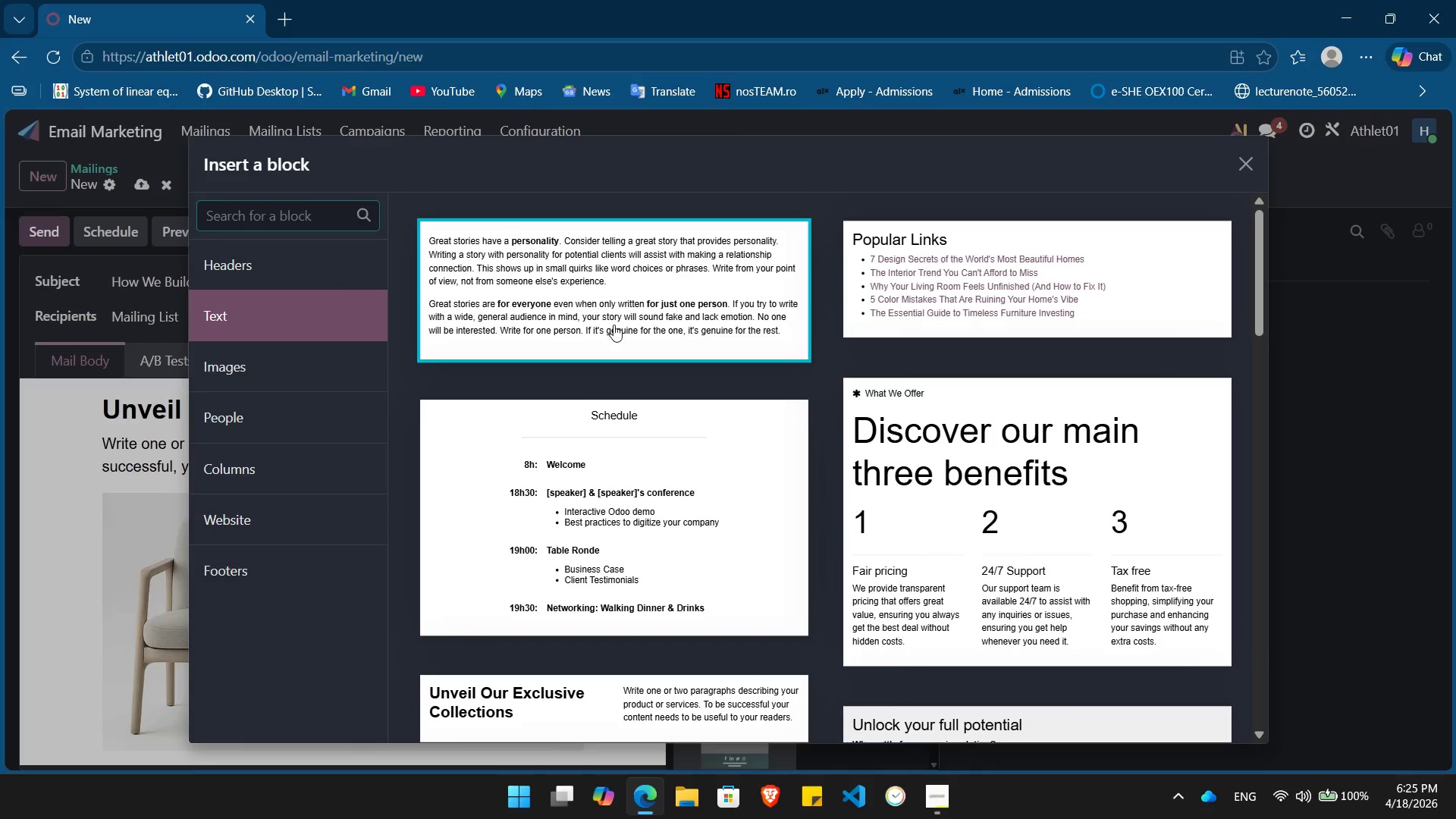 
left_click([620, 311])
 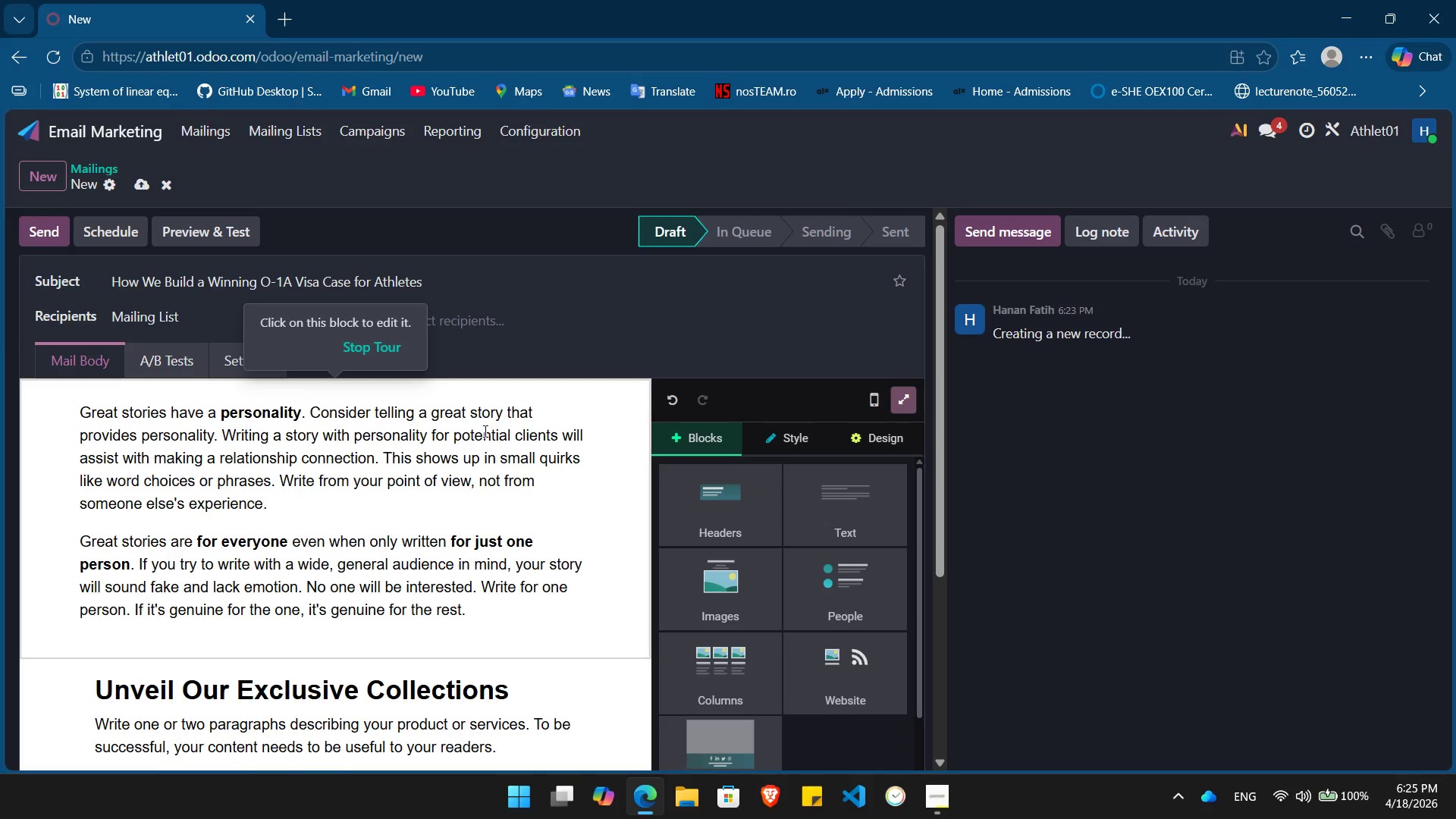 
left_click([476, 450])
 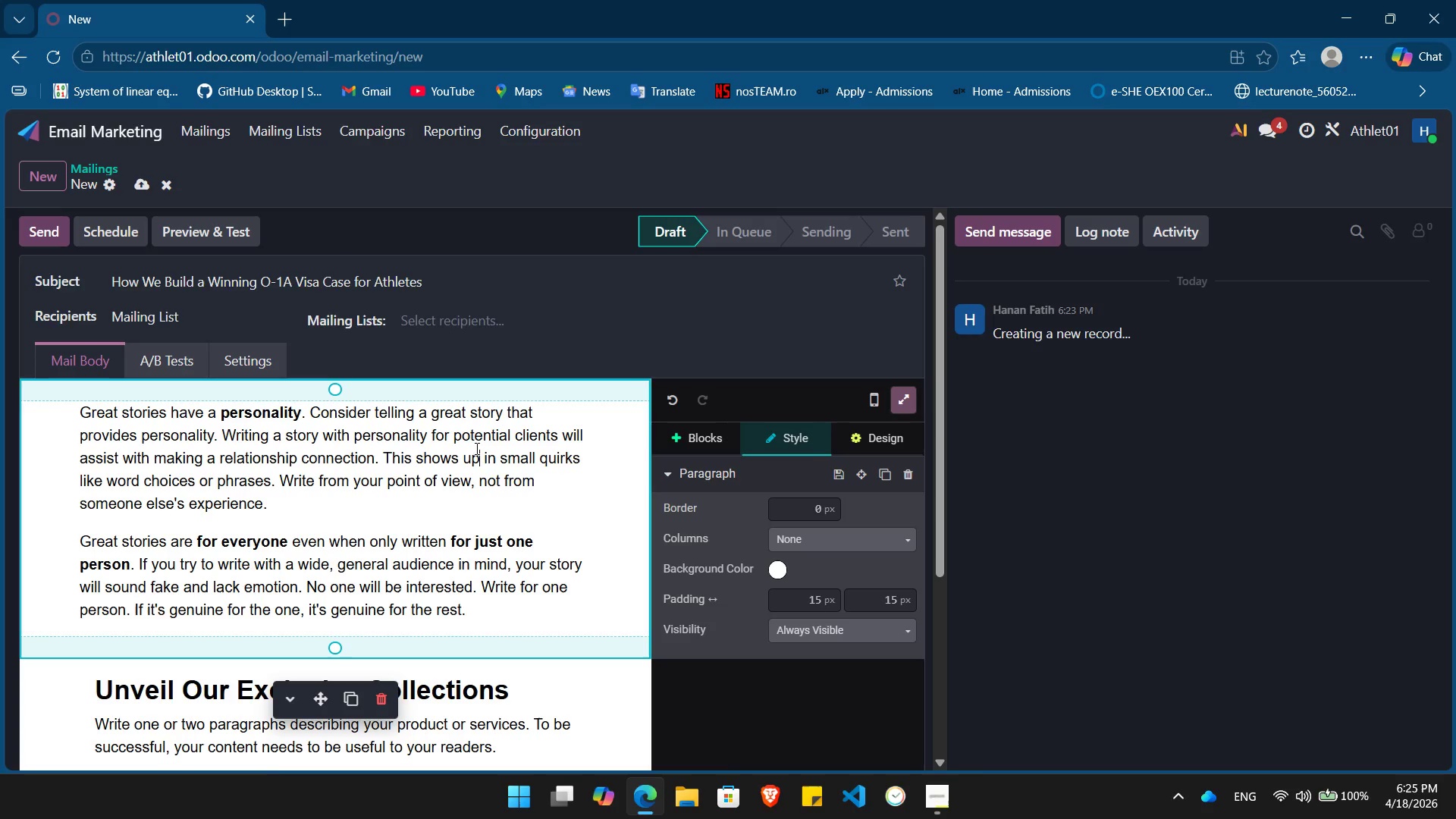 
key(Control+ControlLeft)
 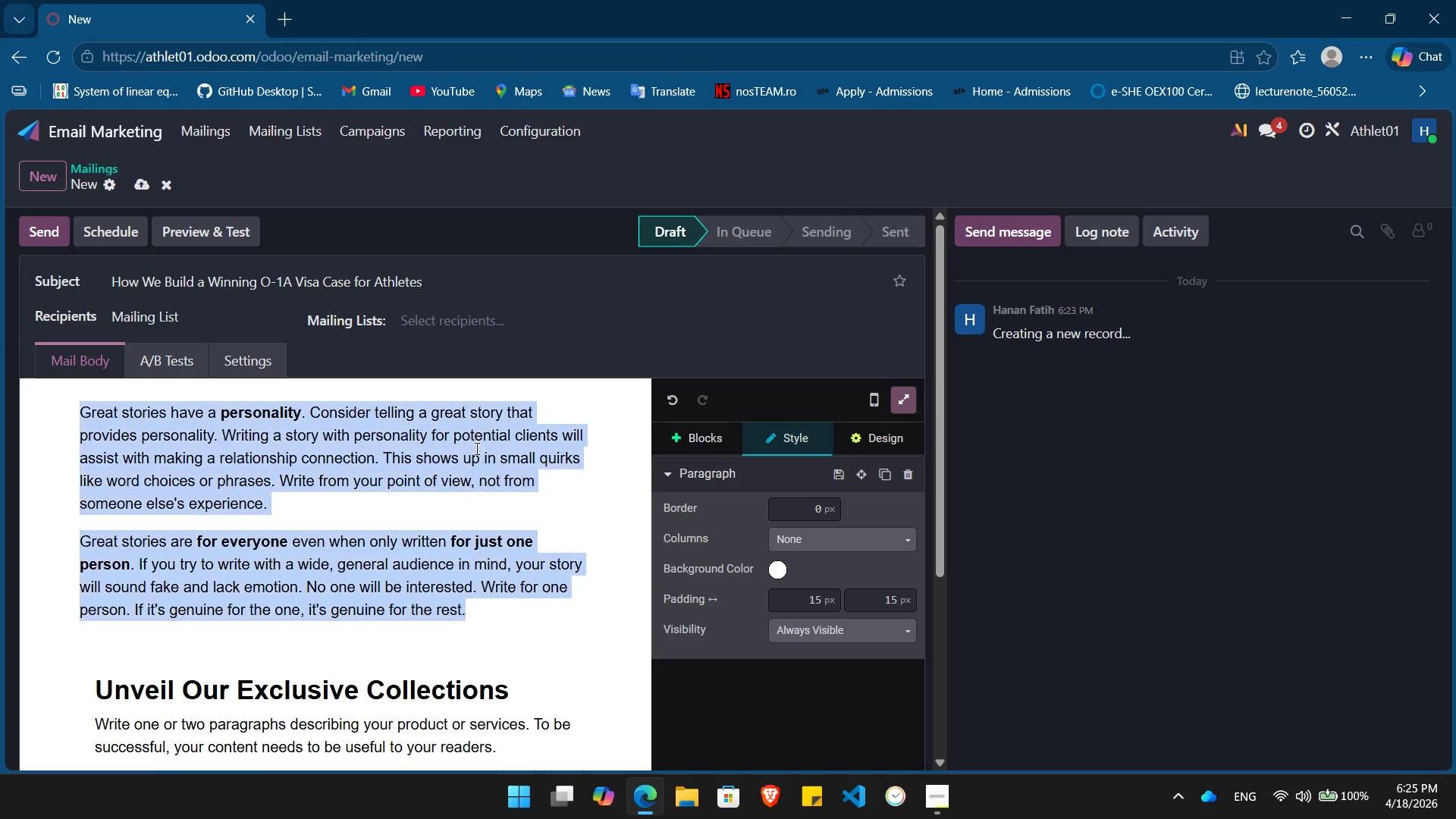 
key(Control+A)
 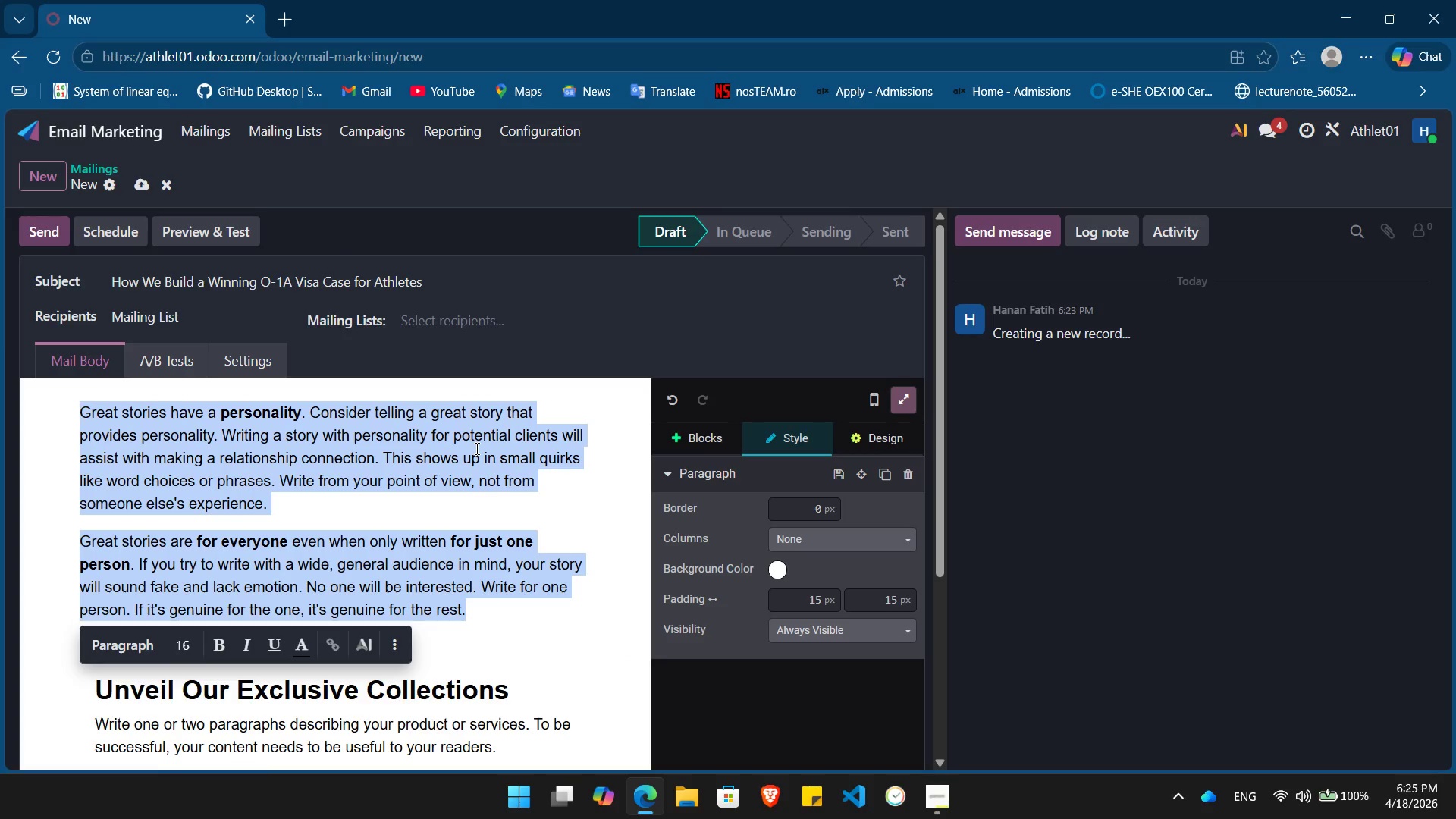 
key(Backspace)
 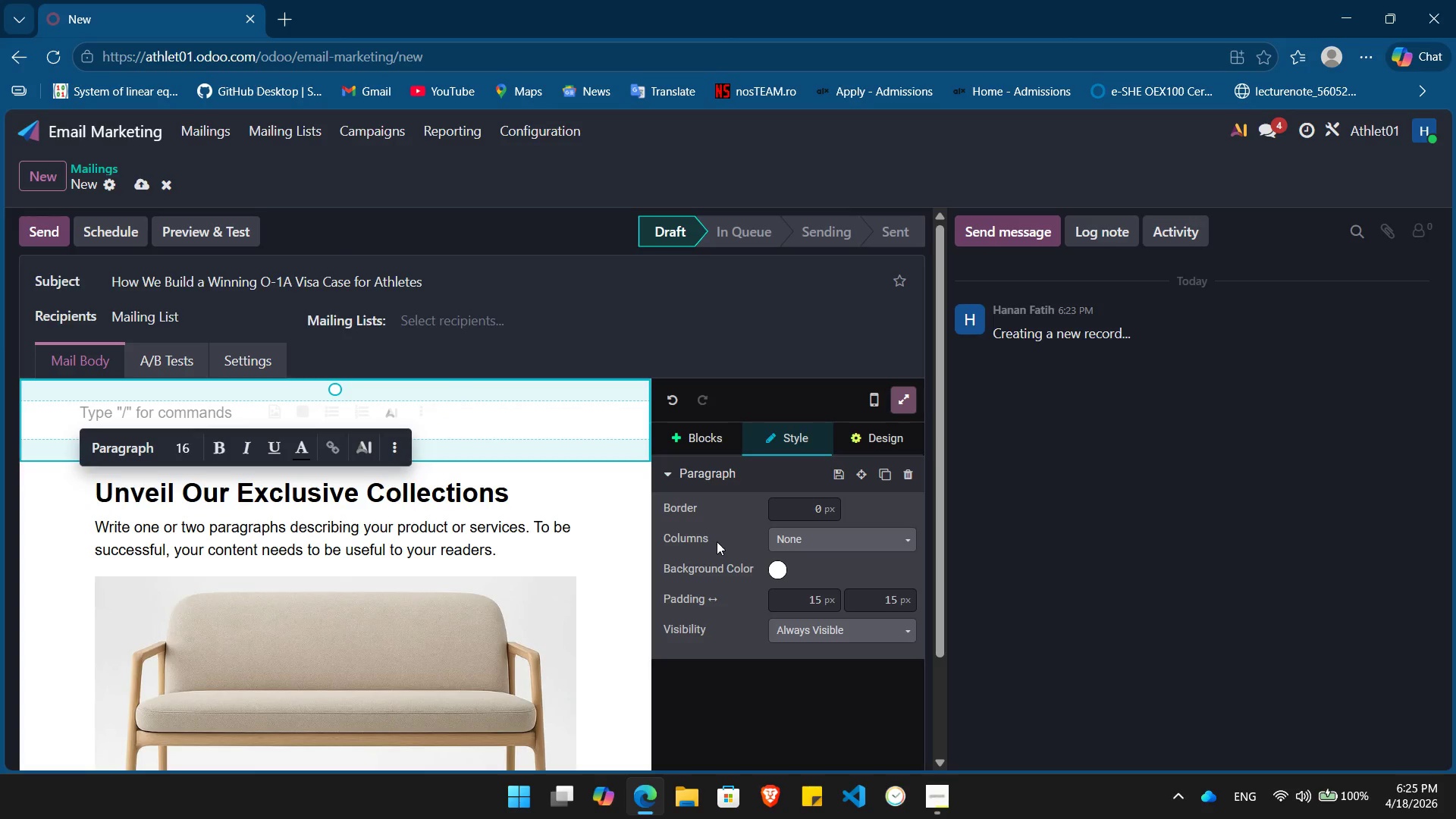 
left_click([774, 564])
 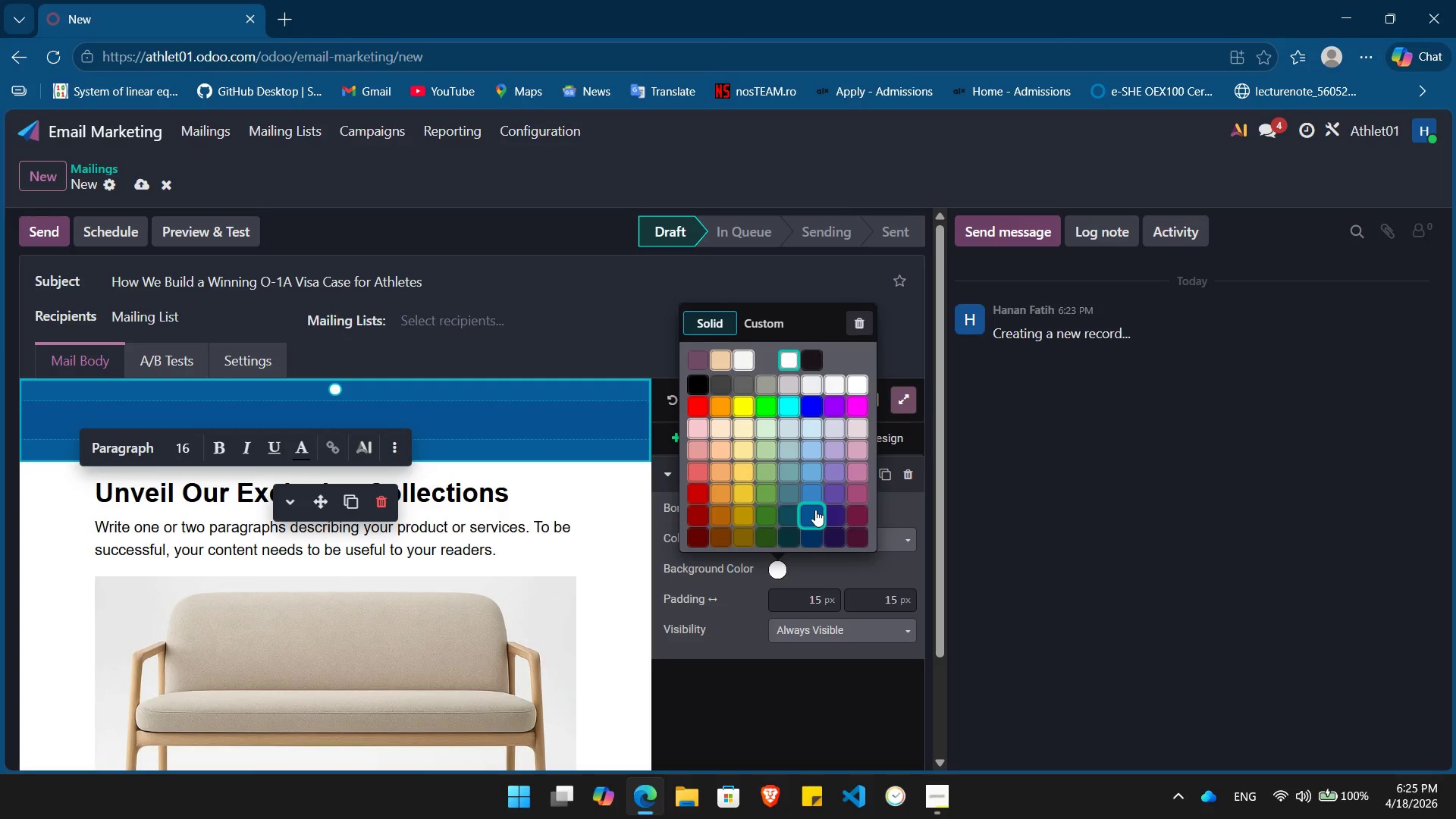 
left_click([815, 510])
 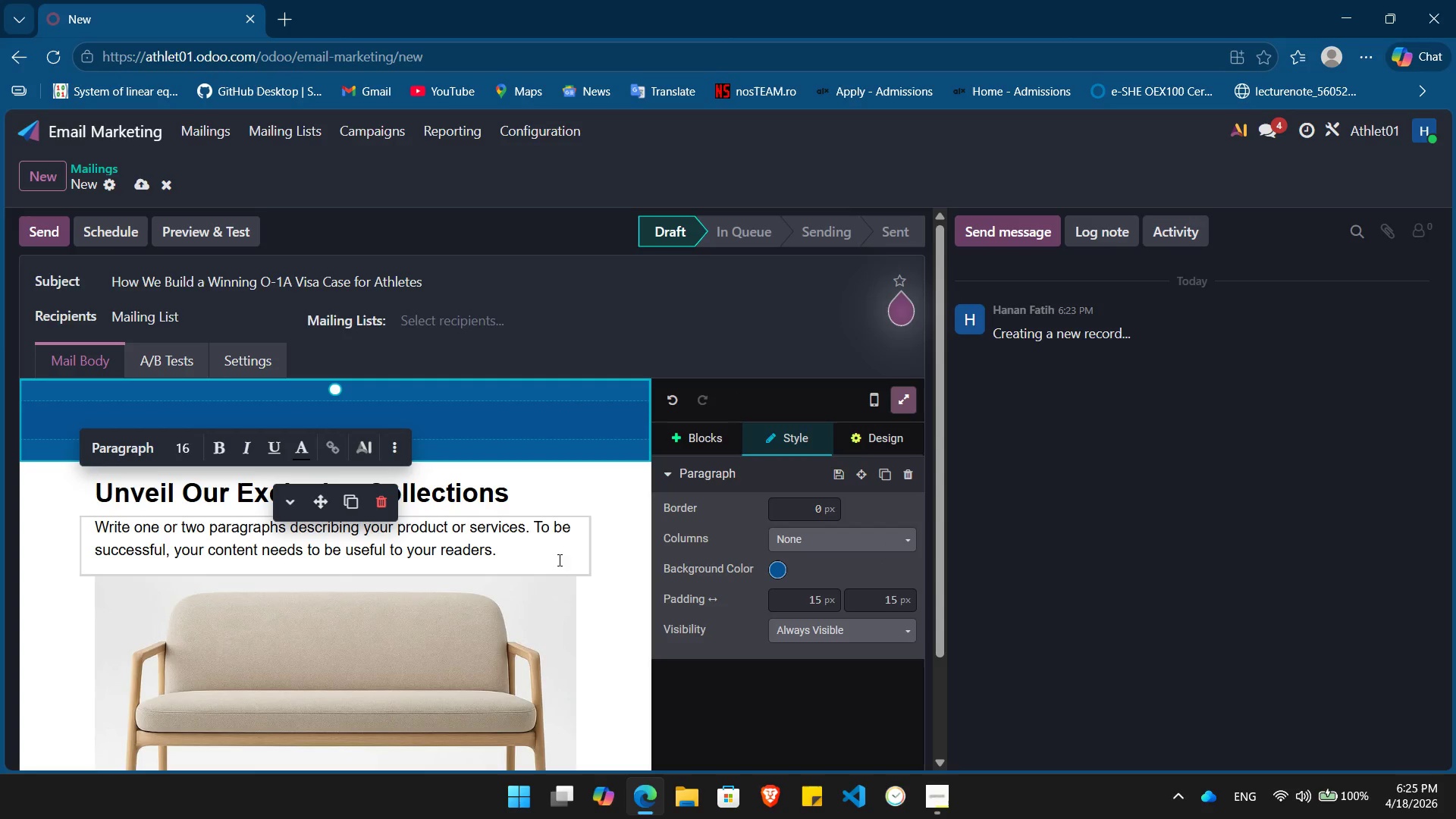 
left_click([580, 553])
 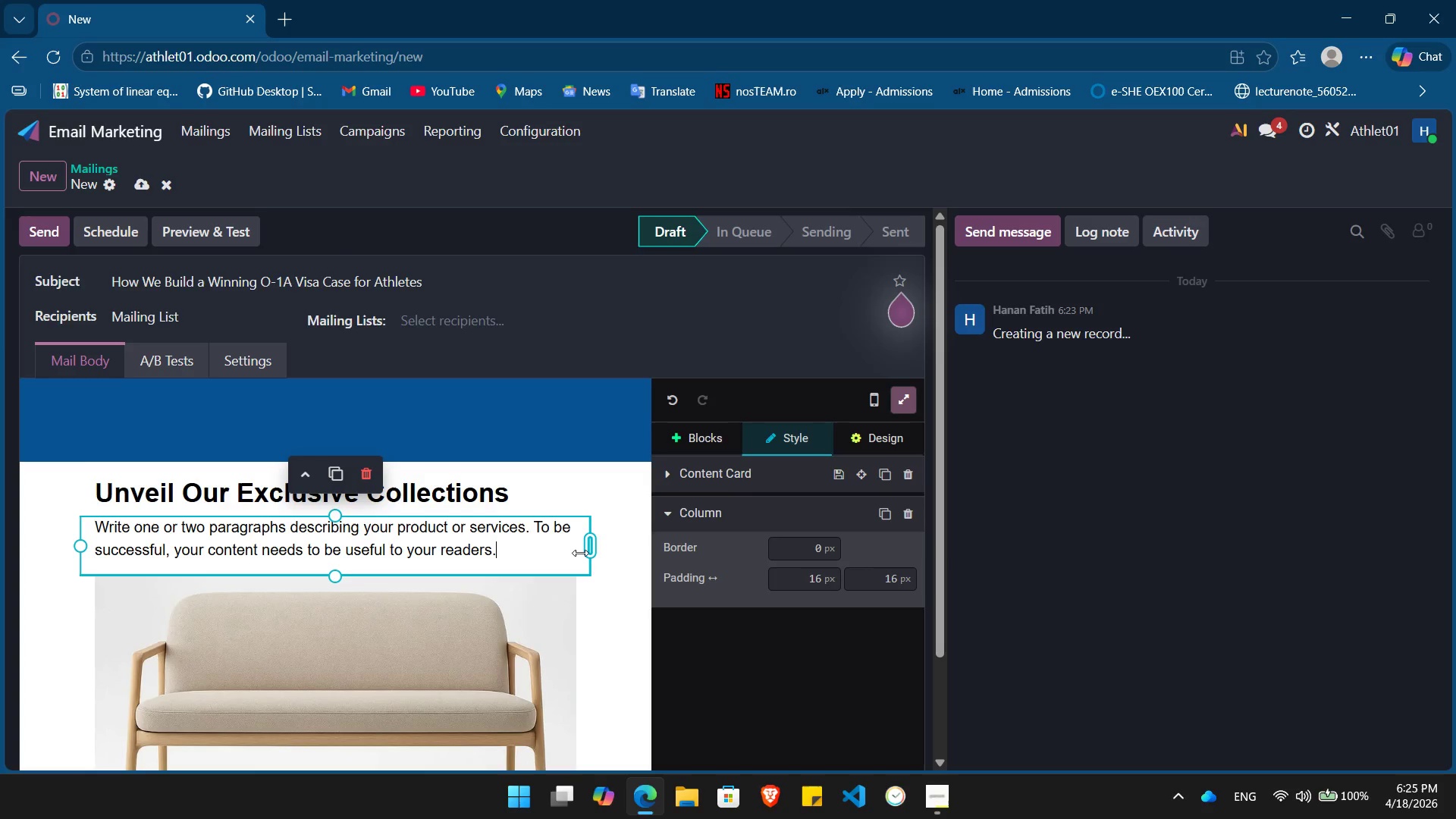 
wait(6.48)
 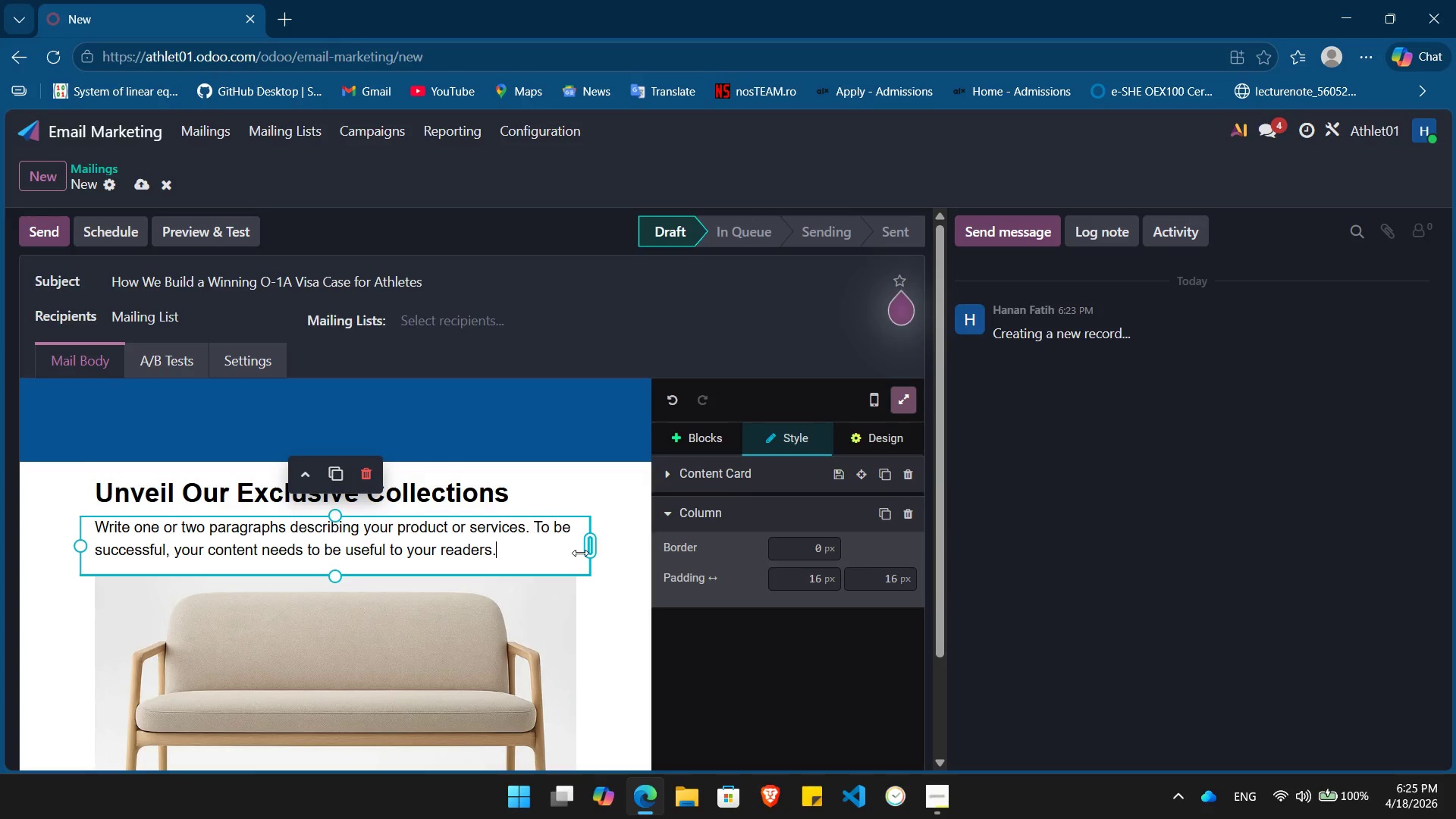 
scroll: coordinate [397, 557], scroll_direction: down, amount: 4.0
 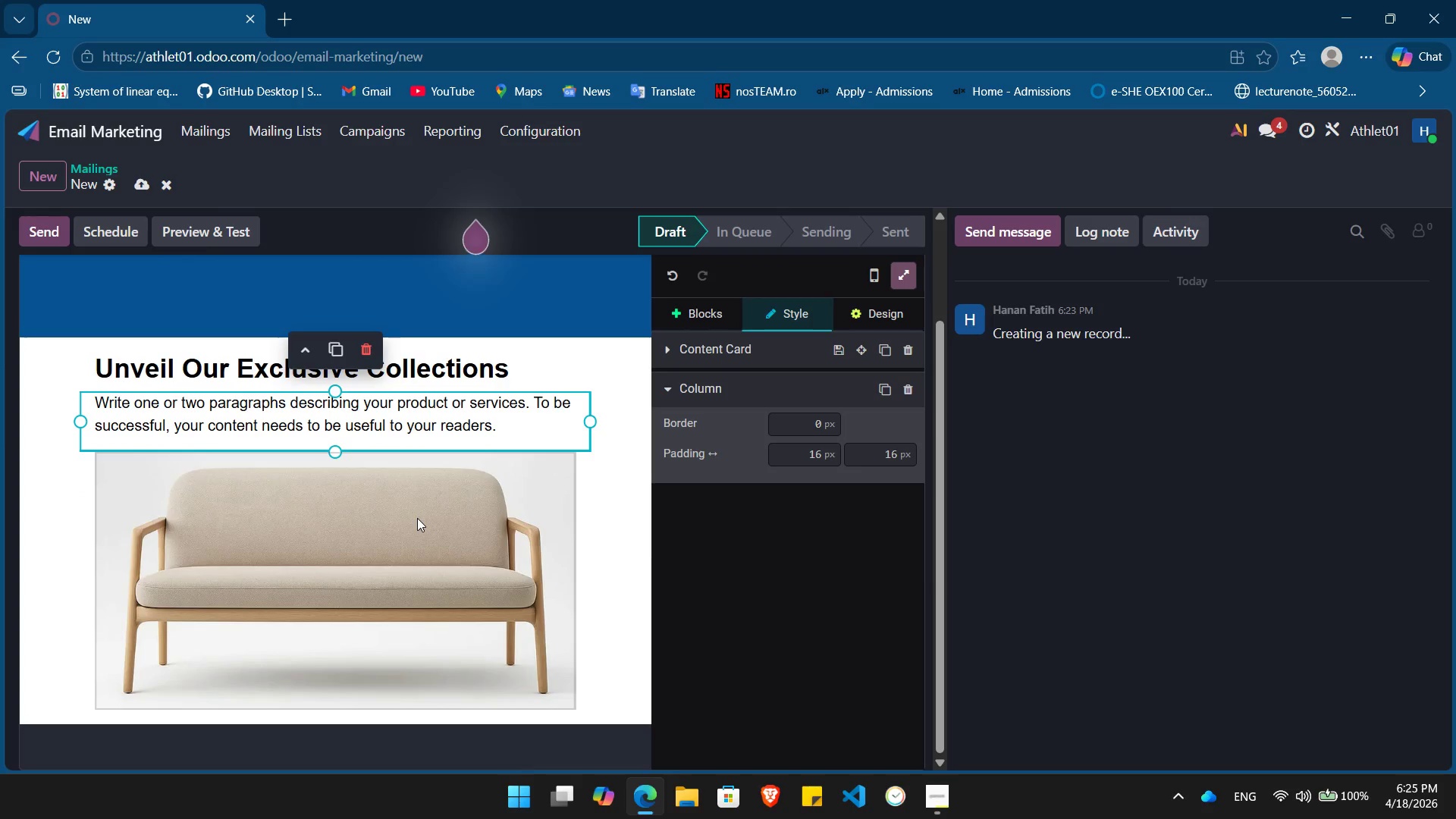 
double_click([417, 518])
 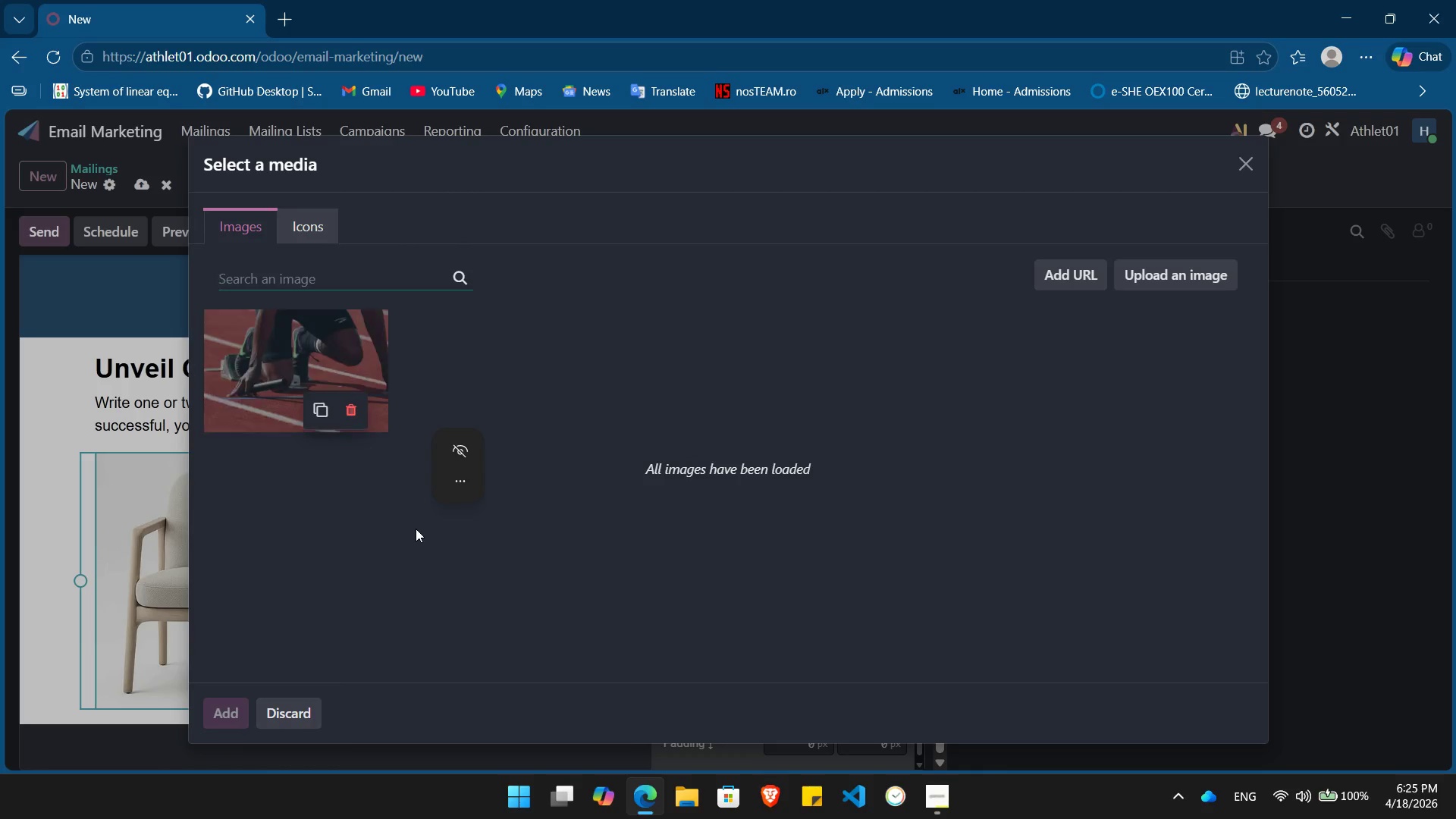 
wait(8.8)
 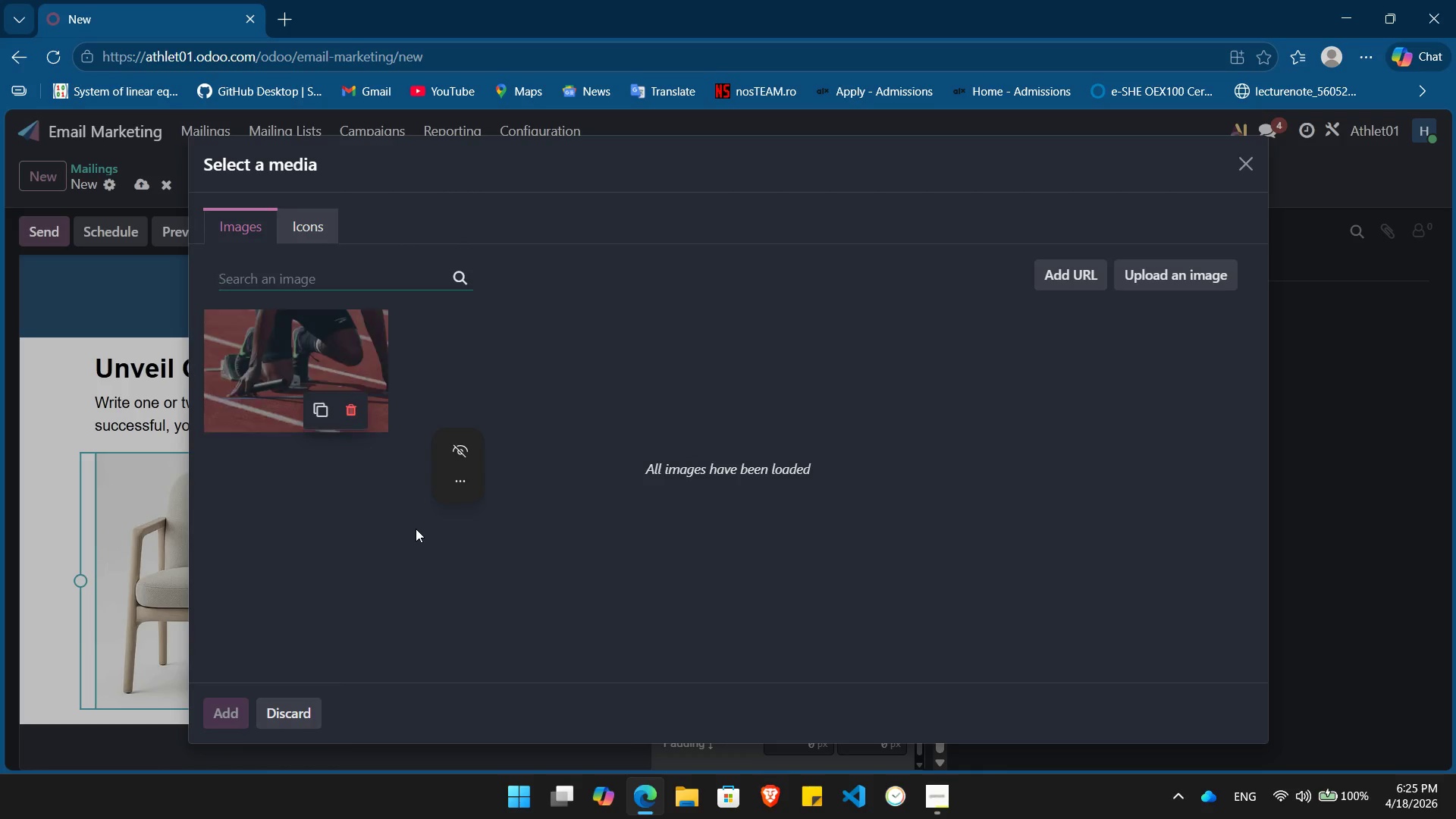 
type(law )
 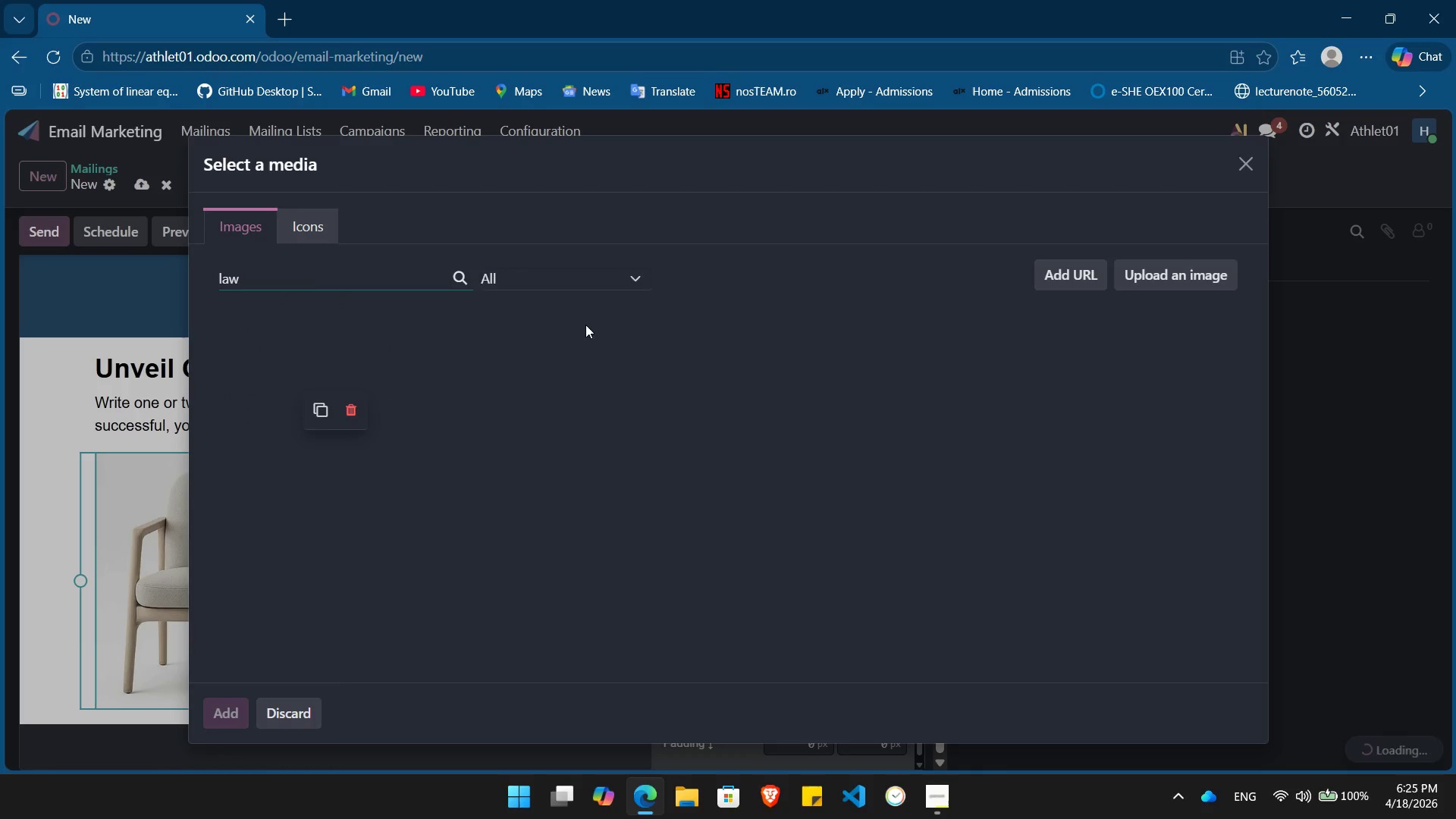 
mouse_move([573, 346])
 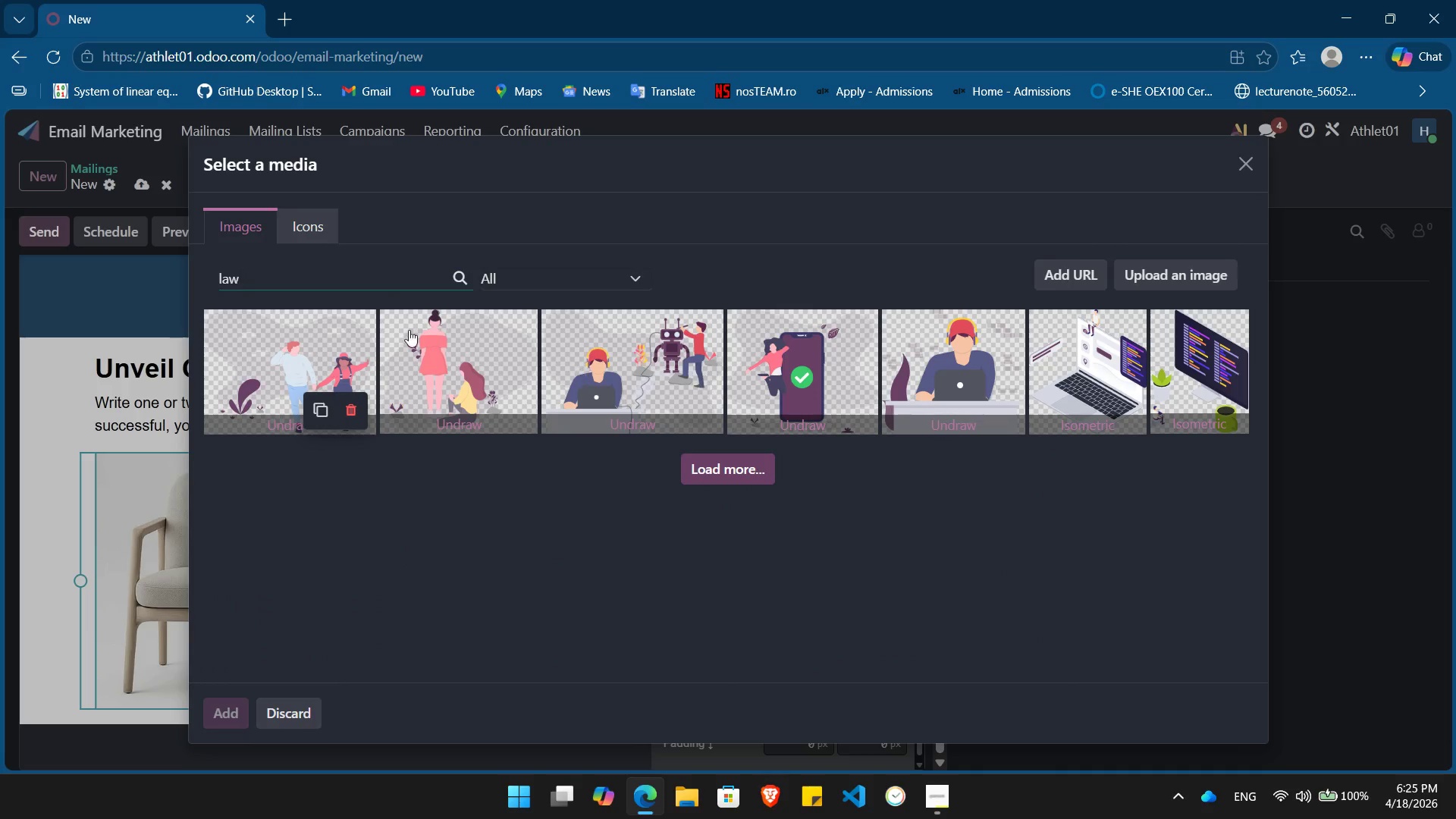 
wait(5.6)
 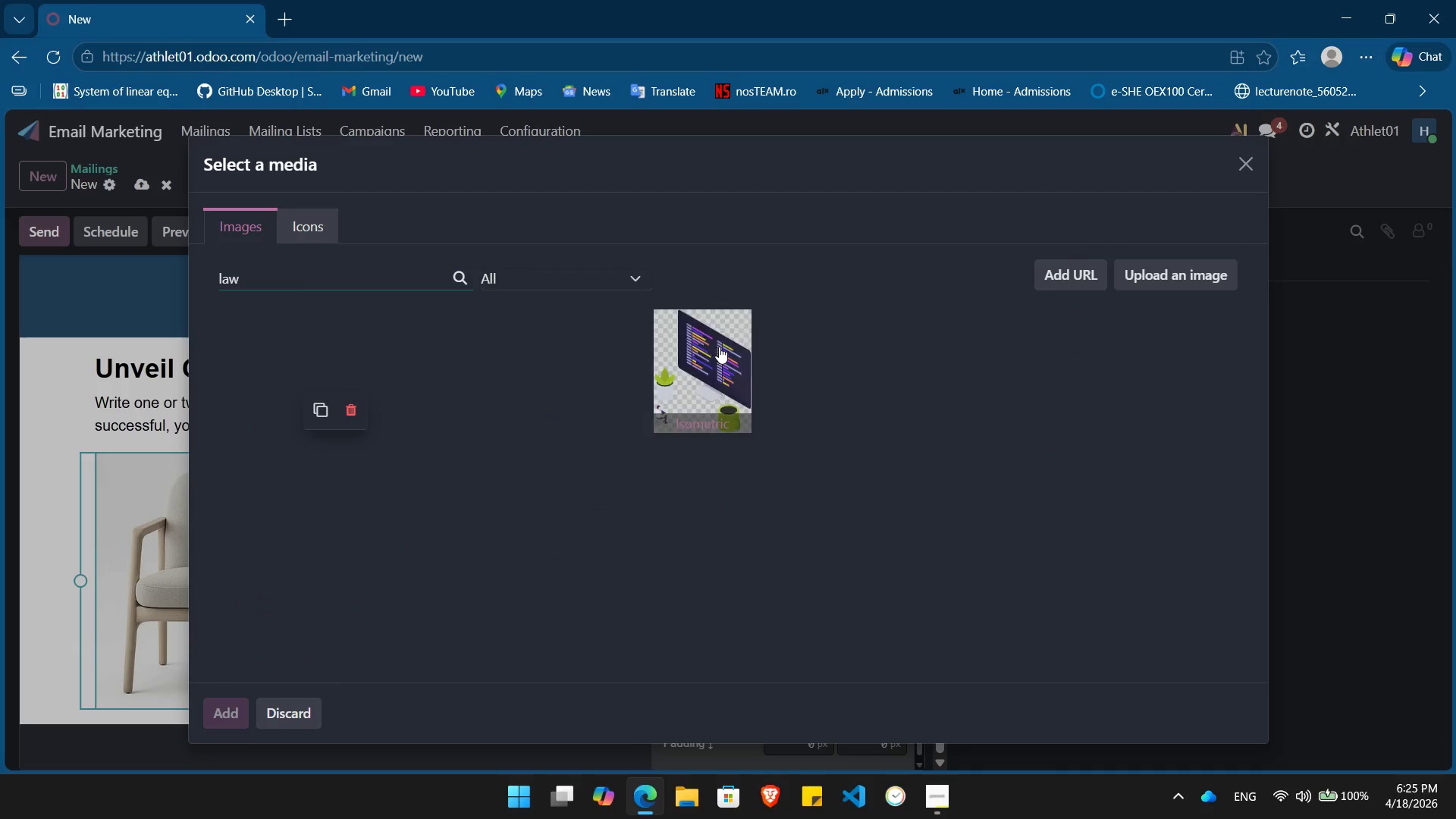 
left_click([356, 277])
 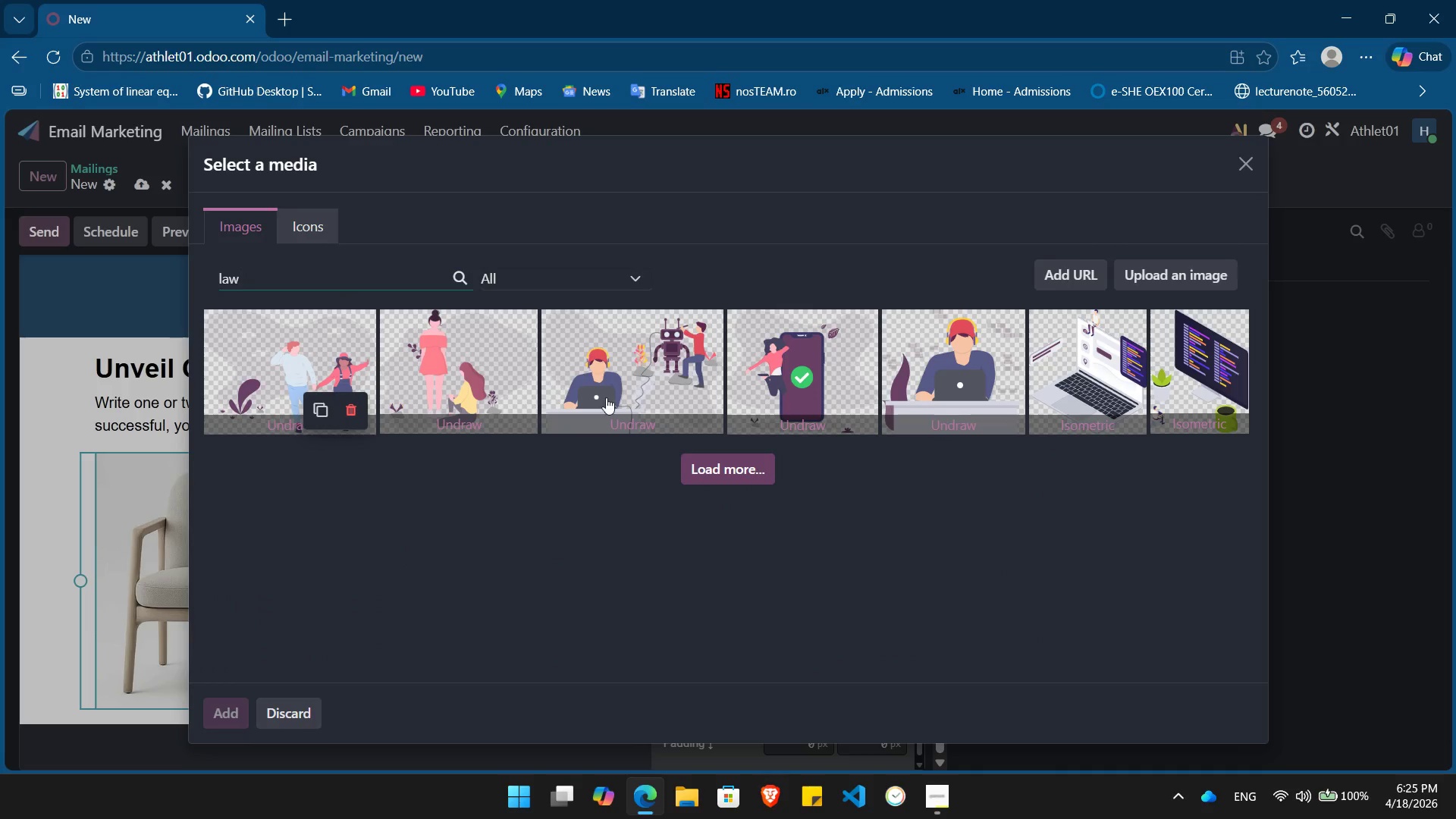 
left_click([708, 464])
 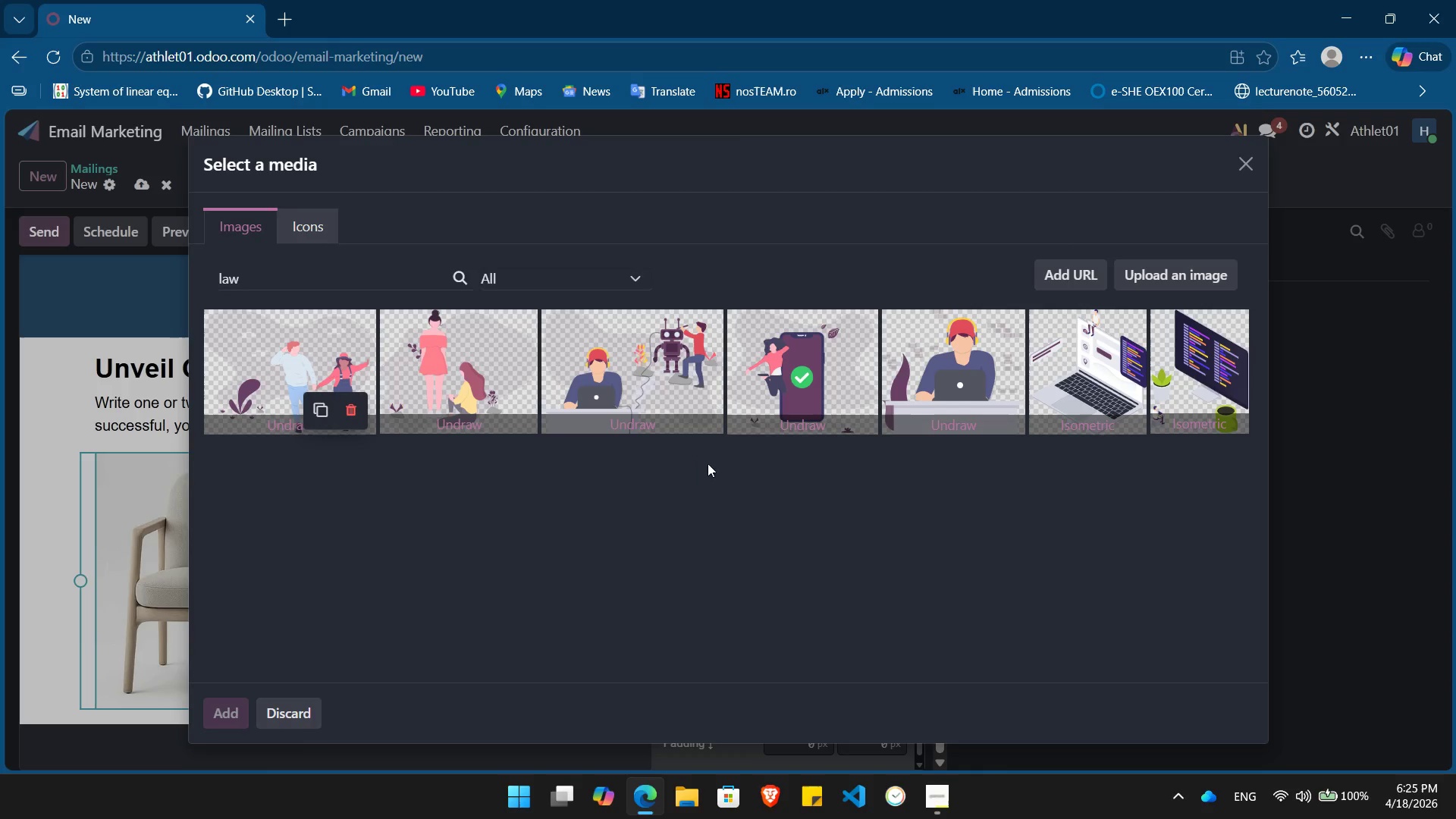 
mouse_move([713, 456])
 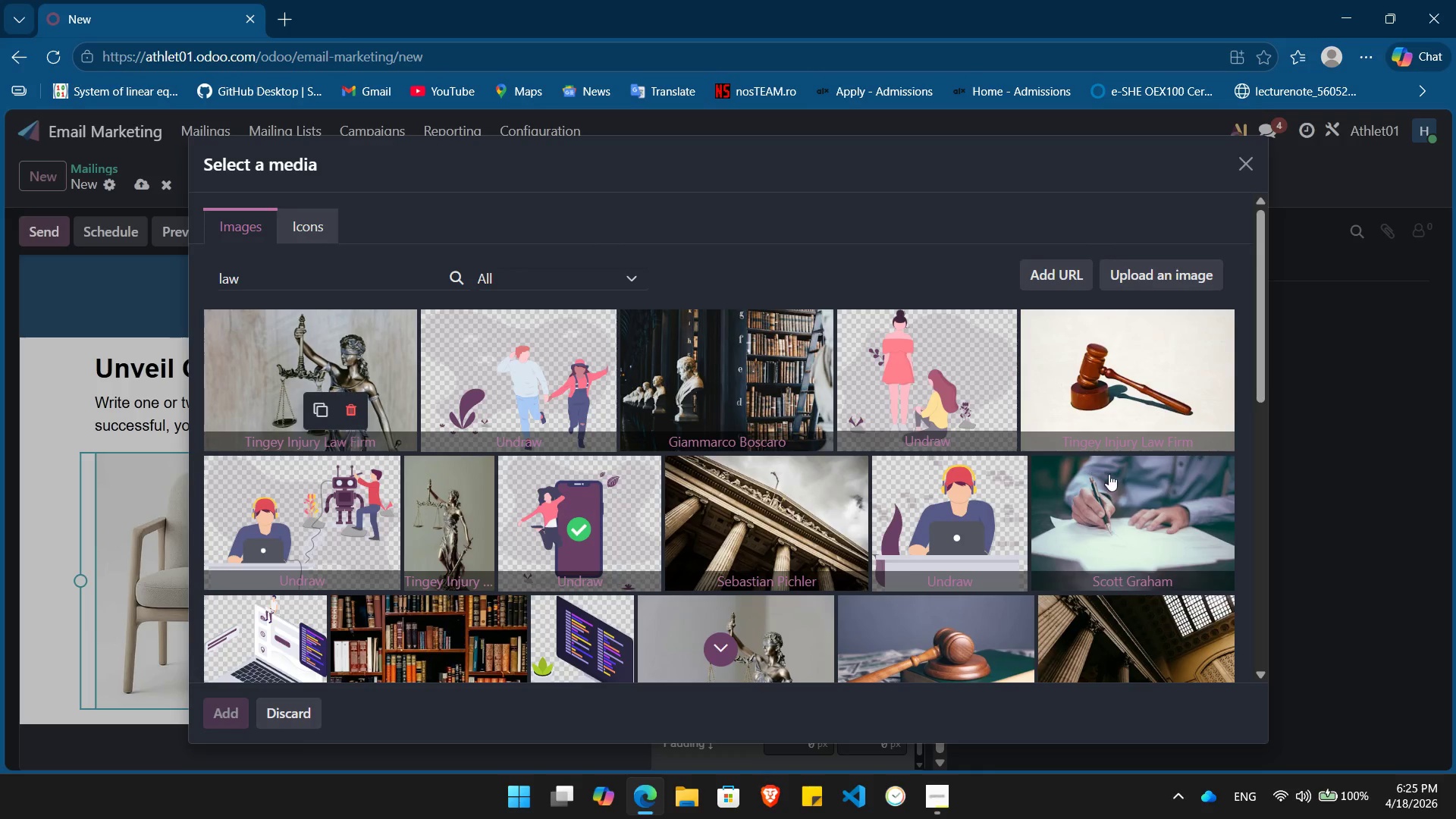 
left_click([1111, 477])
 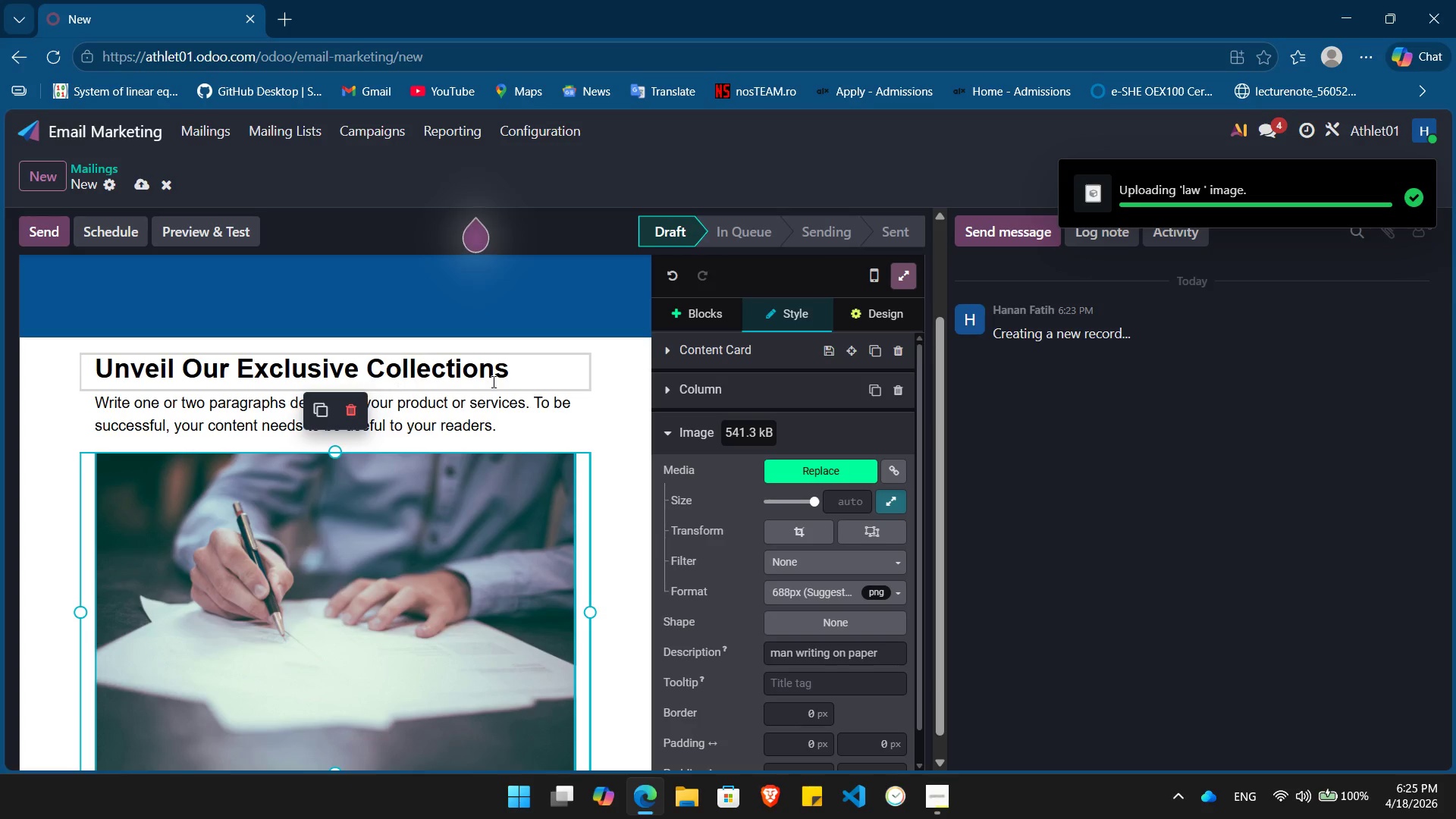 
wait(7.42)
 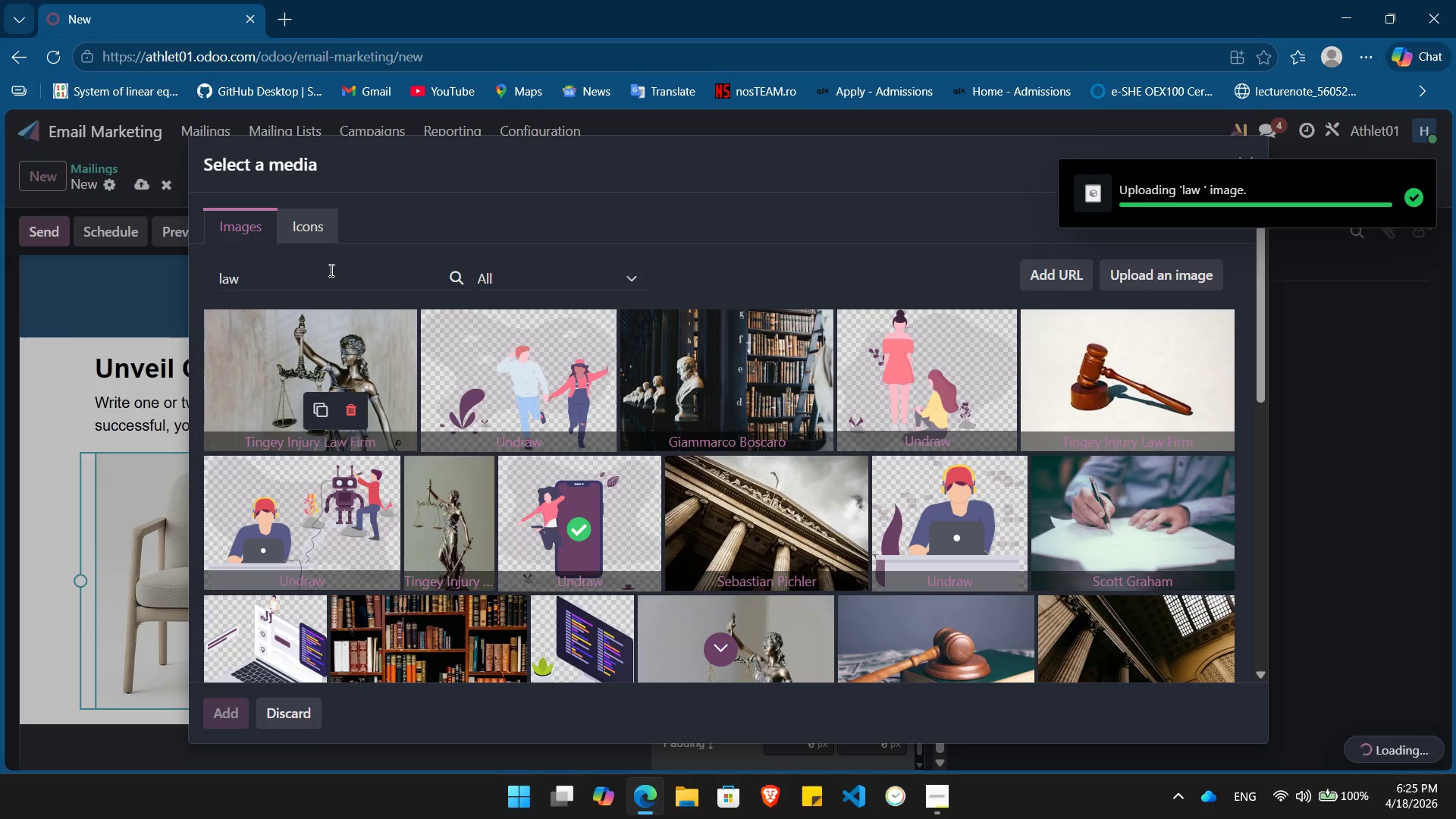 
double_click([357, 370])
 